 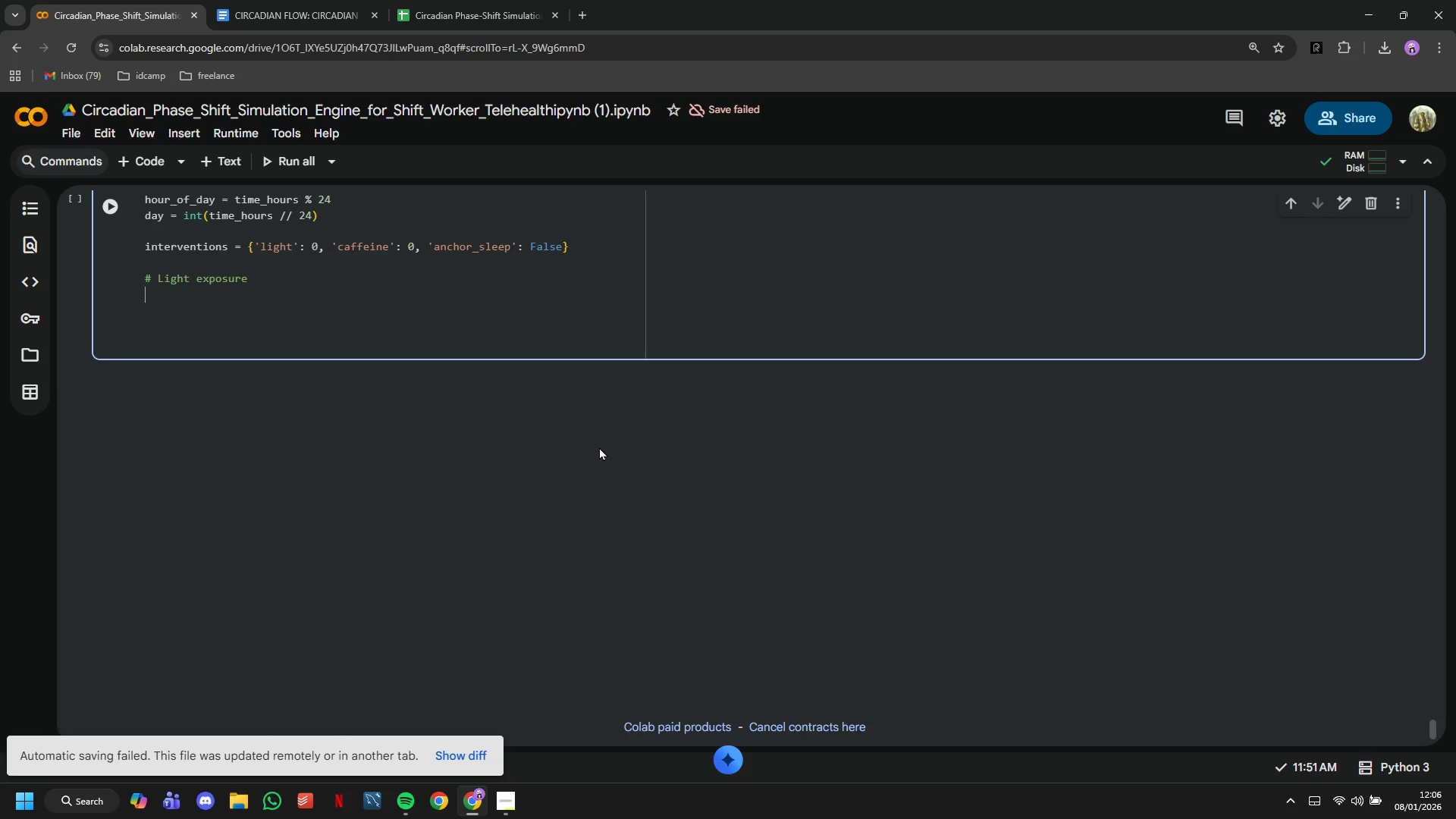 
type(if )
key(Tab)
 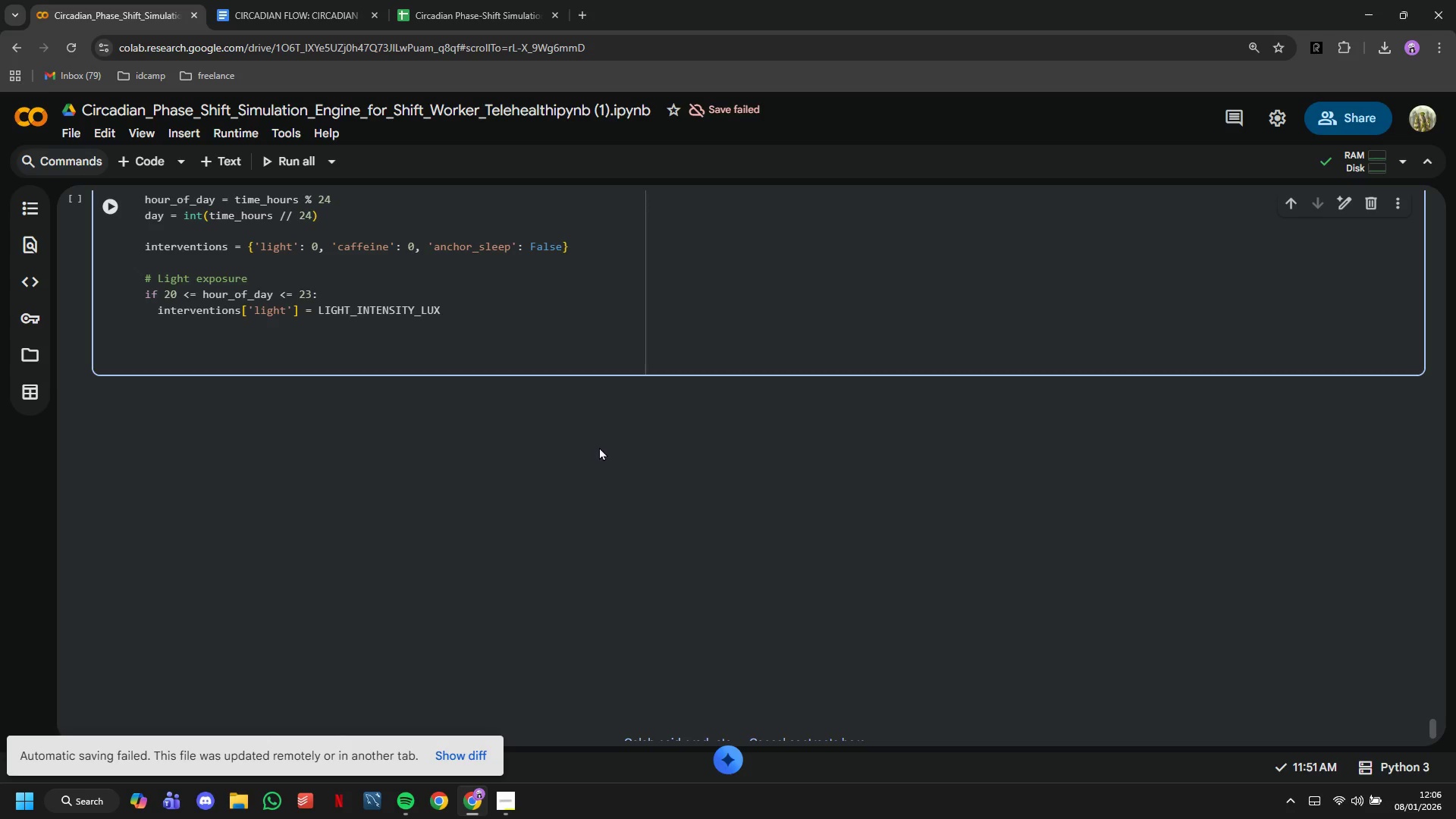 
key(Enter)
 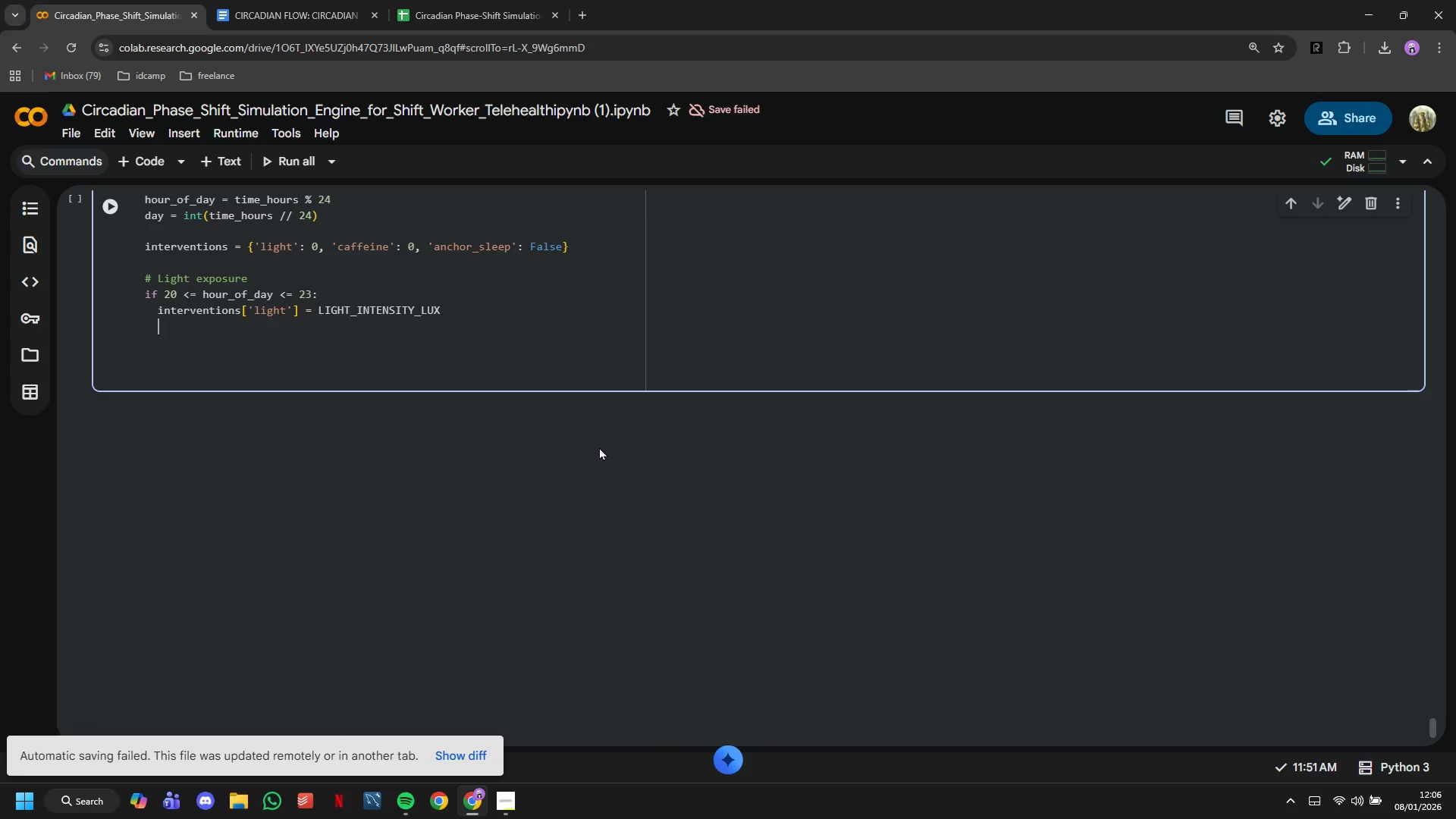 
key(Backspace)
 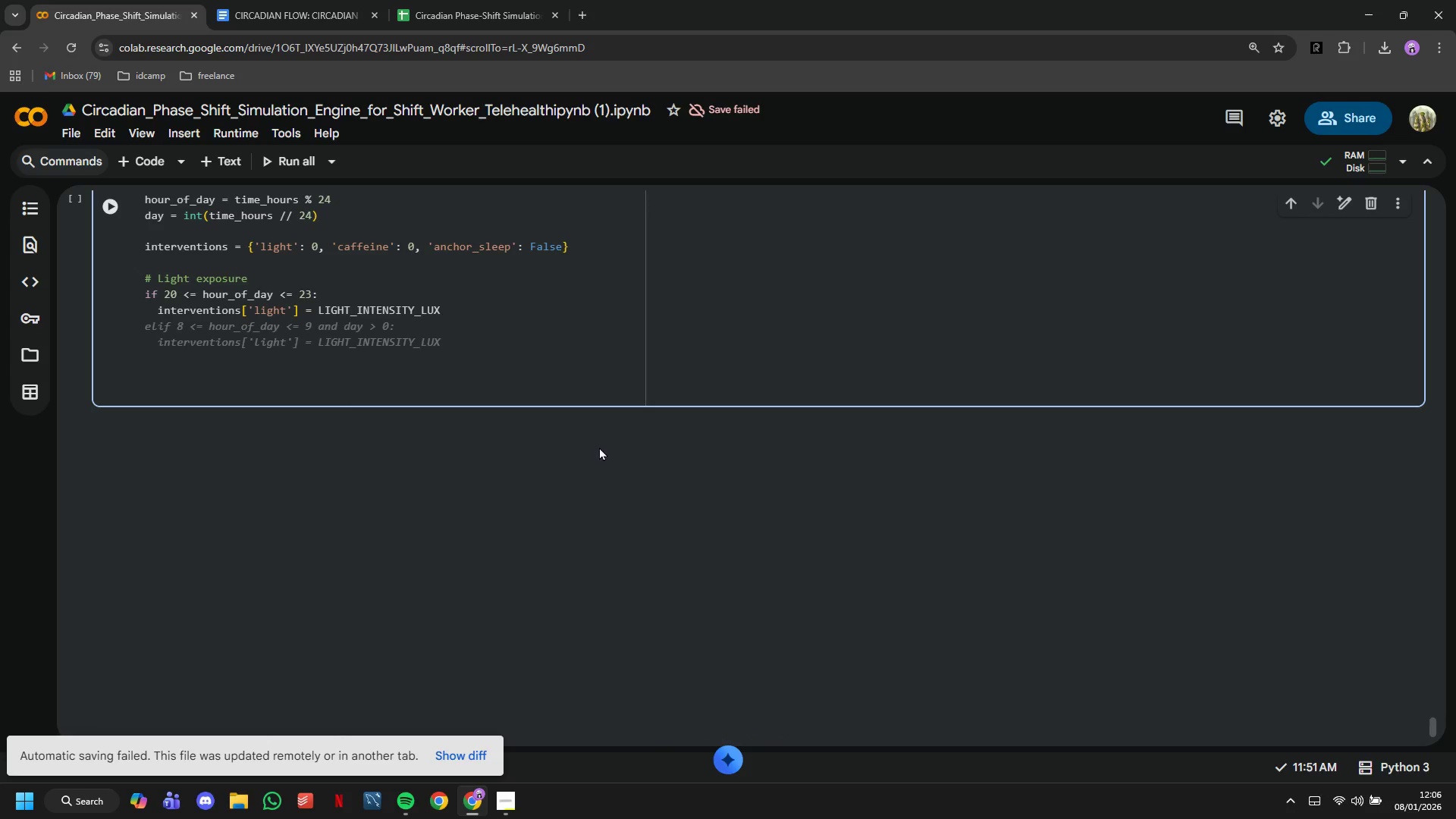 
key(Tab)
 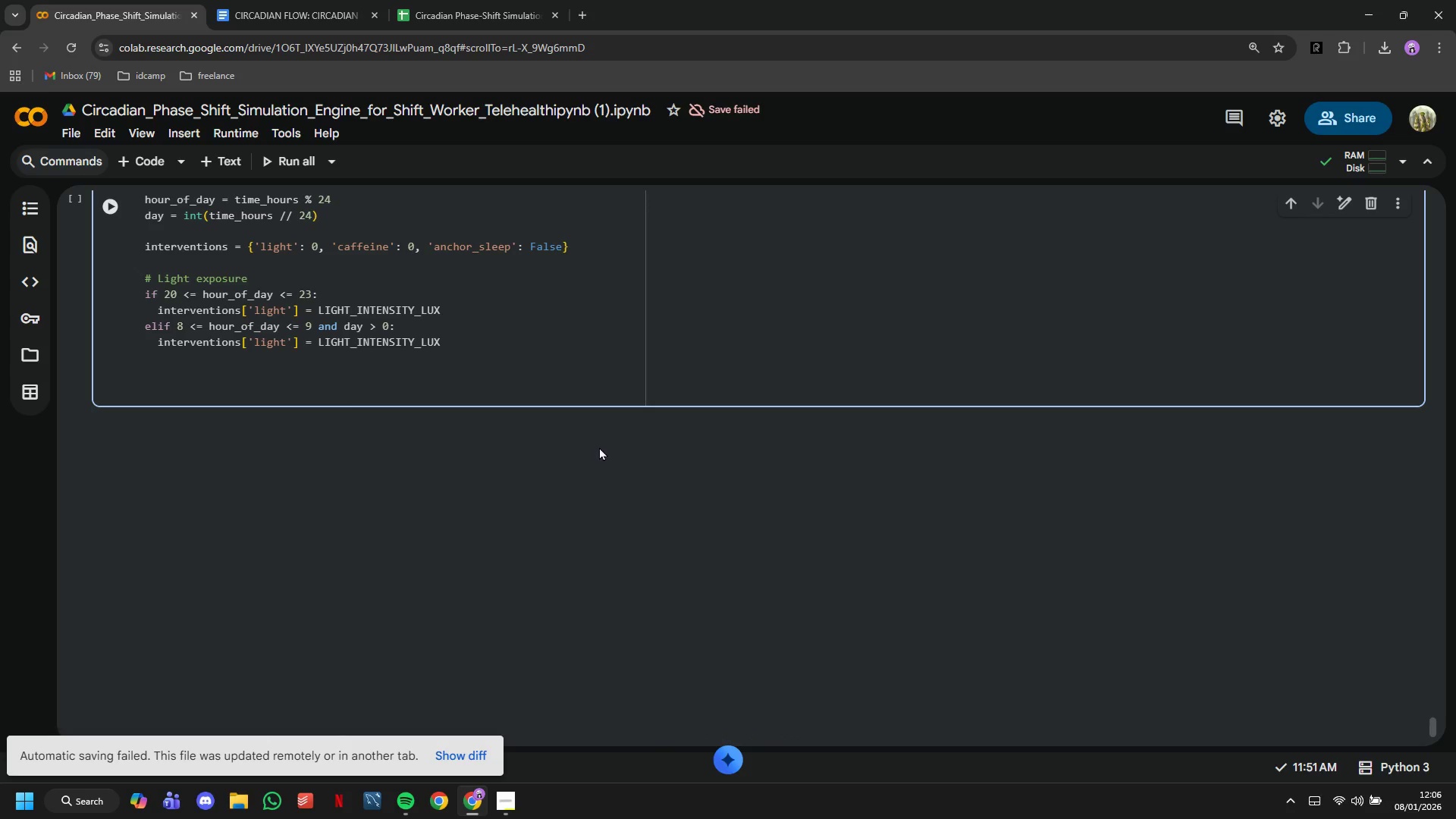 
key(Enter)
 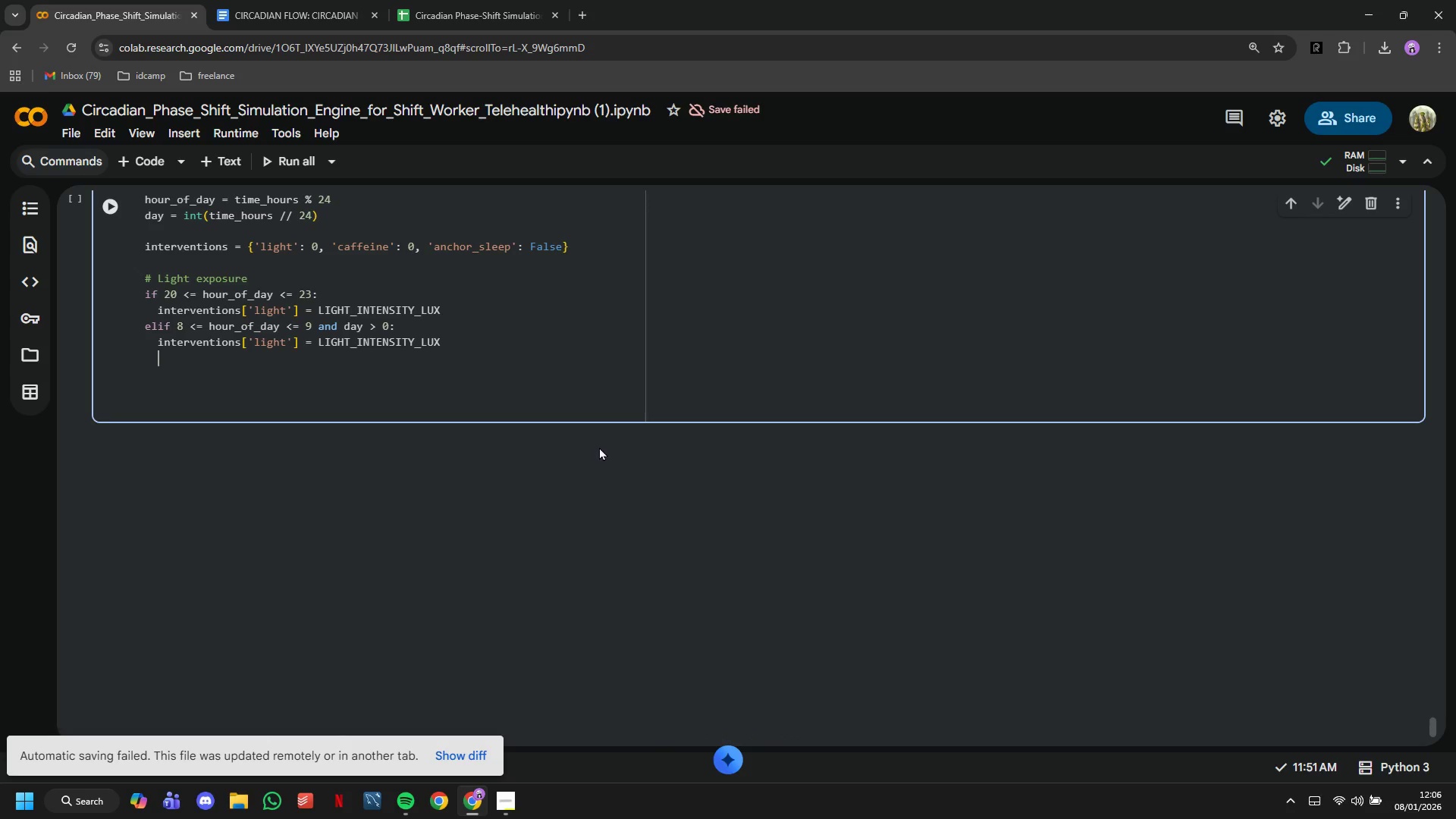 
key(Enter)
 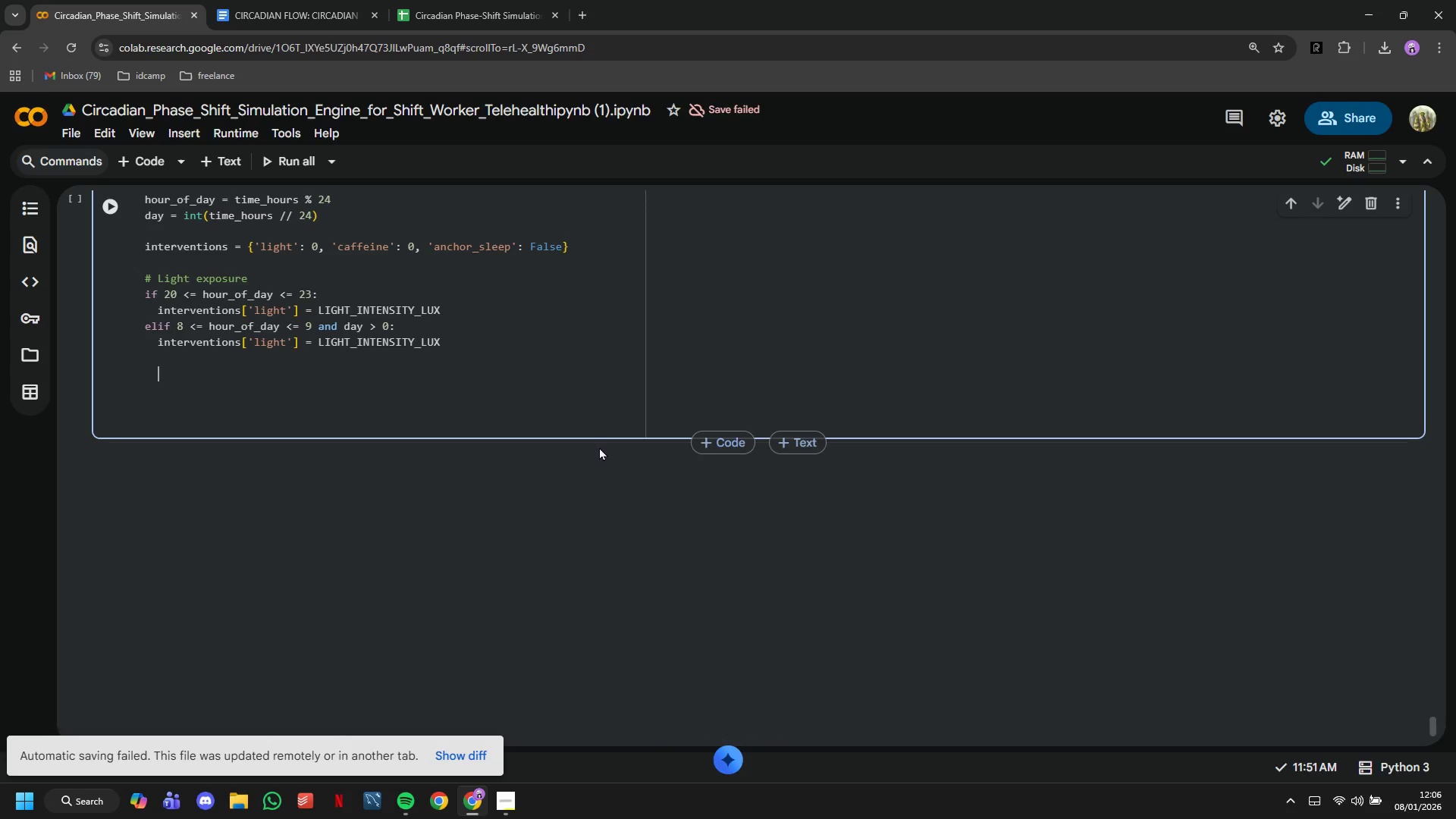 
key(Backspace)
type(# Caffeine)
 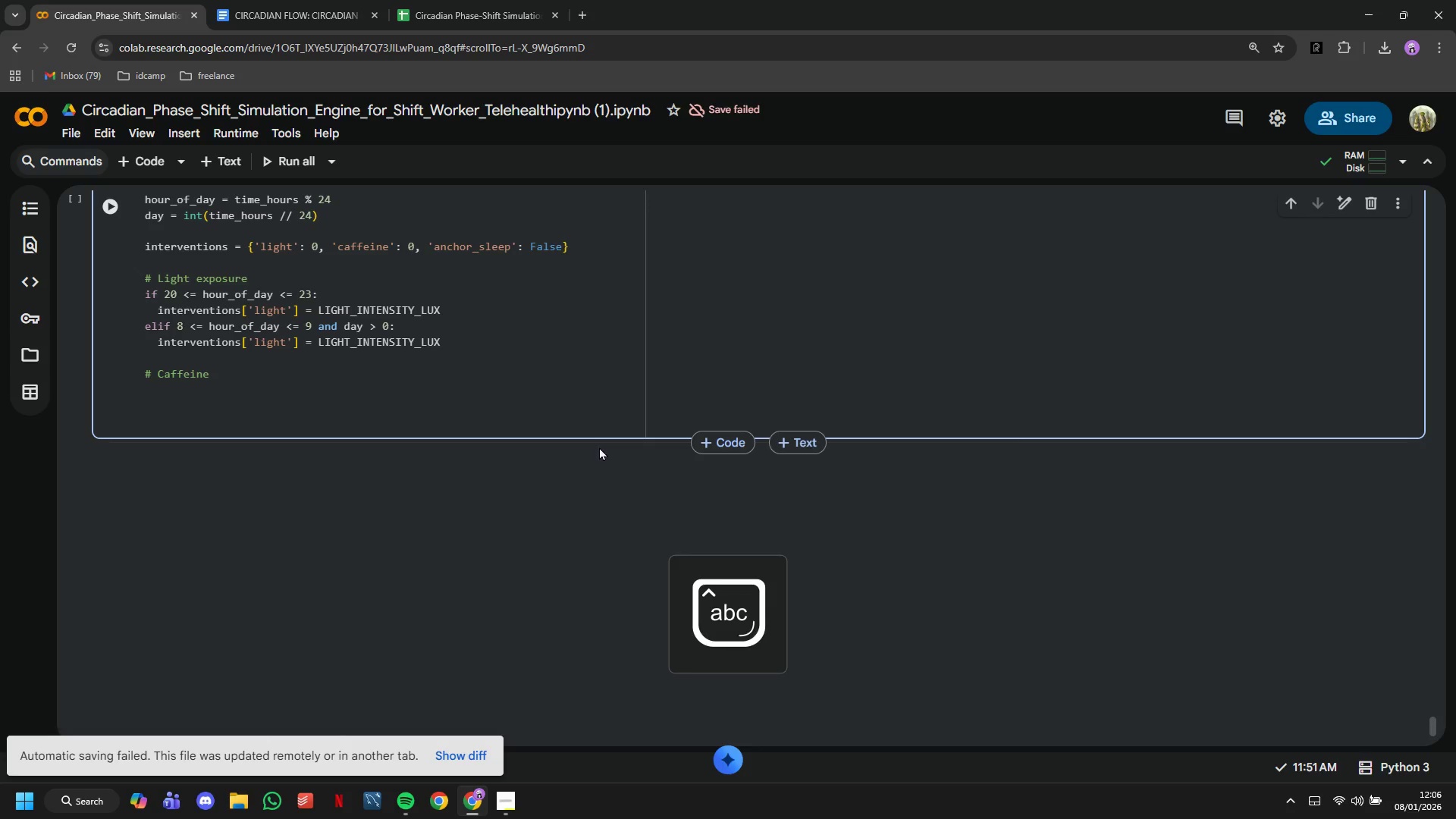 
wait(10.7)
 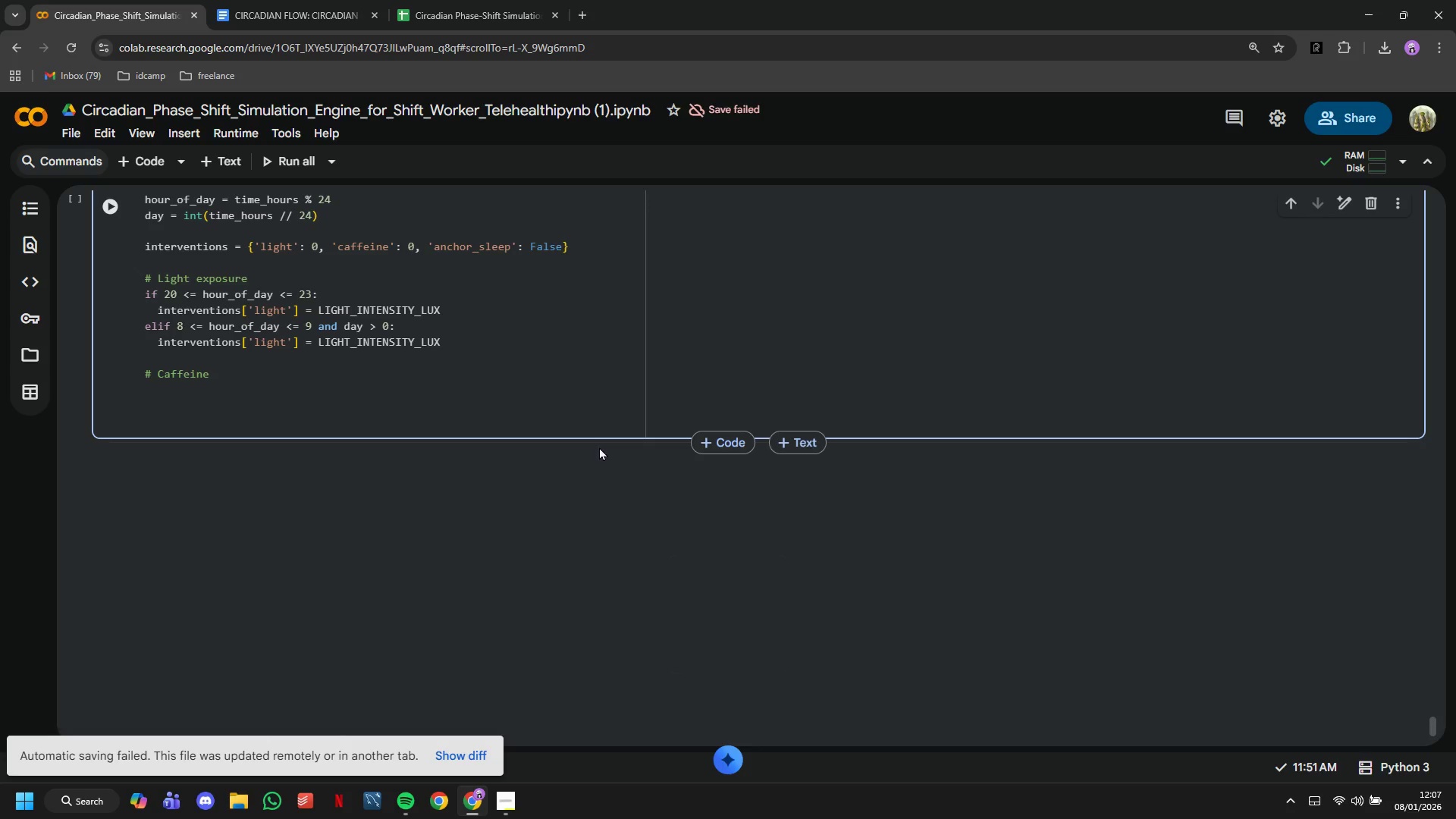 
key(Enter)
 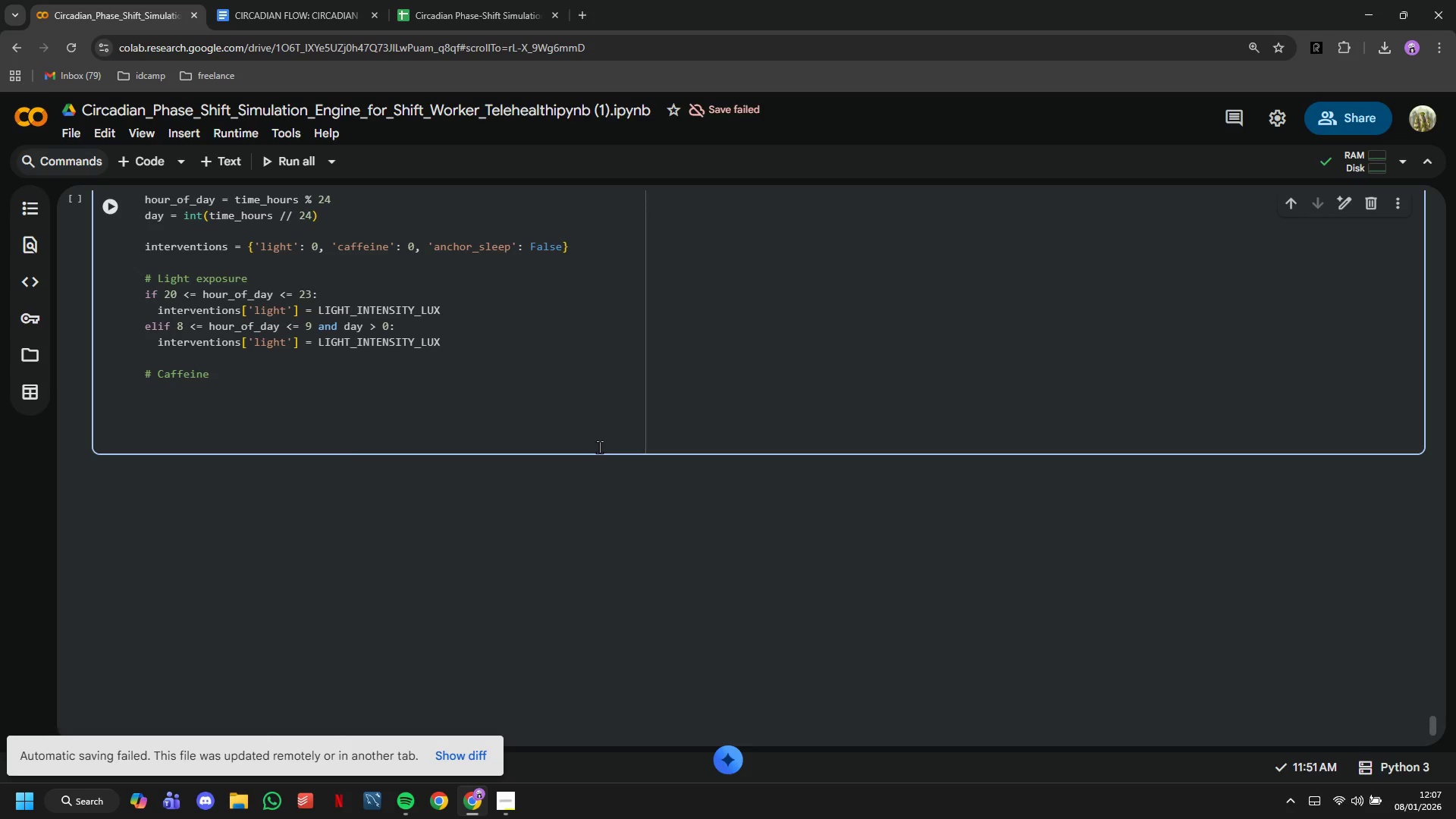 
type(if hour_of_day == 19:)
 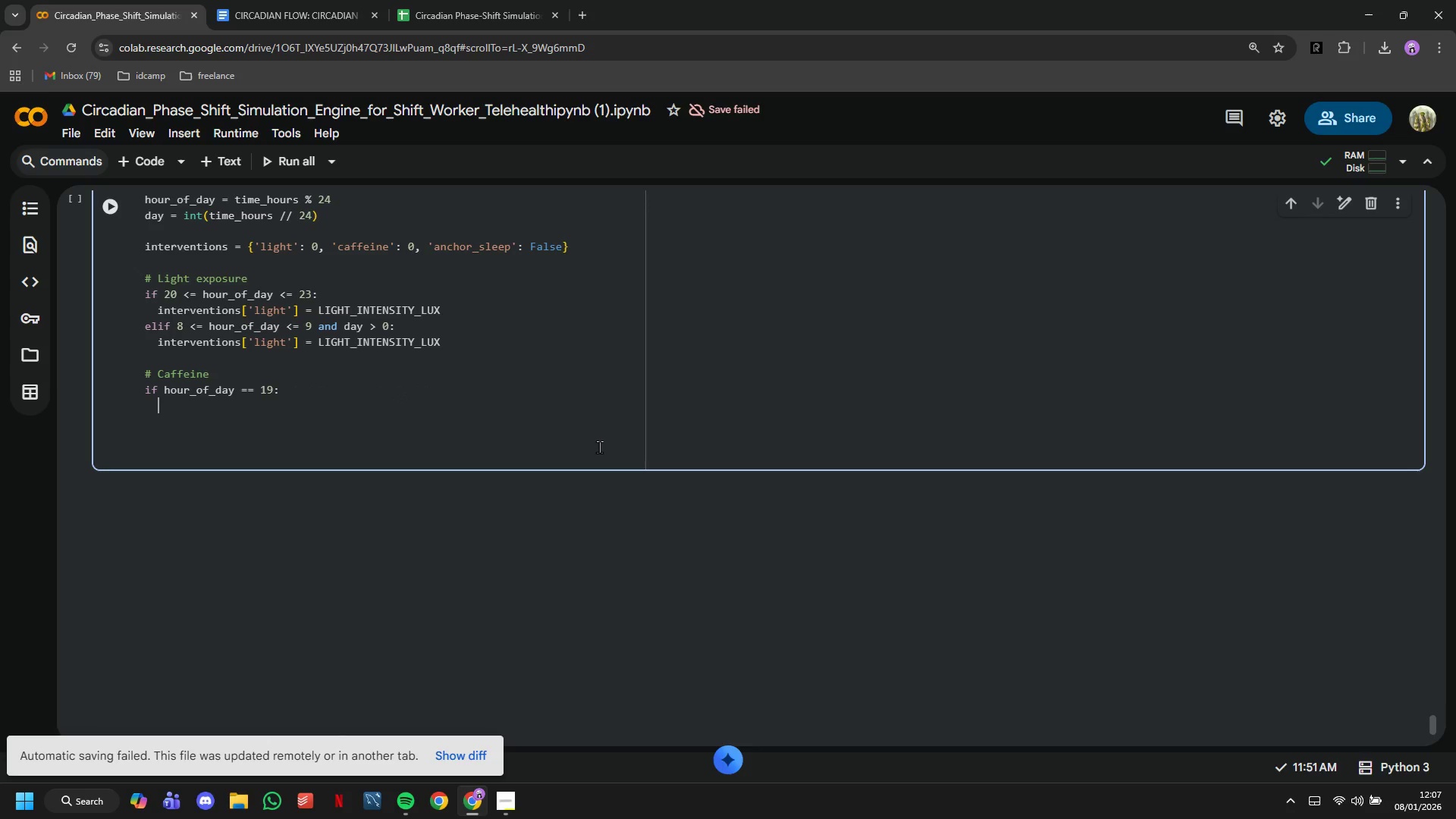 
 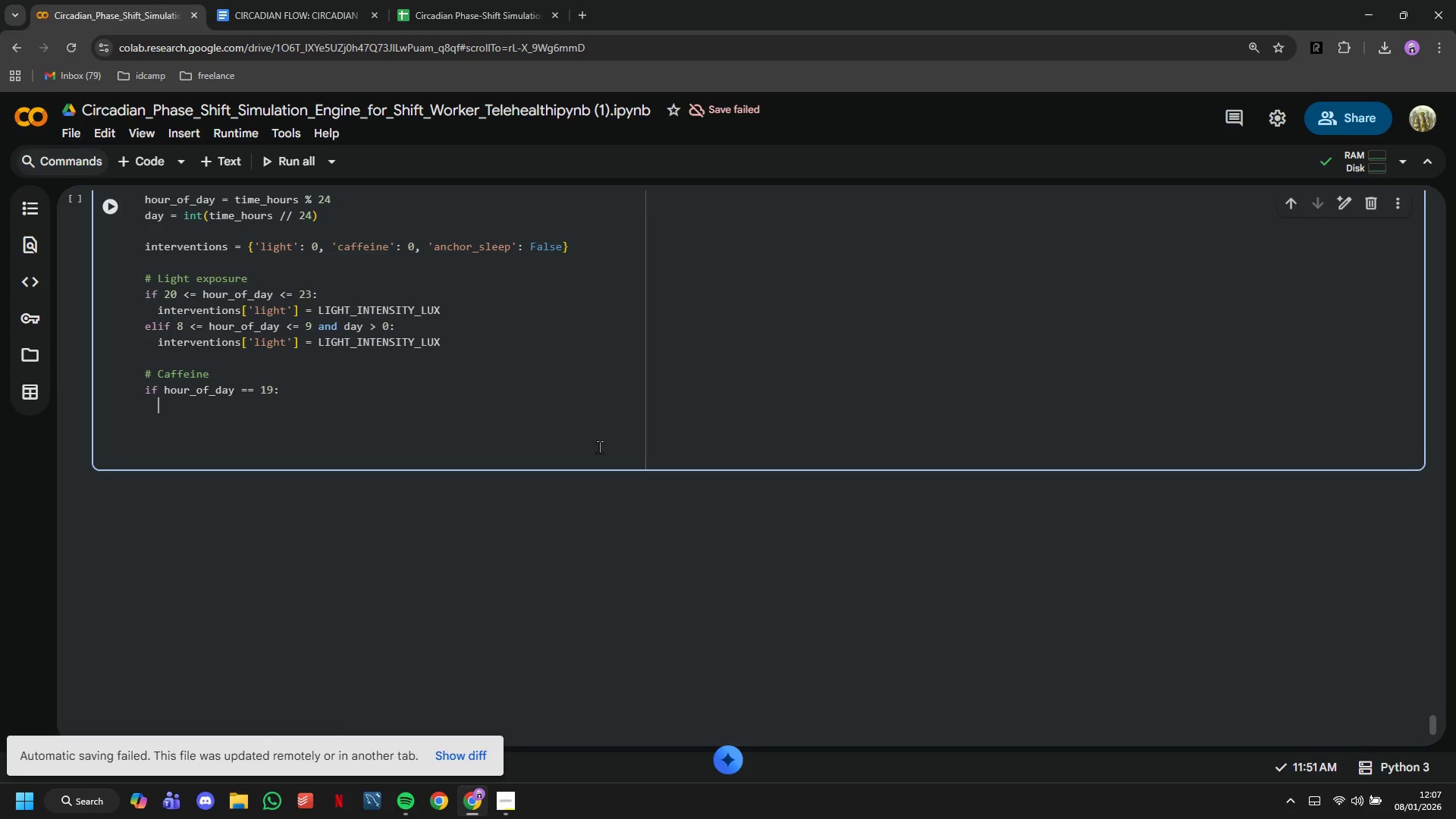 
key(Enter)
 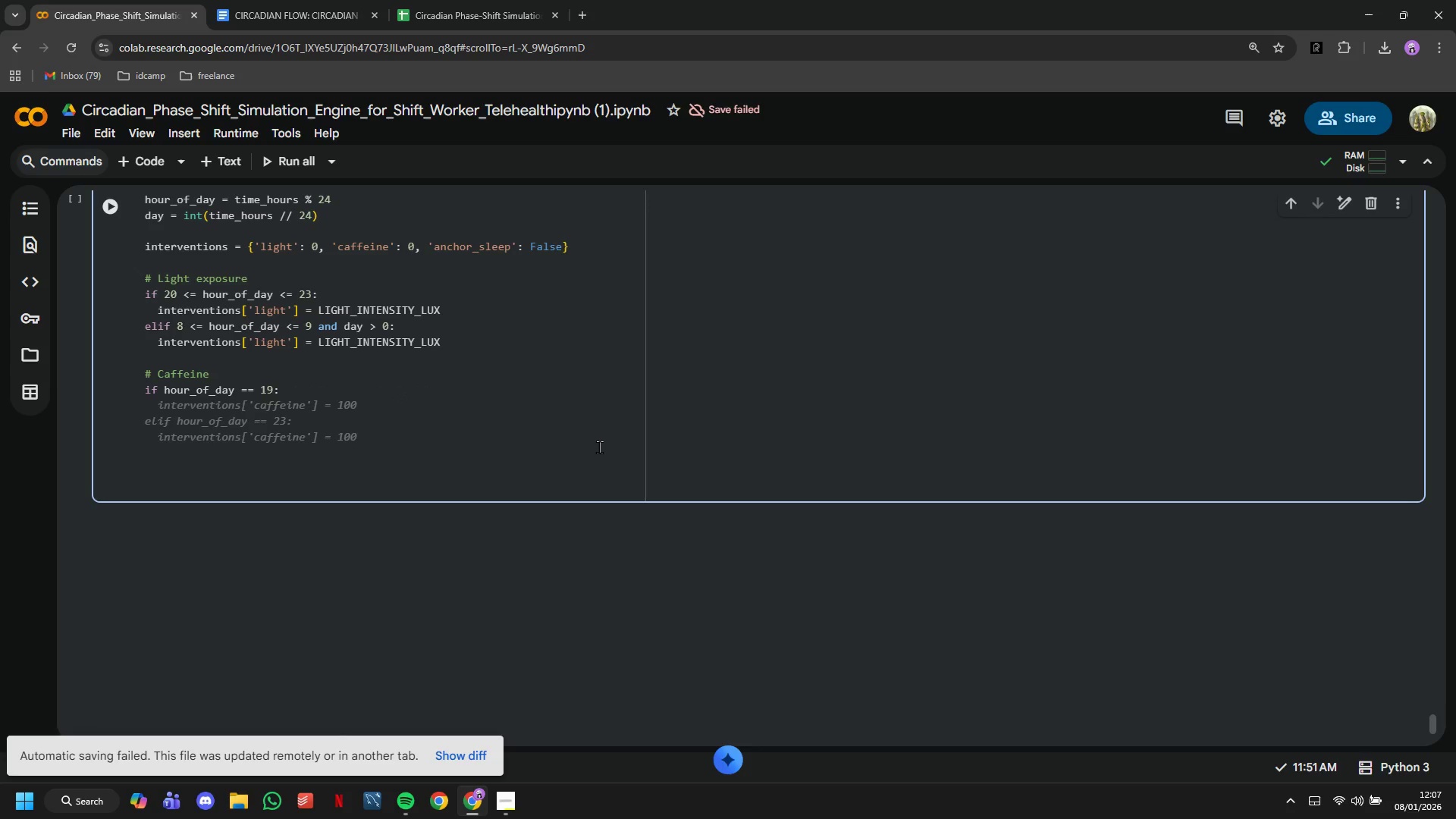 
key(Tab)
 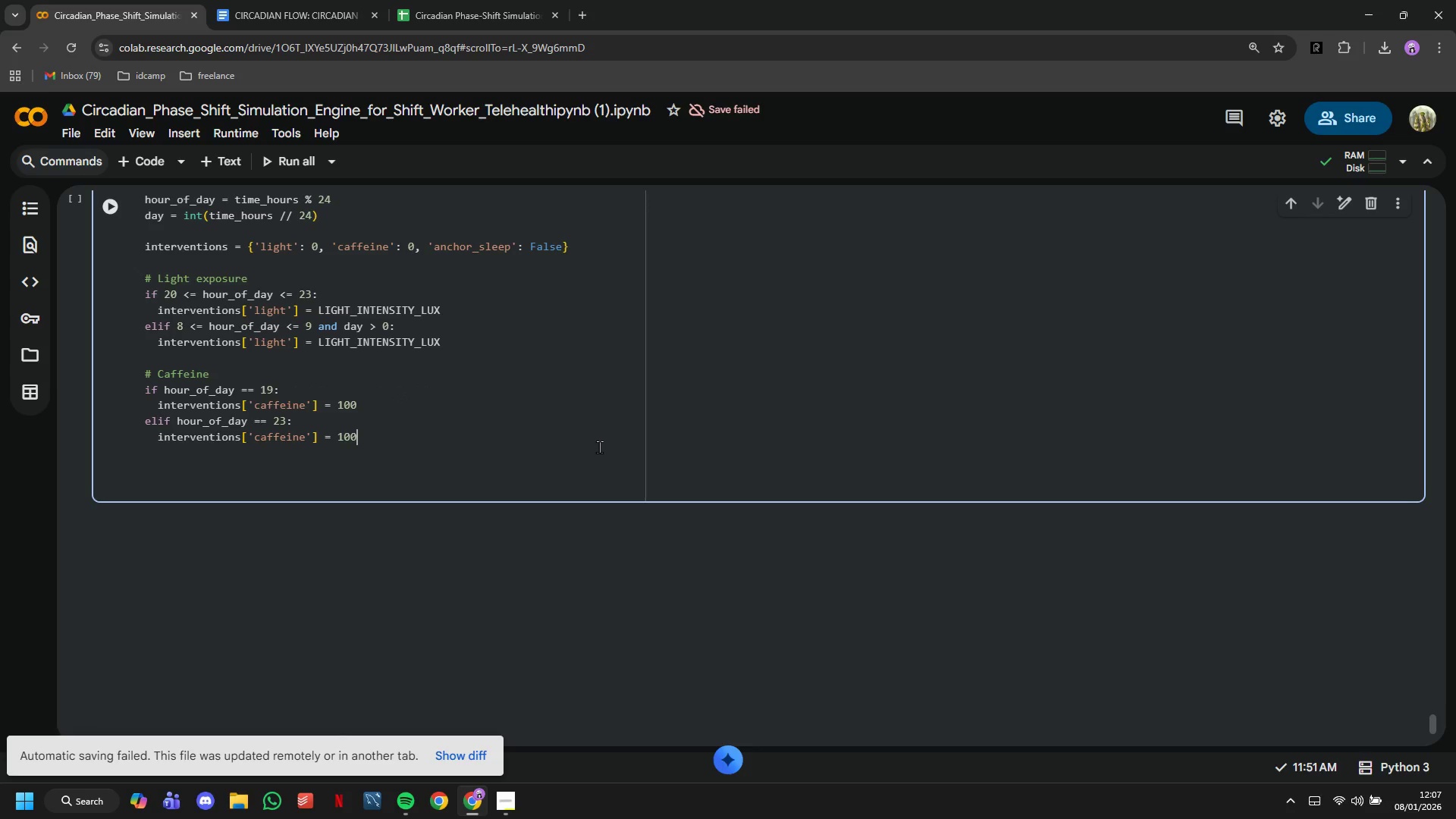 
scroll: coordinate [599, 447], scroll_direction: down, amount: 2.0
 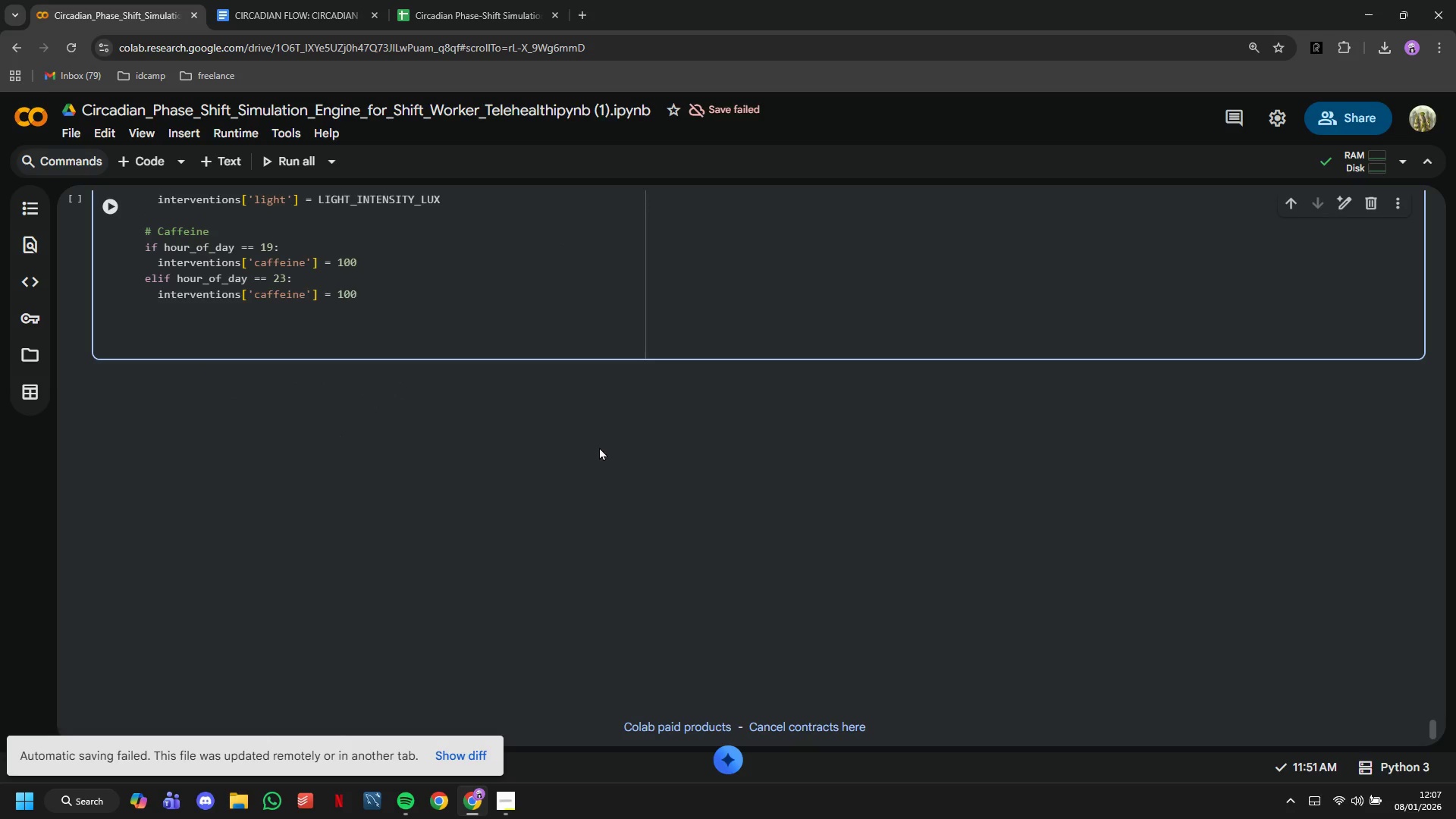 
key(Enter)
 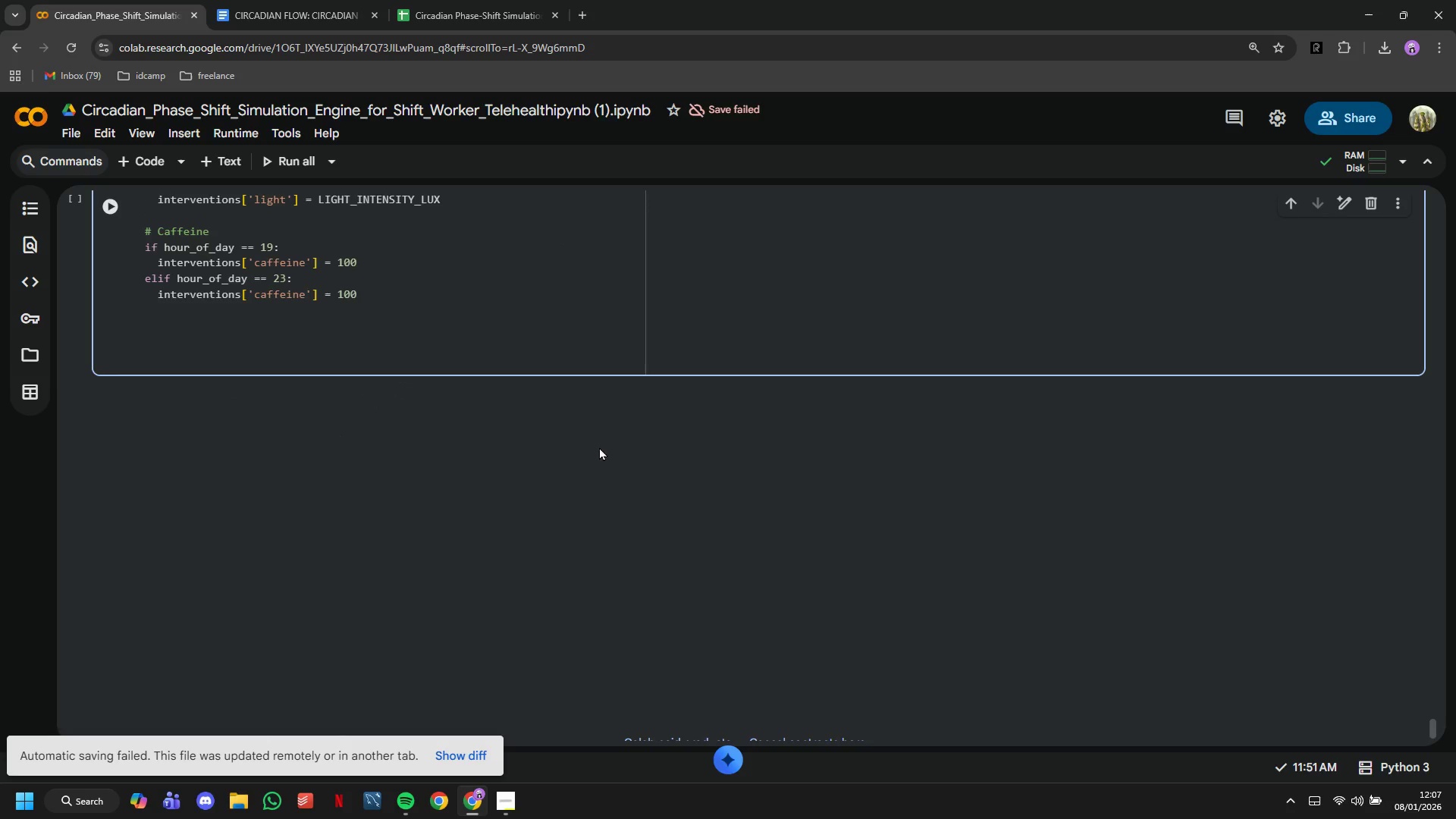 
key(Backspace)
 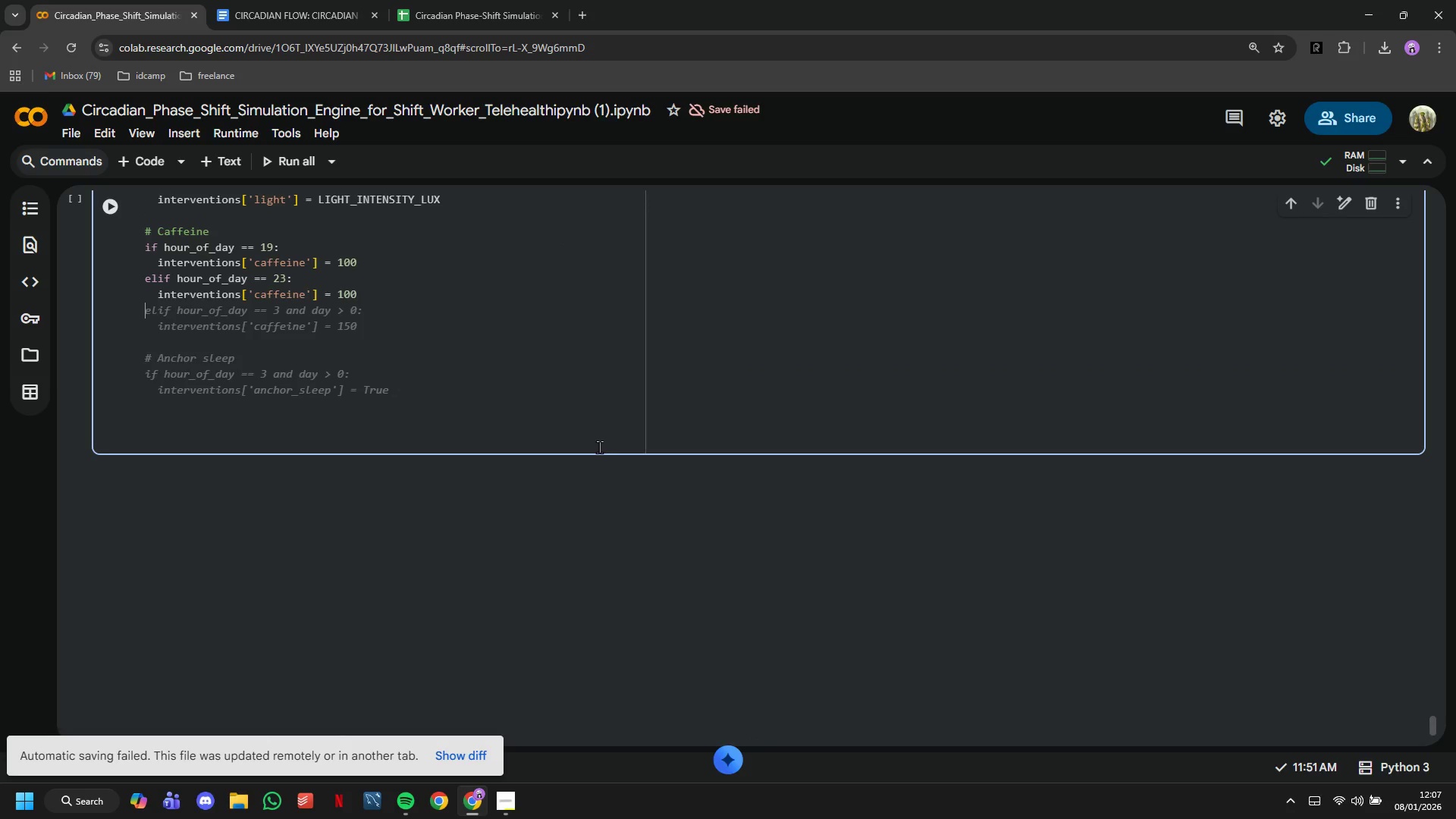 
key(Tab)
 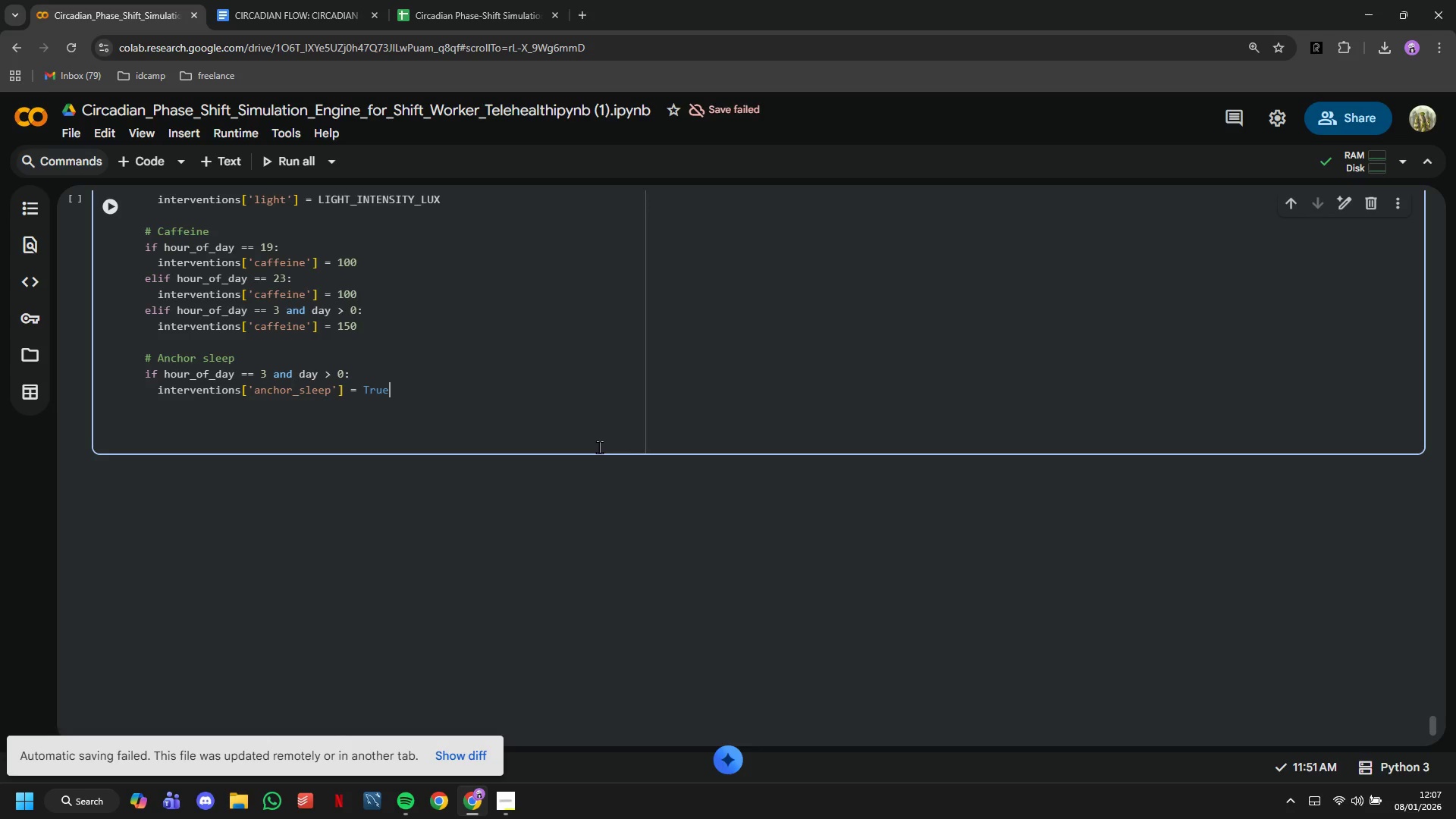 
wait(5.72)
 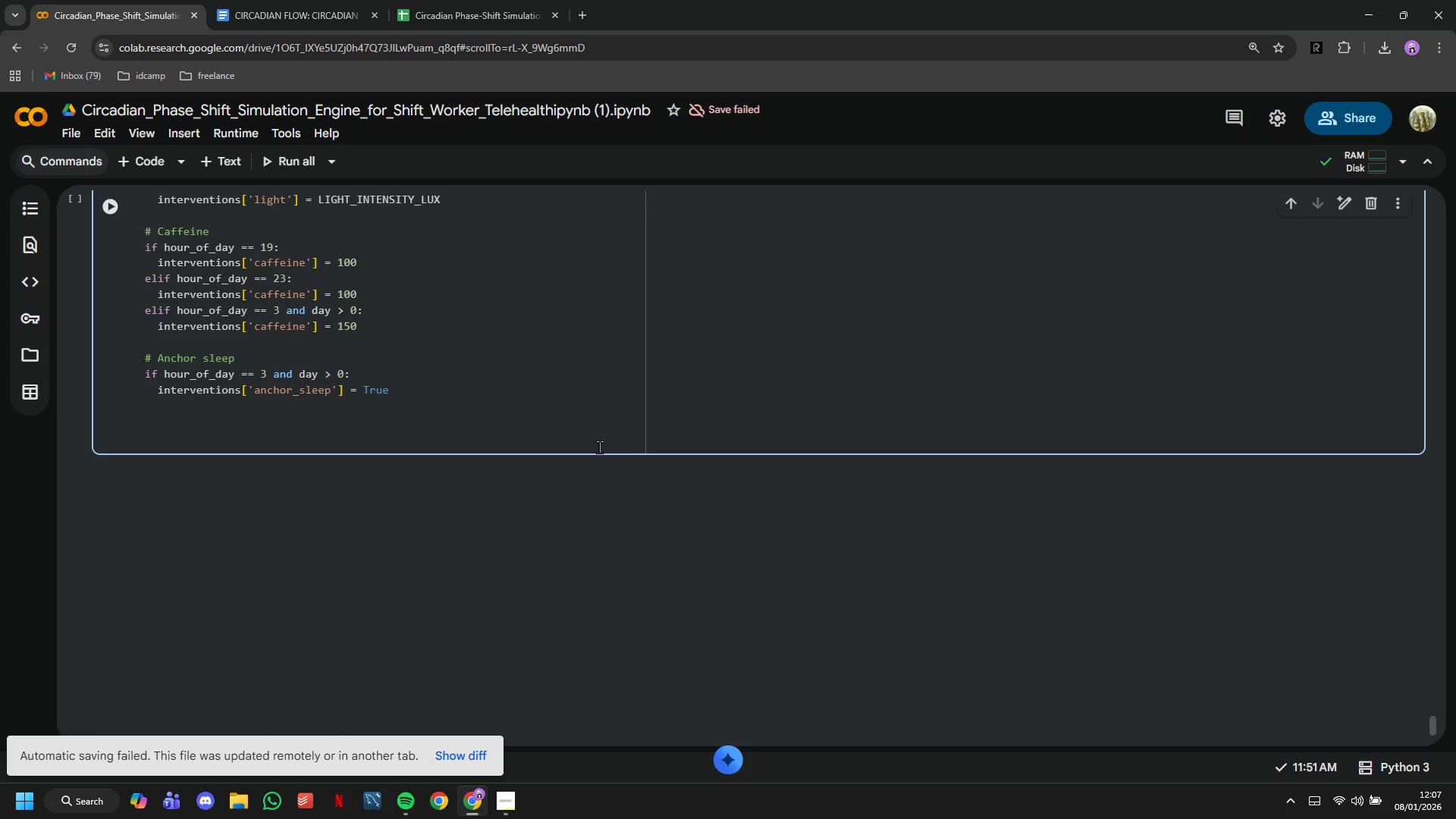 
key(ArrowUp)
 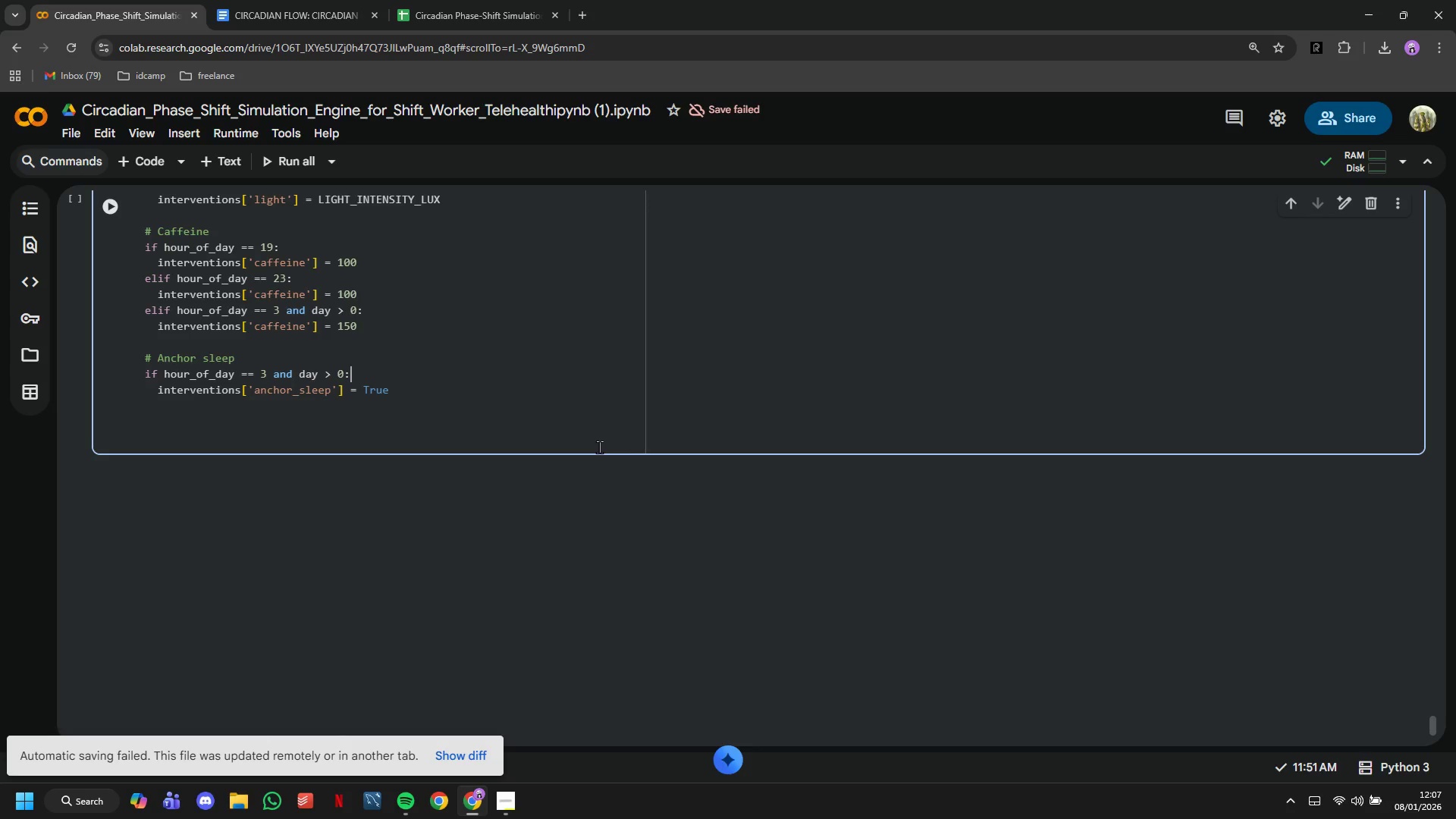 
hold_key(key=Backspace, duration=1.33)
 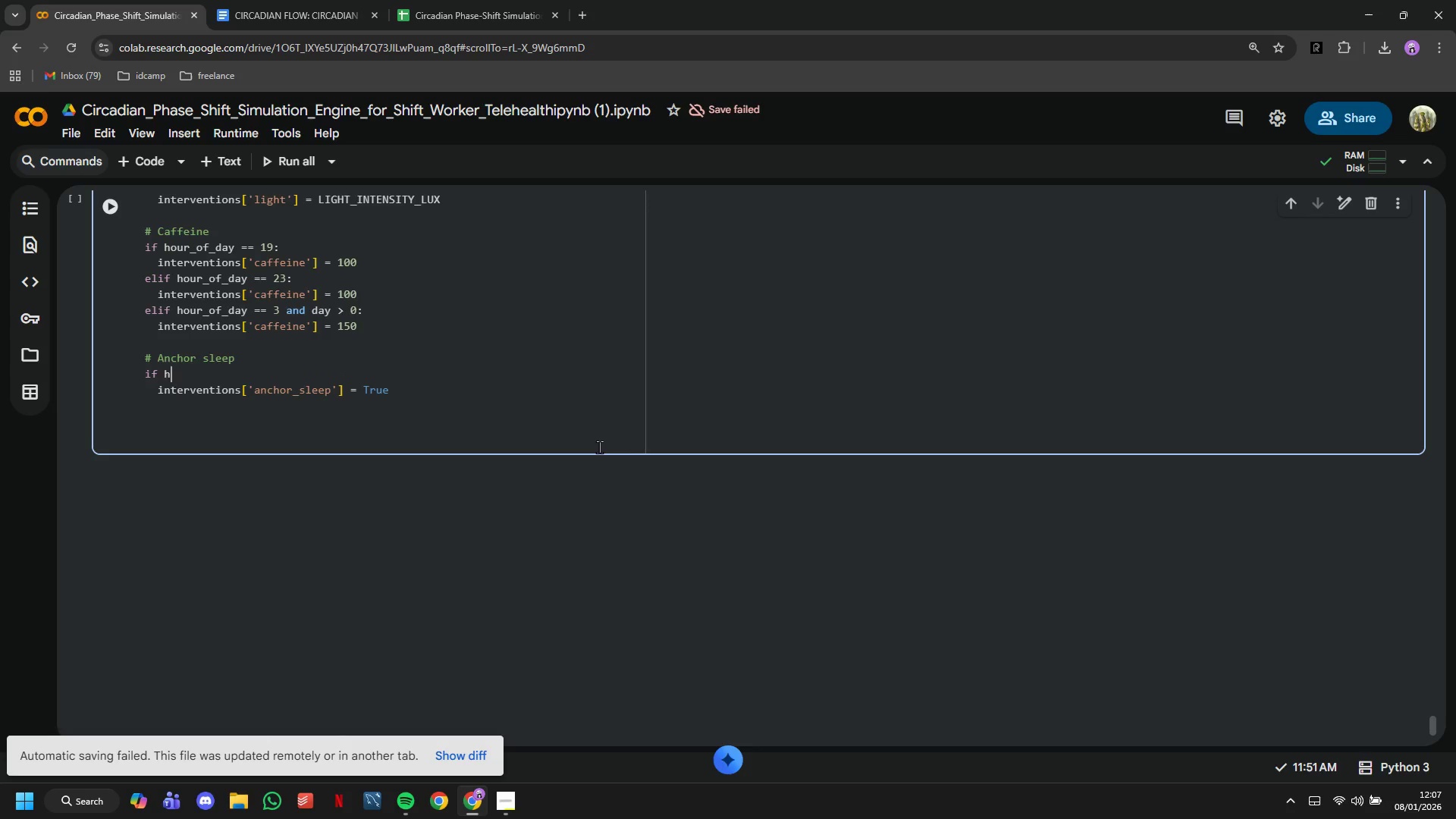 
key(Backspace)
type(1-)
key(Backspace)
type(0 <= hour)
key(Tab)
key(Tab)
 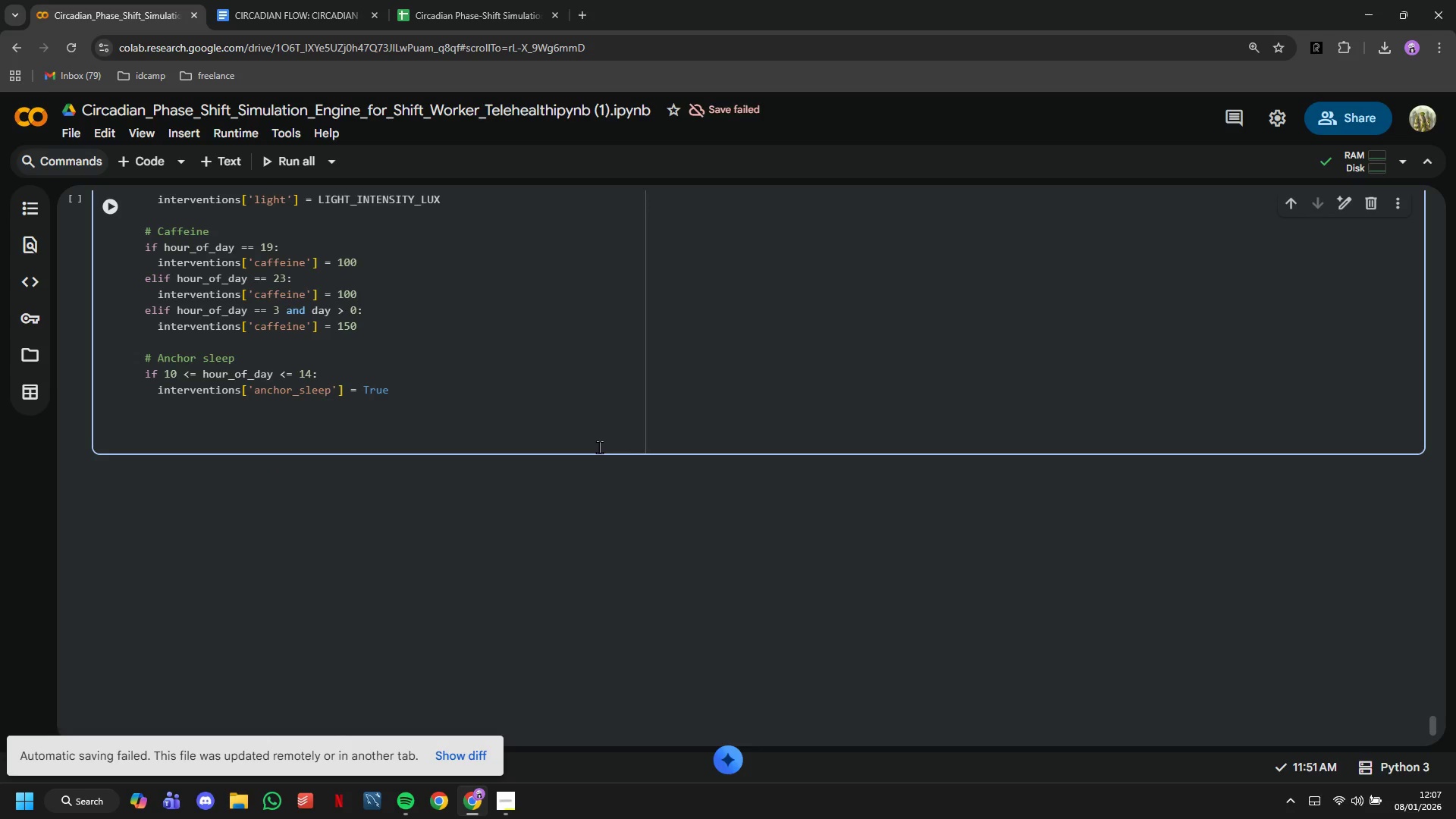 
key(ArrowLeft)
 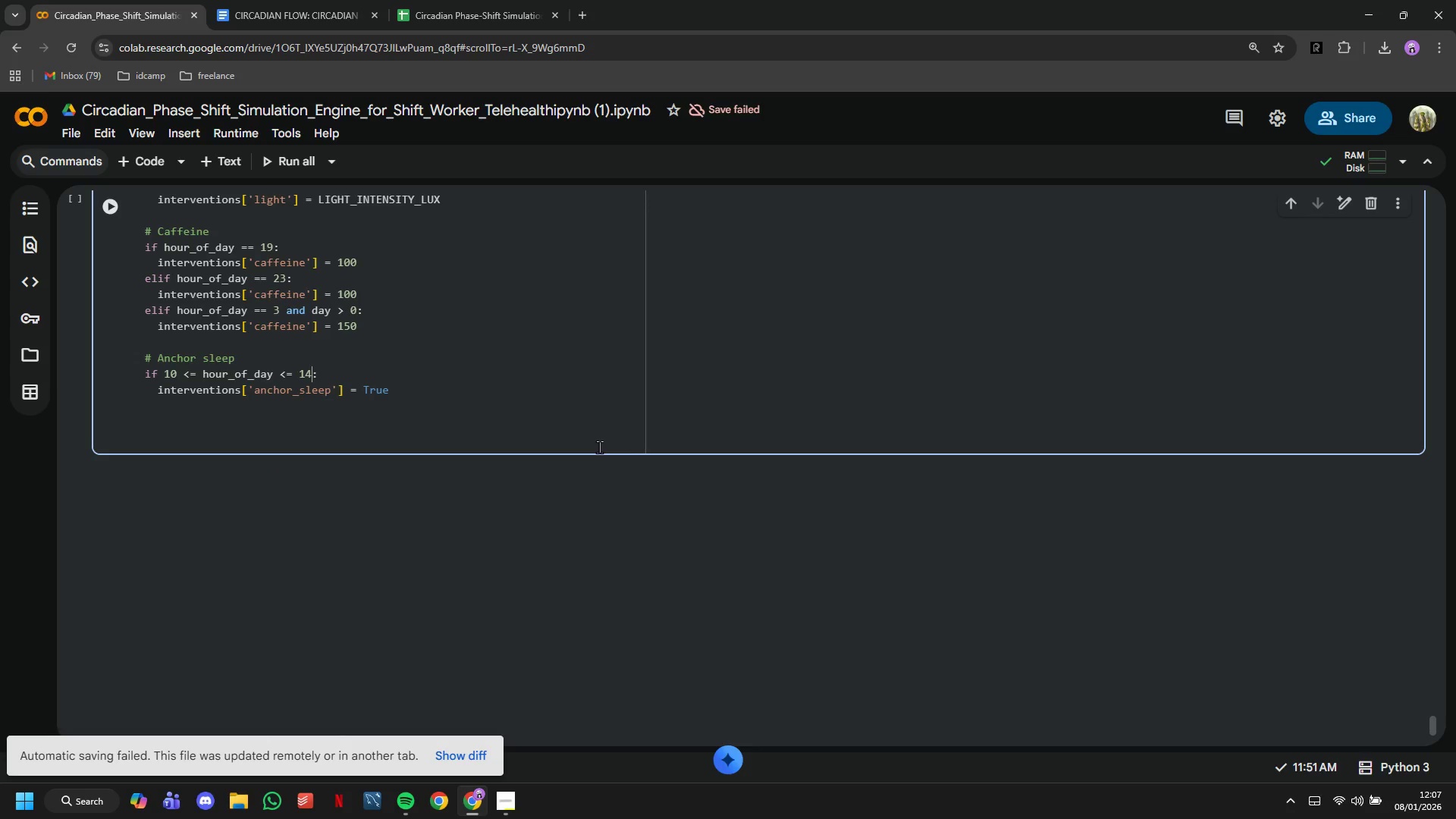 
key(ArrowLeft)
 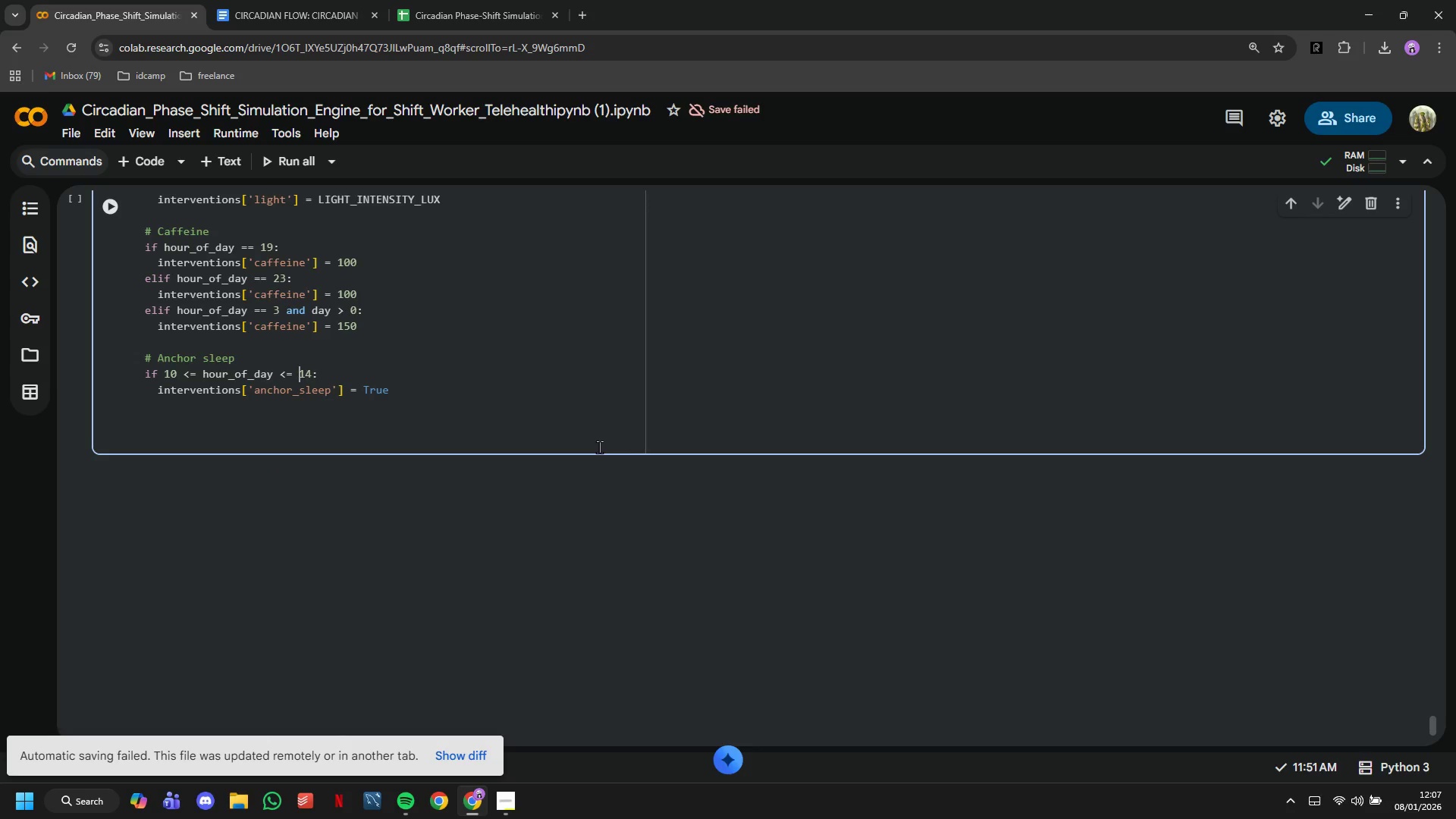 
key(ArrowLeft)
 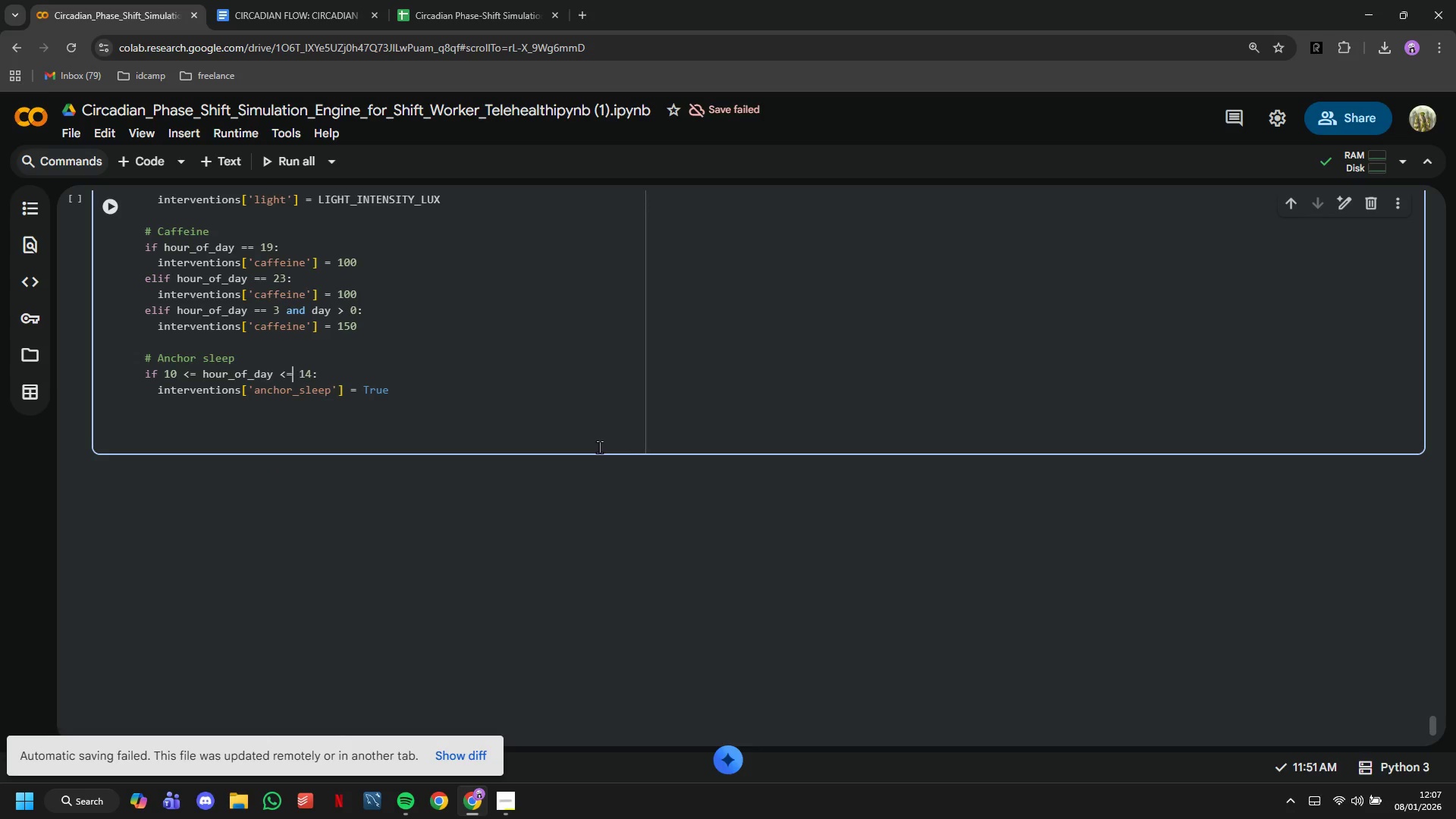 
key(ArrowLeft)
 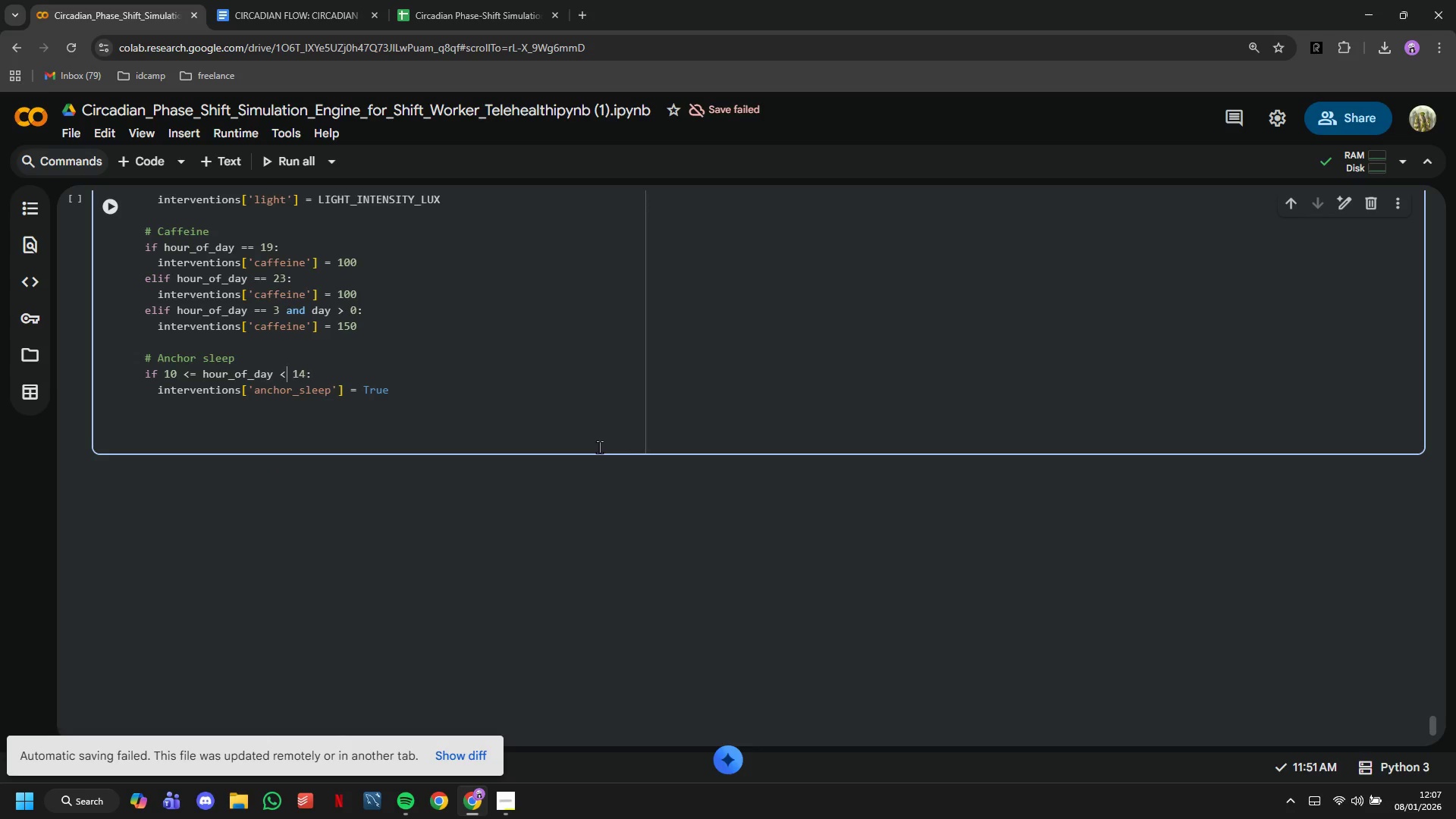 
key(Backspace)
 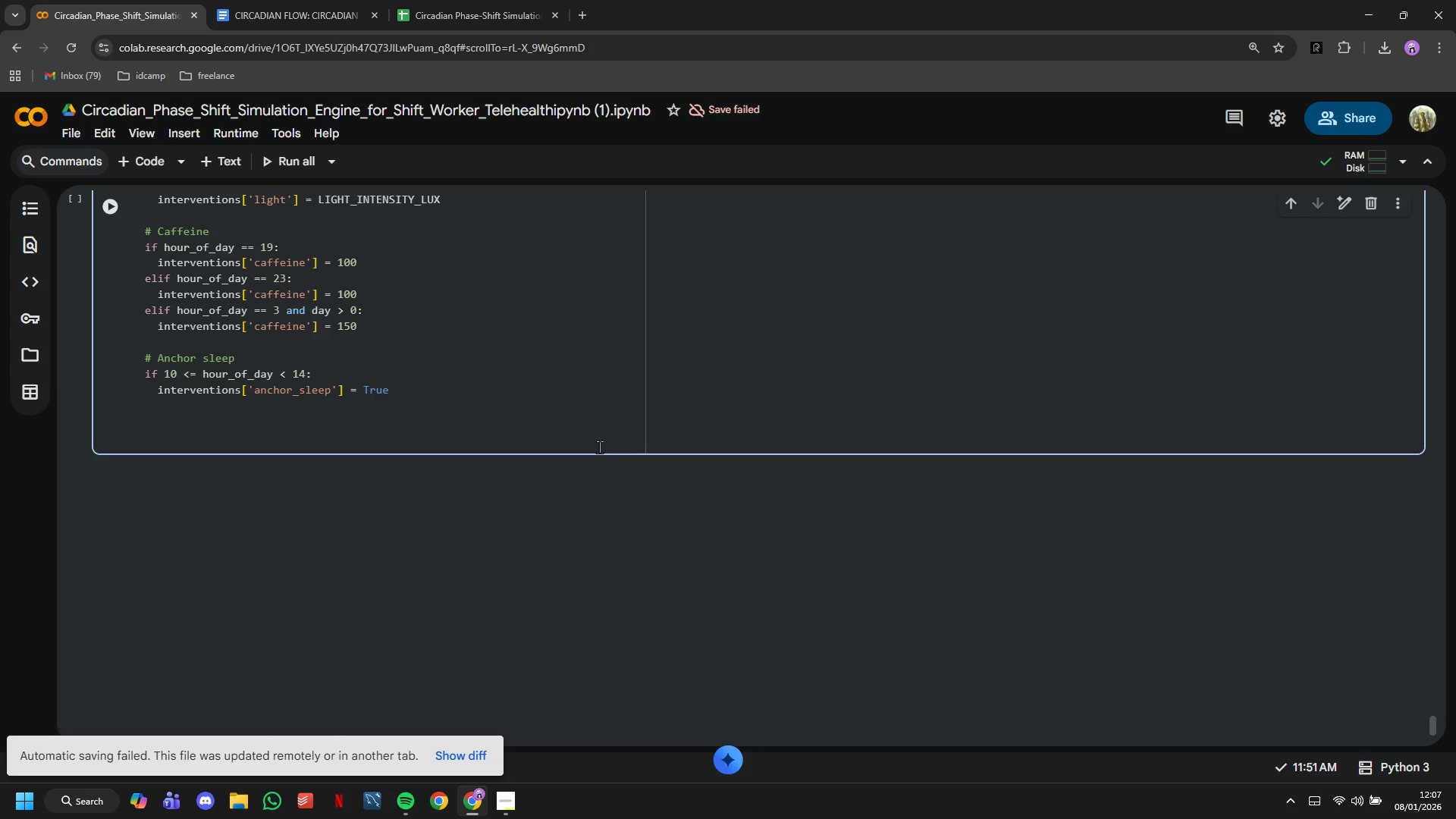 
key(ArrowDown)
 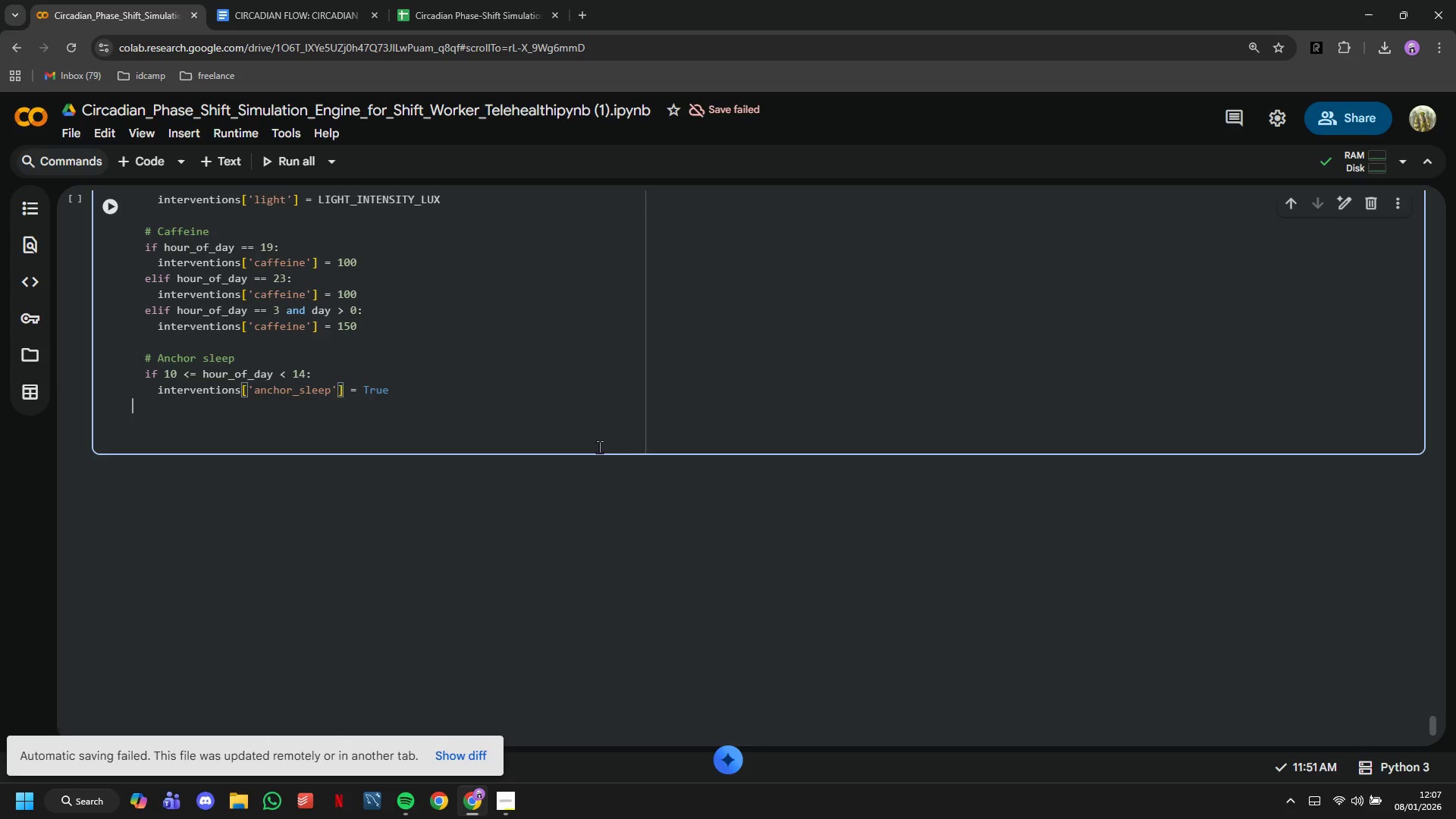 
key(ArrowDown)
 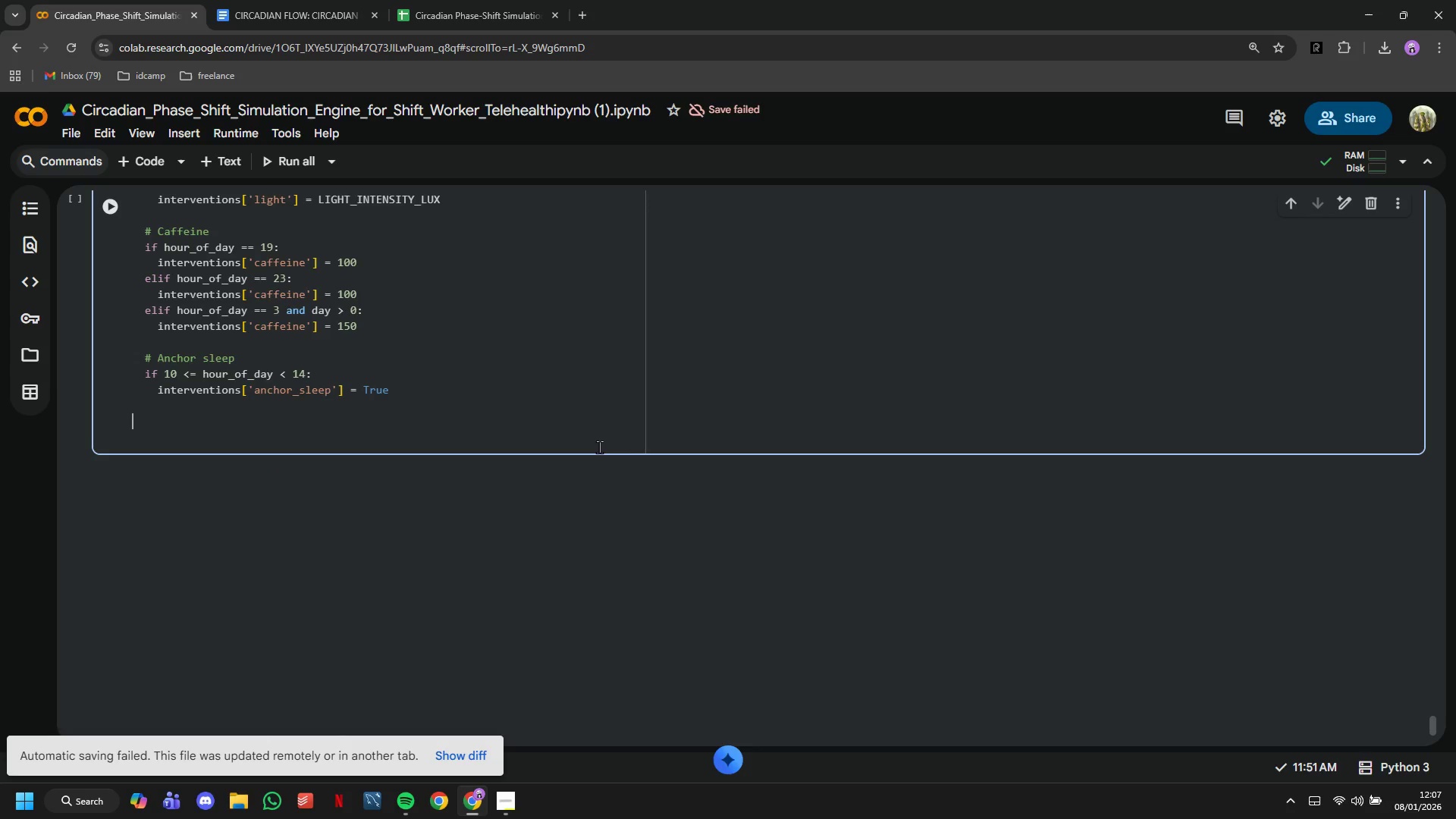 
key(ArrowDown)
 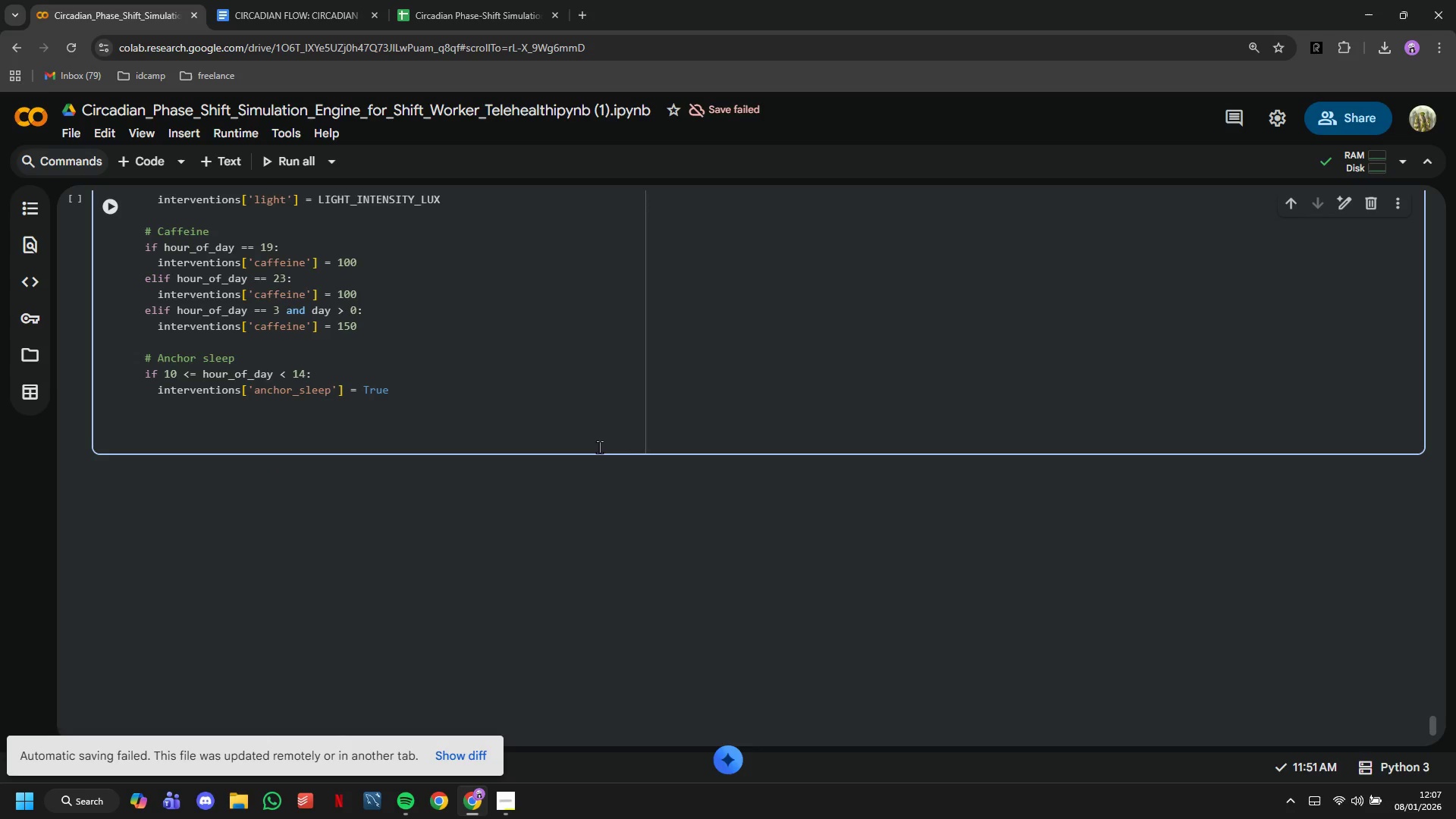 
key(ArrowUp)
 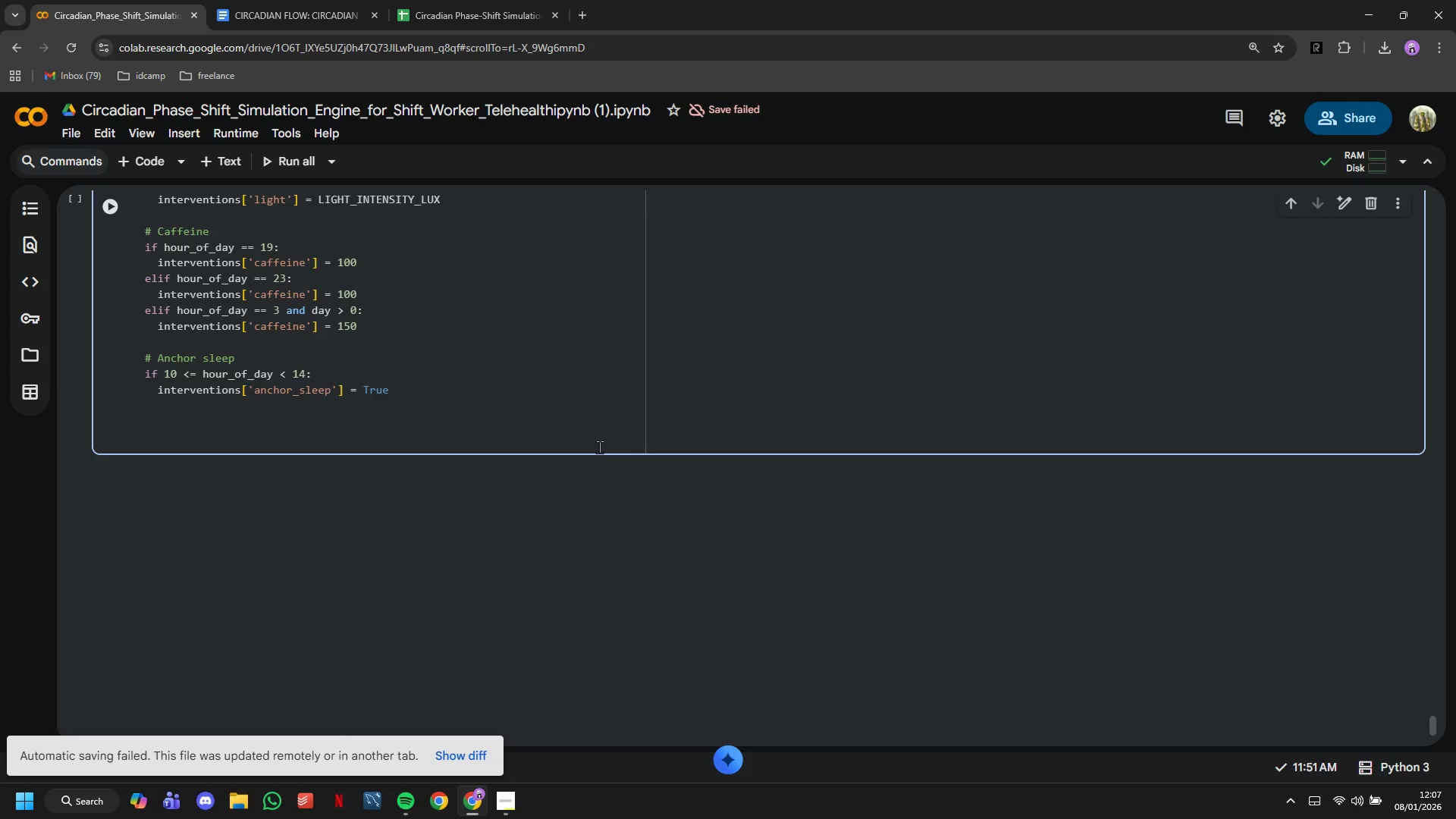 
key(ArrowRight)
 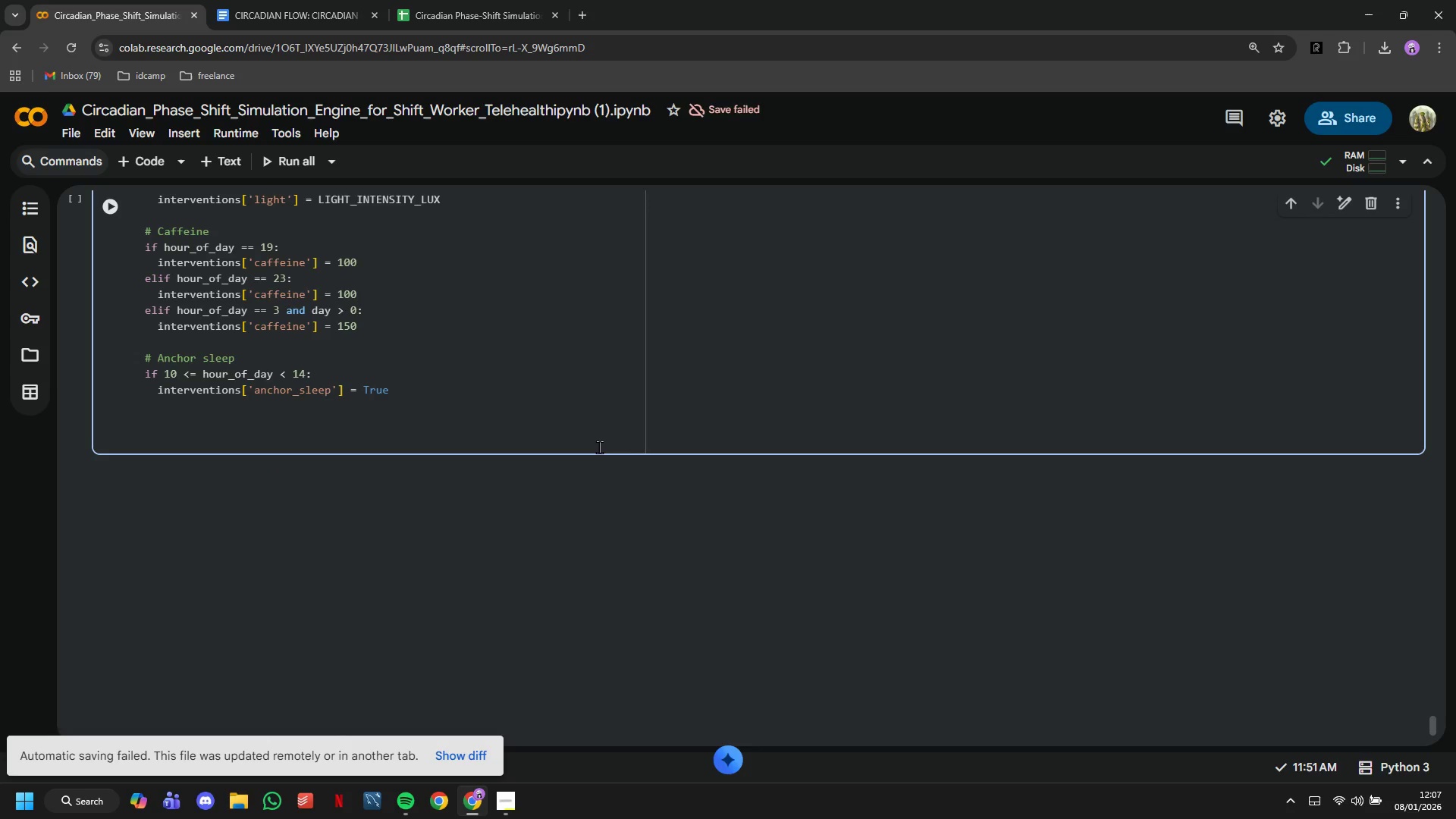 
key(ArrowUp)
 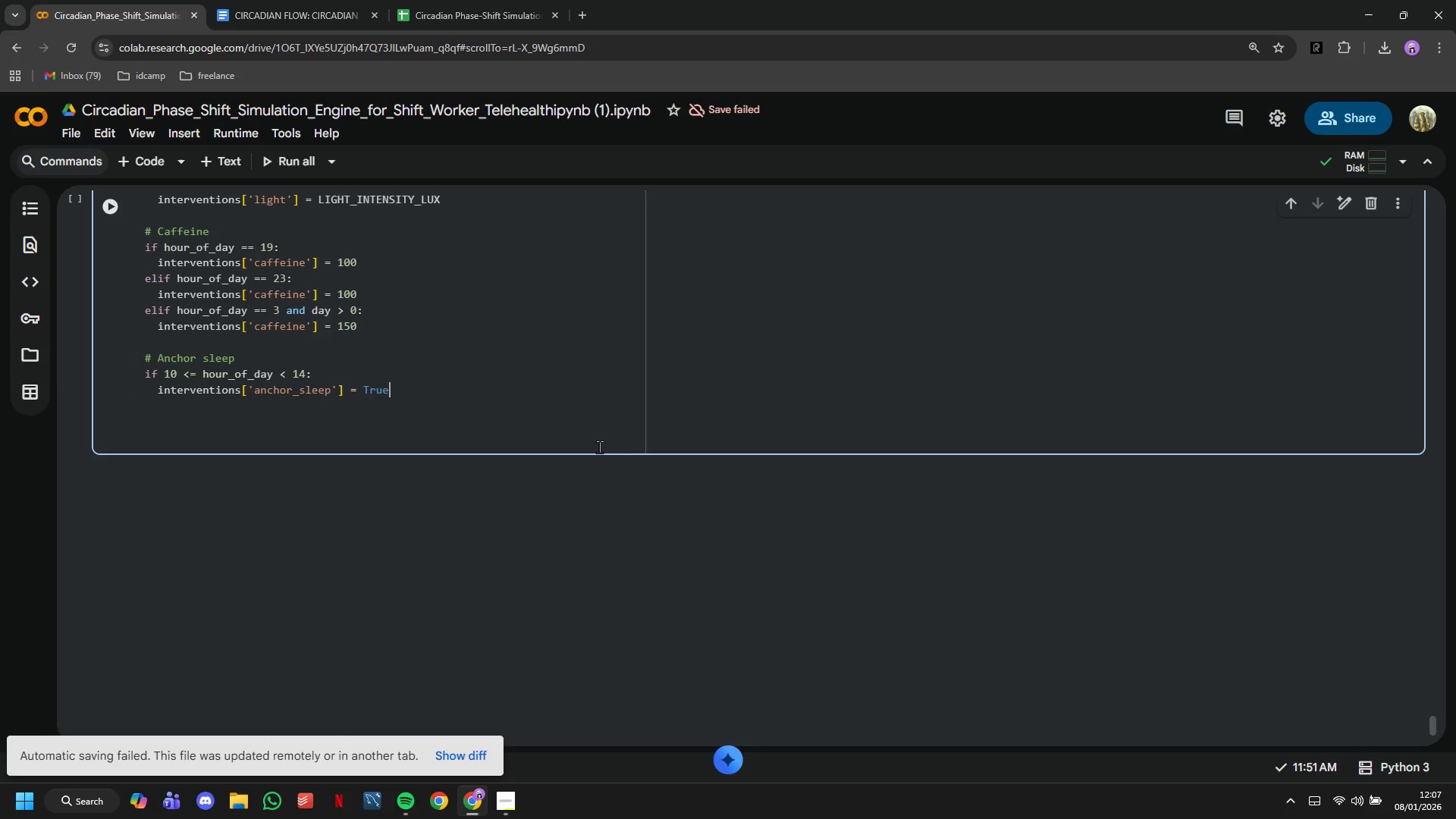 
key(ArrowLeft)
 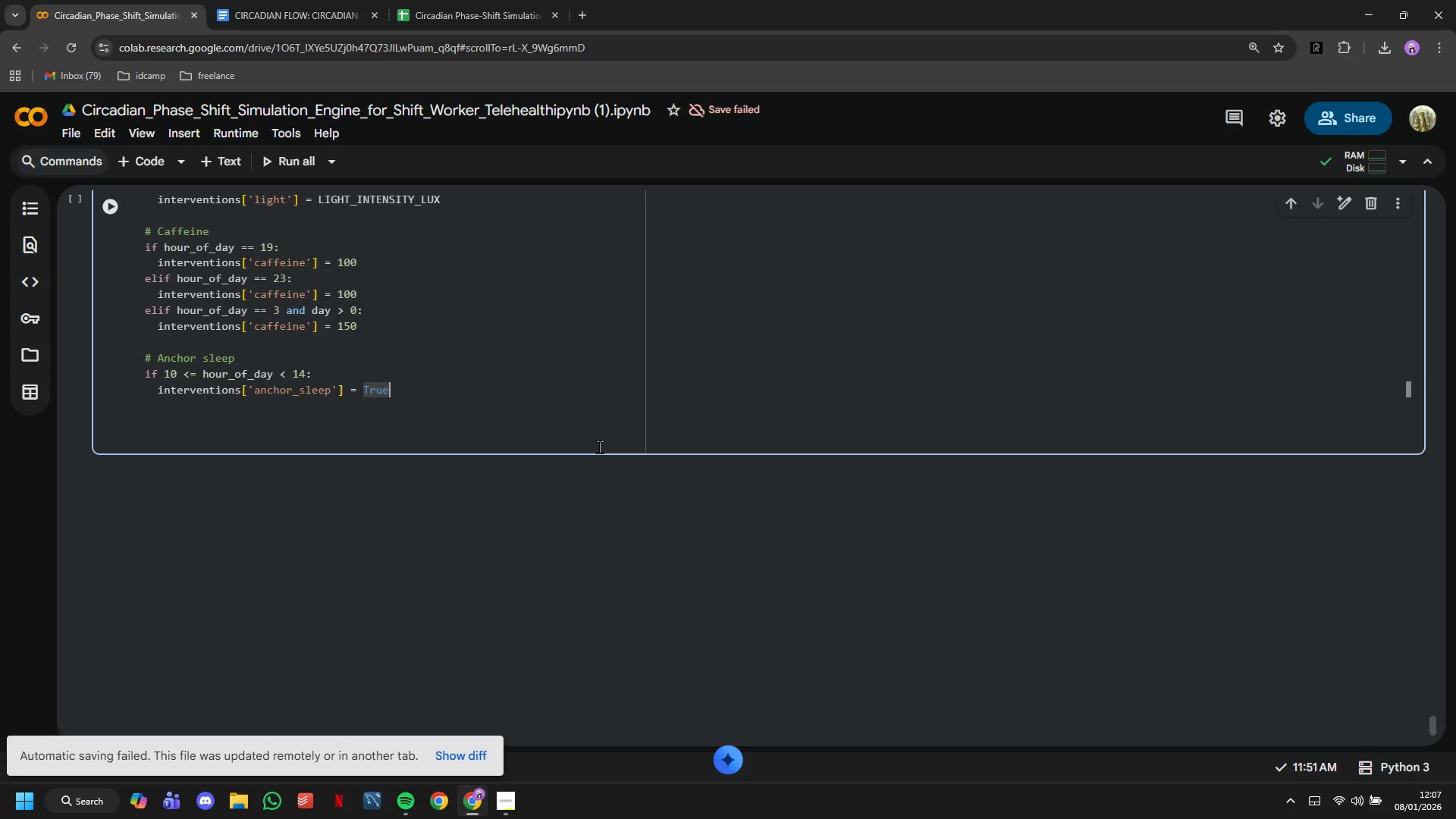 
key(Enter)
 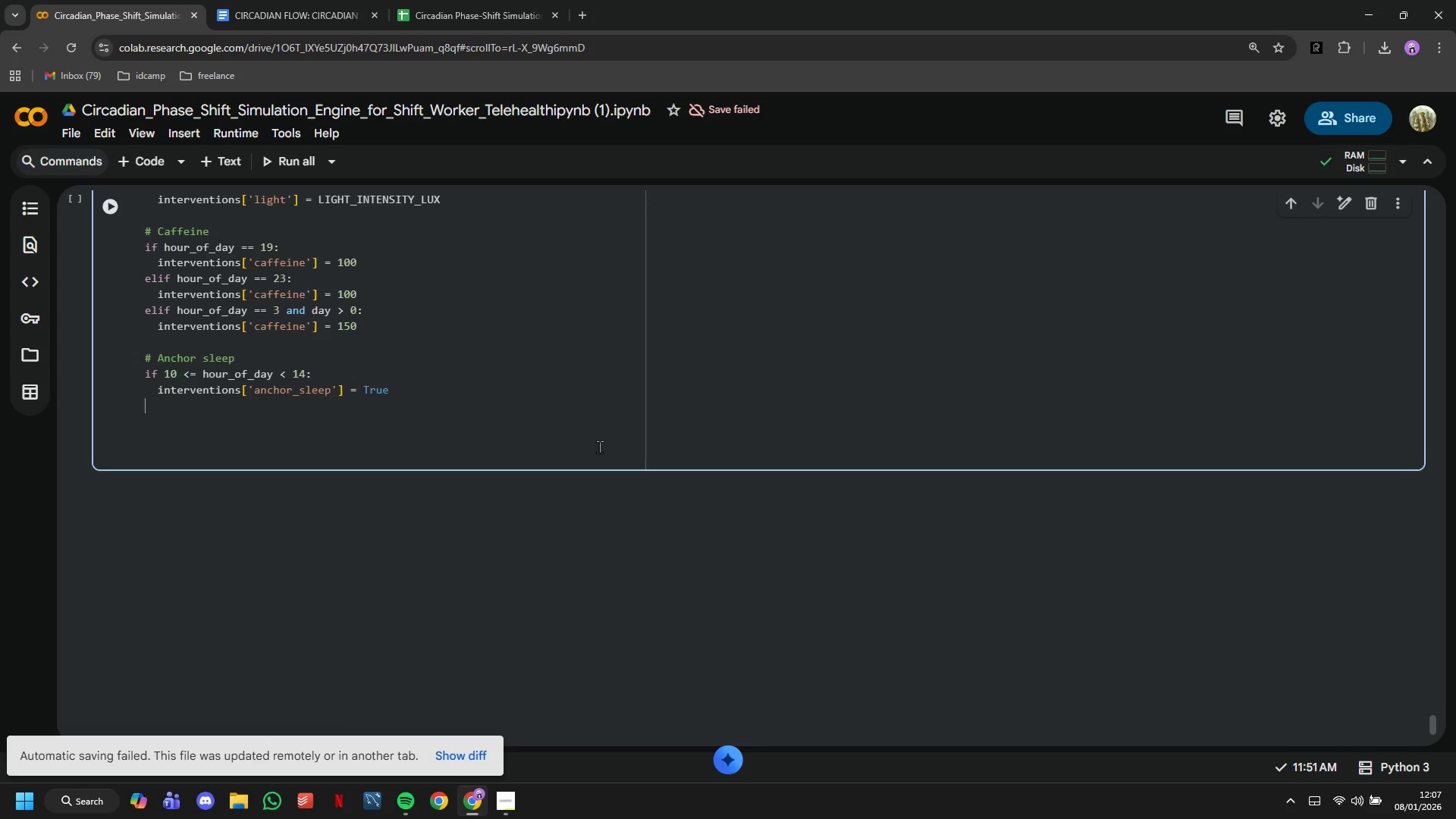 
key(Backspace)
 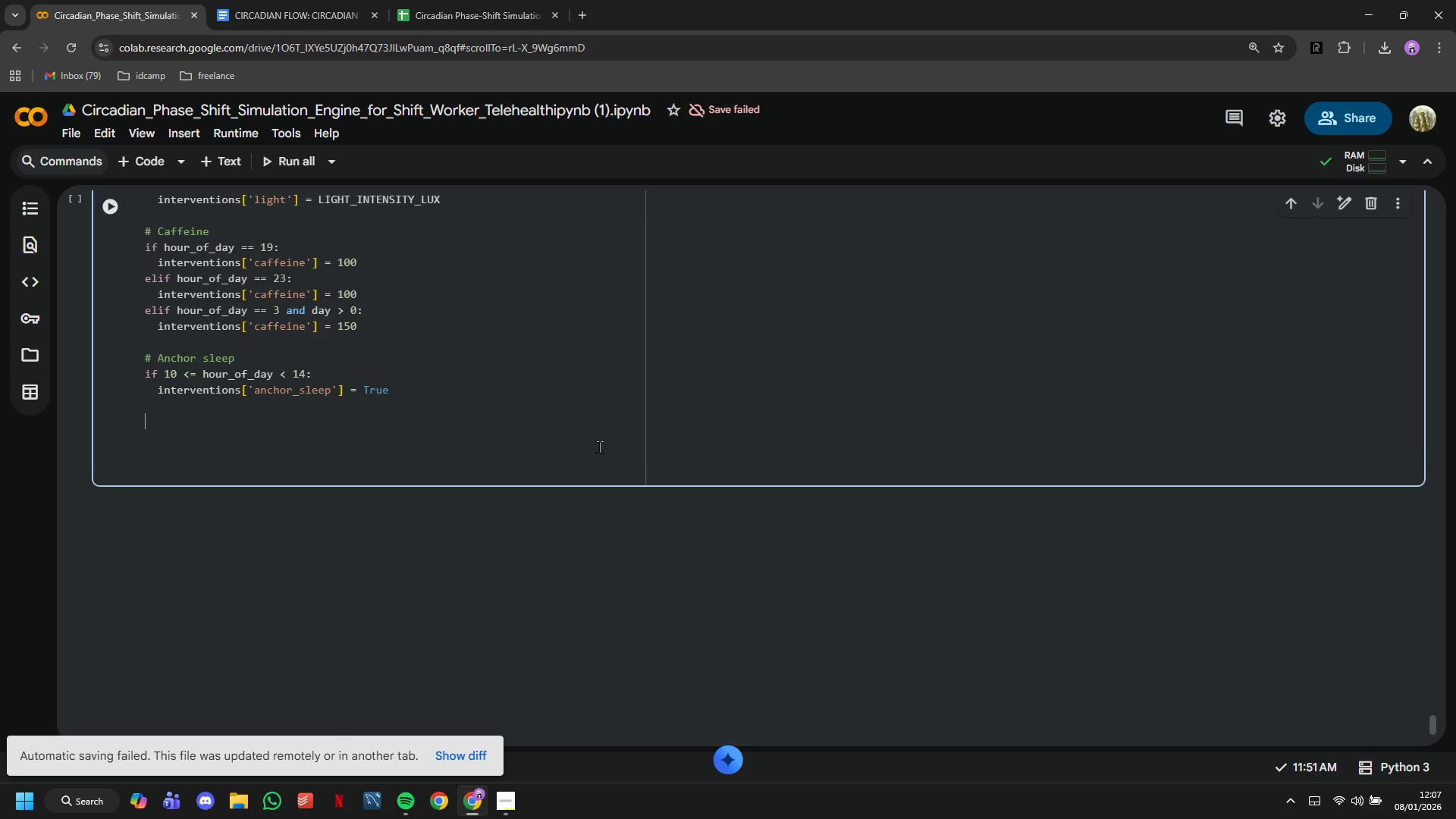 
key(Enter)
 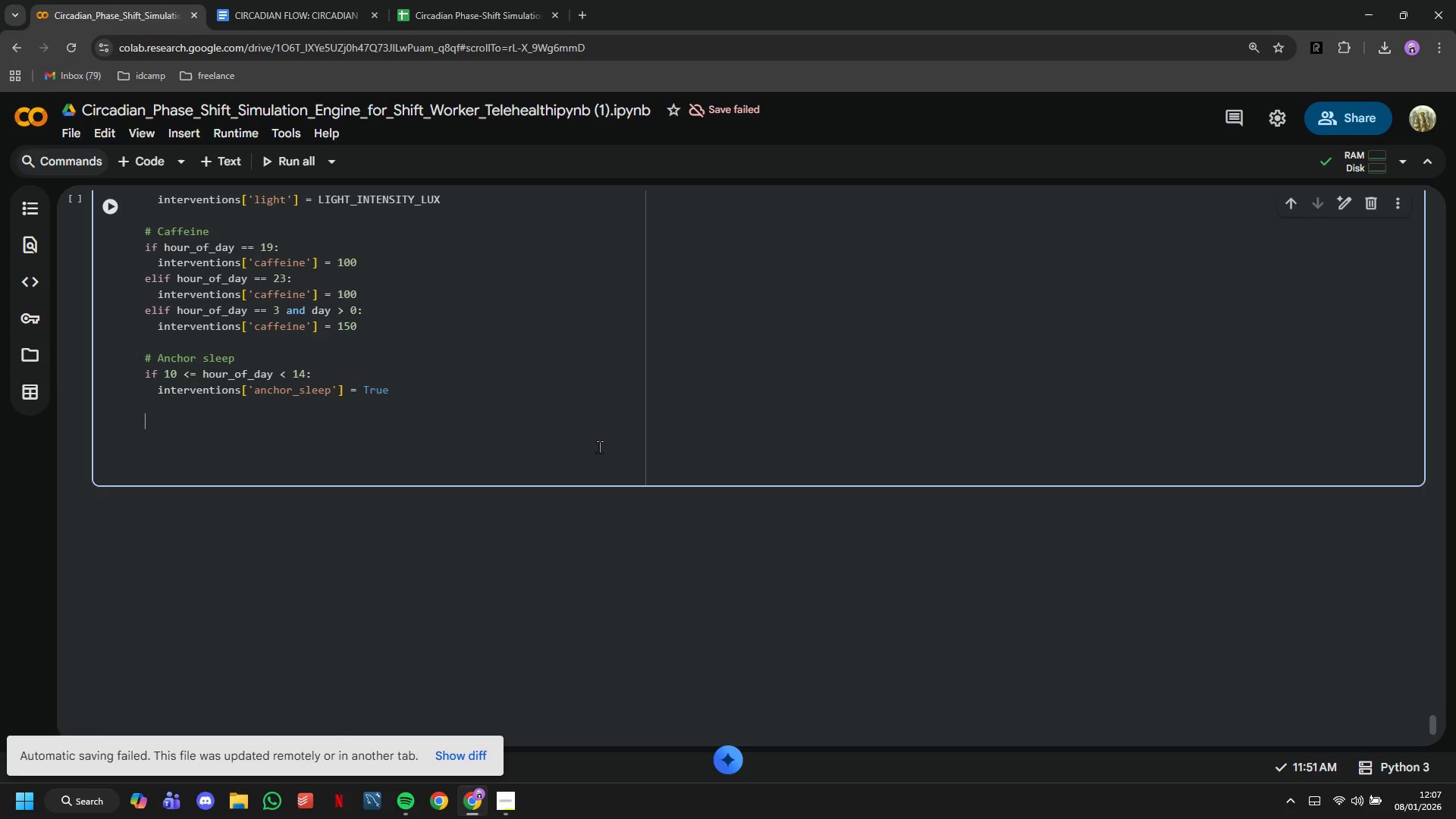 
type(return interventions)
 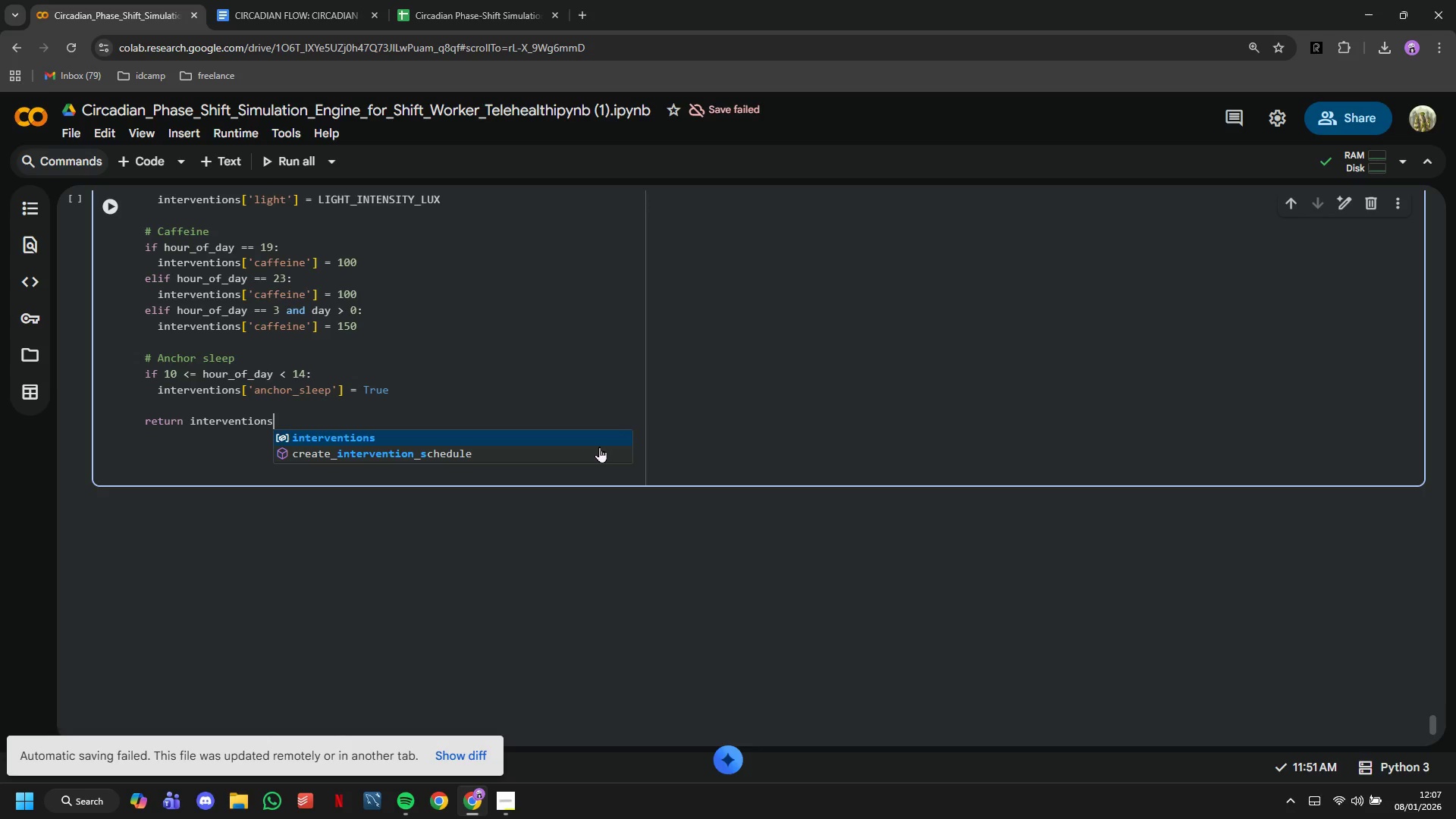 
key(ArrowDown)
 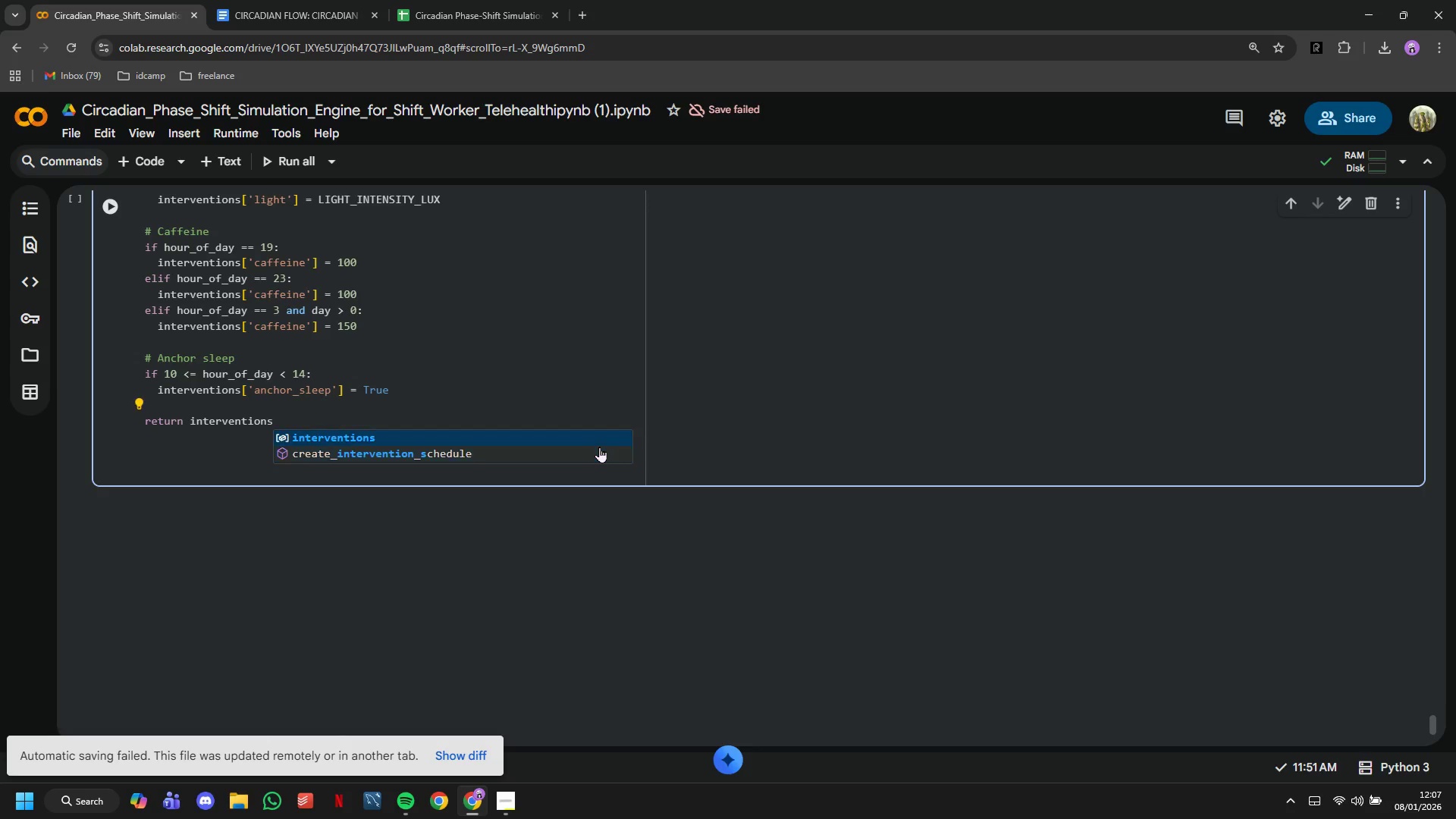 
key(ArrowDown)
 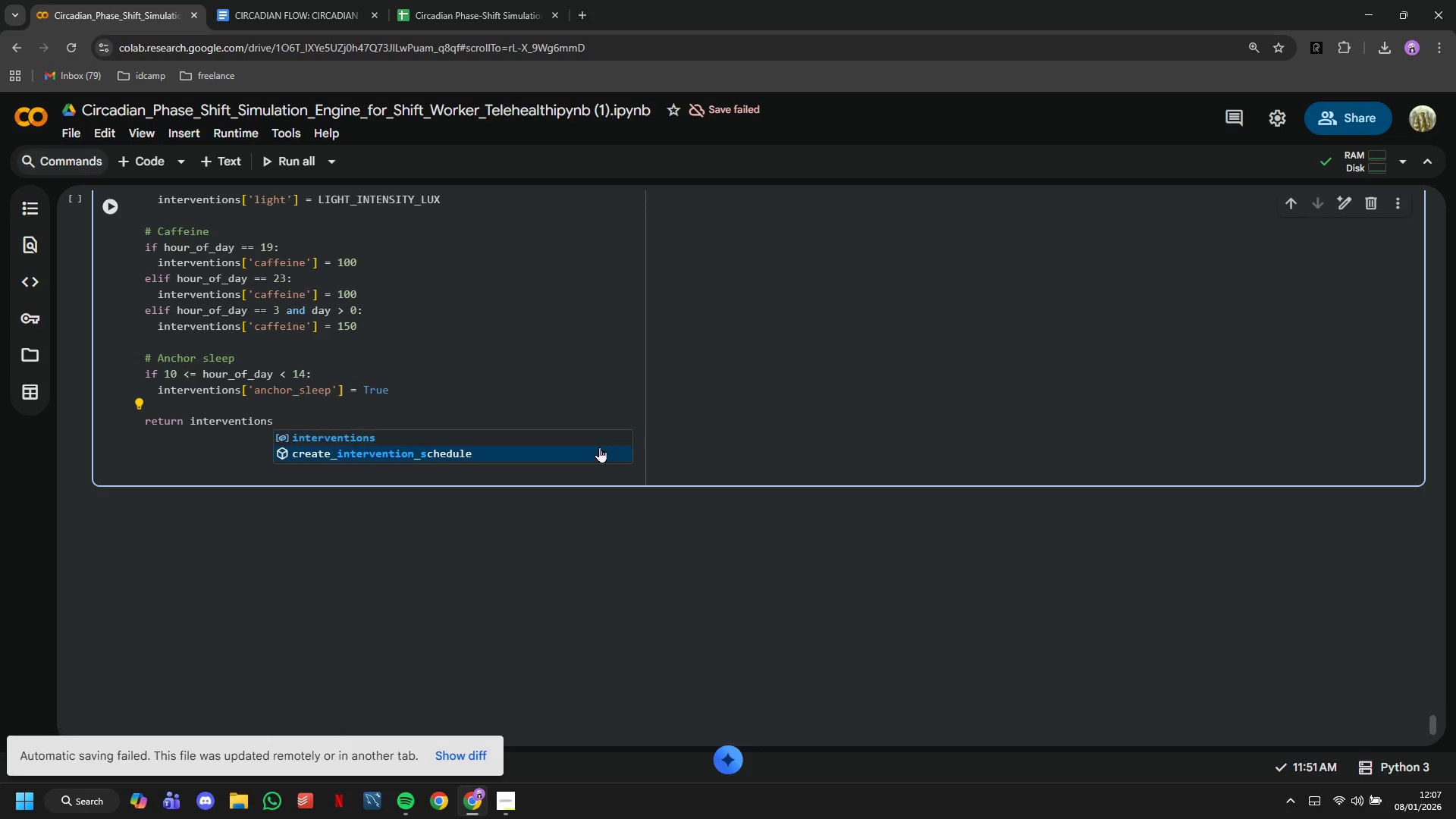 
key(ArrowDown)
 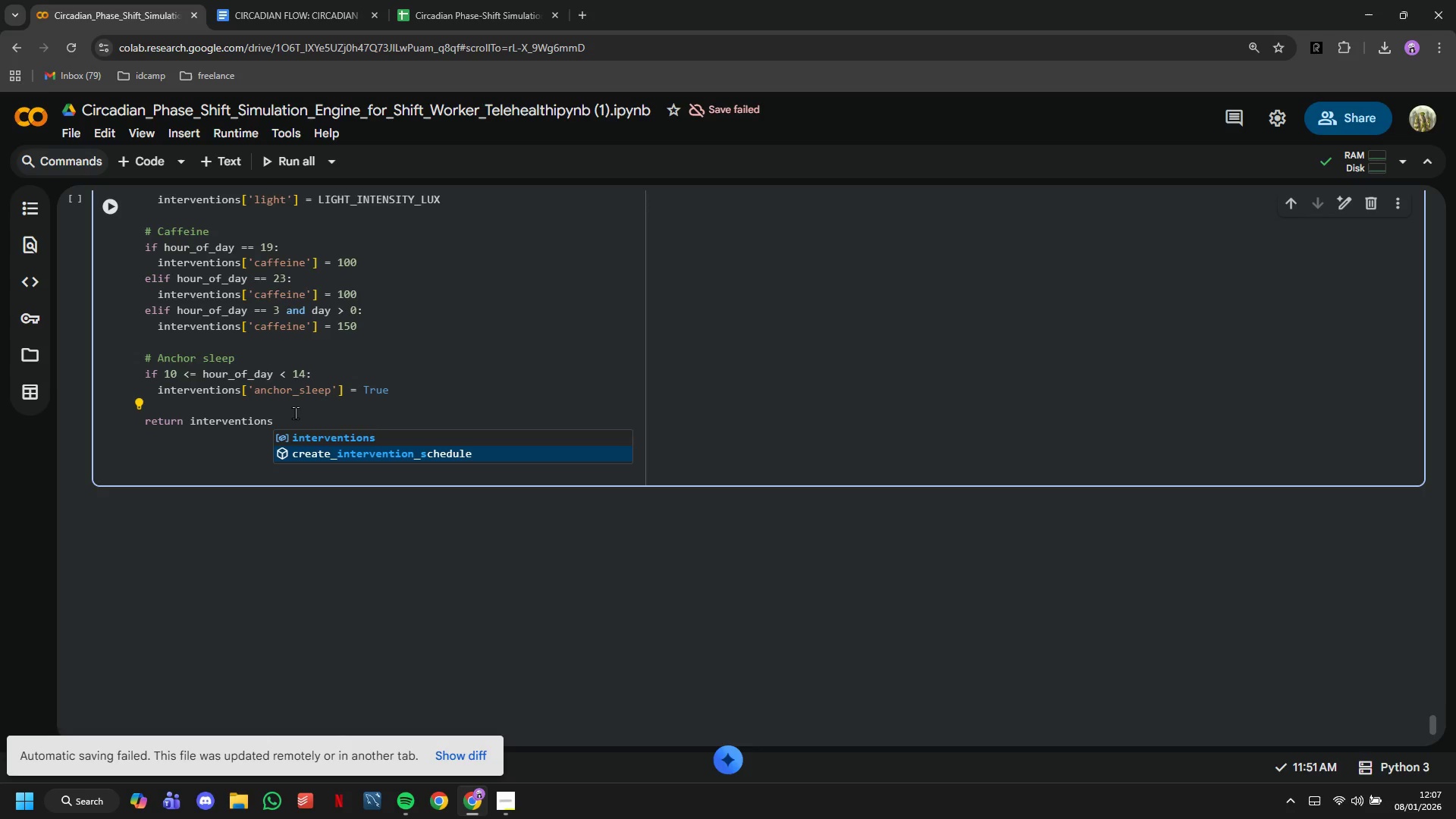 
left_click([297, 417])
 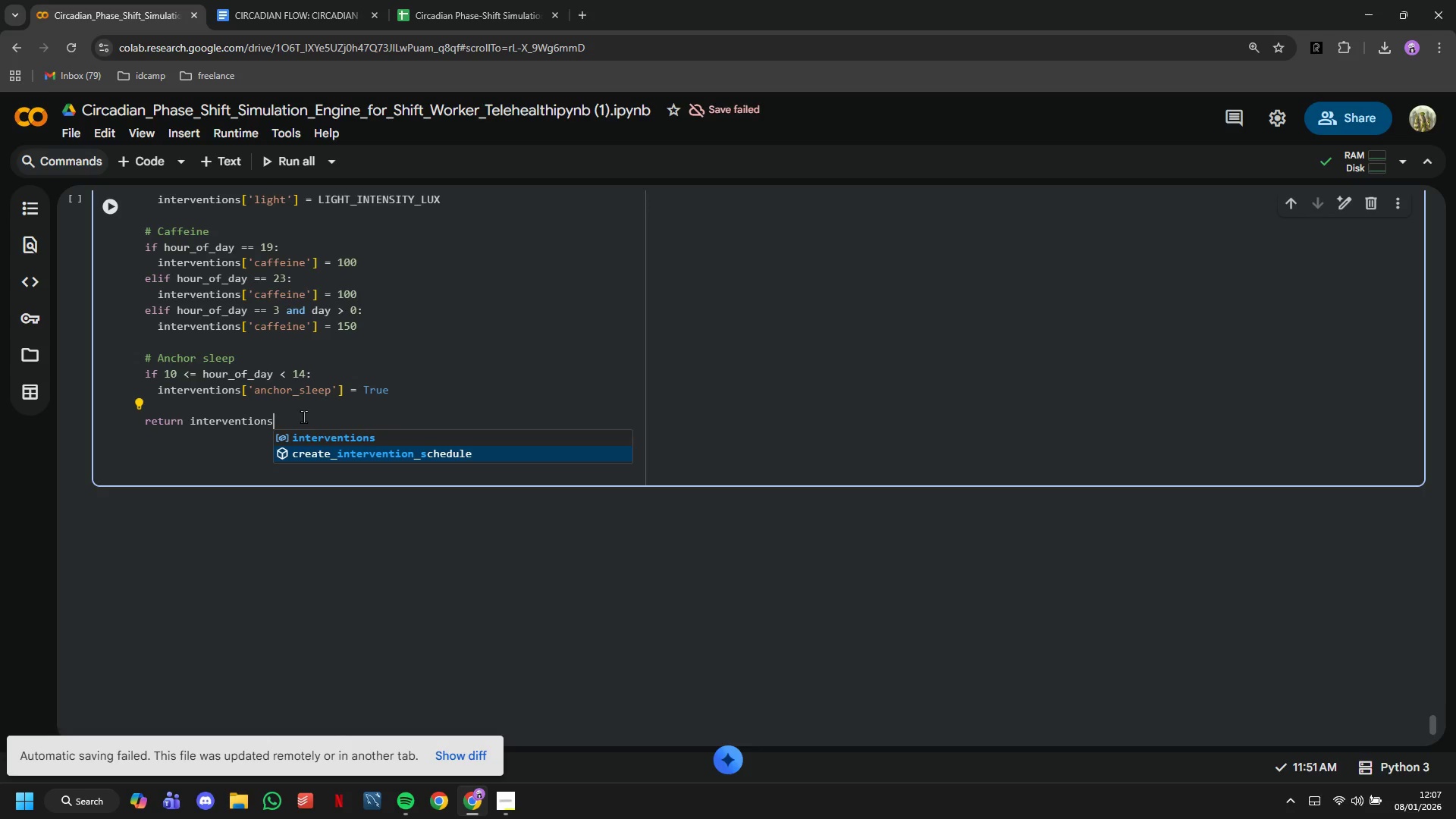 
key(Enter)
 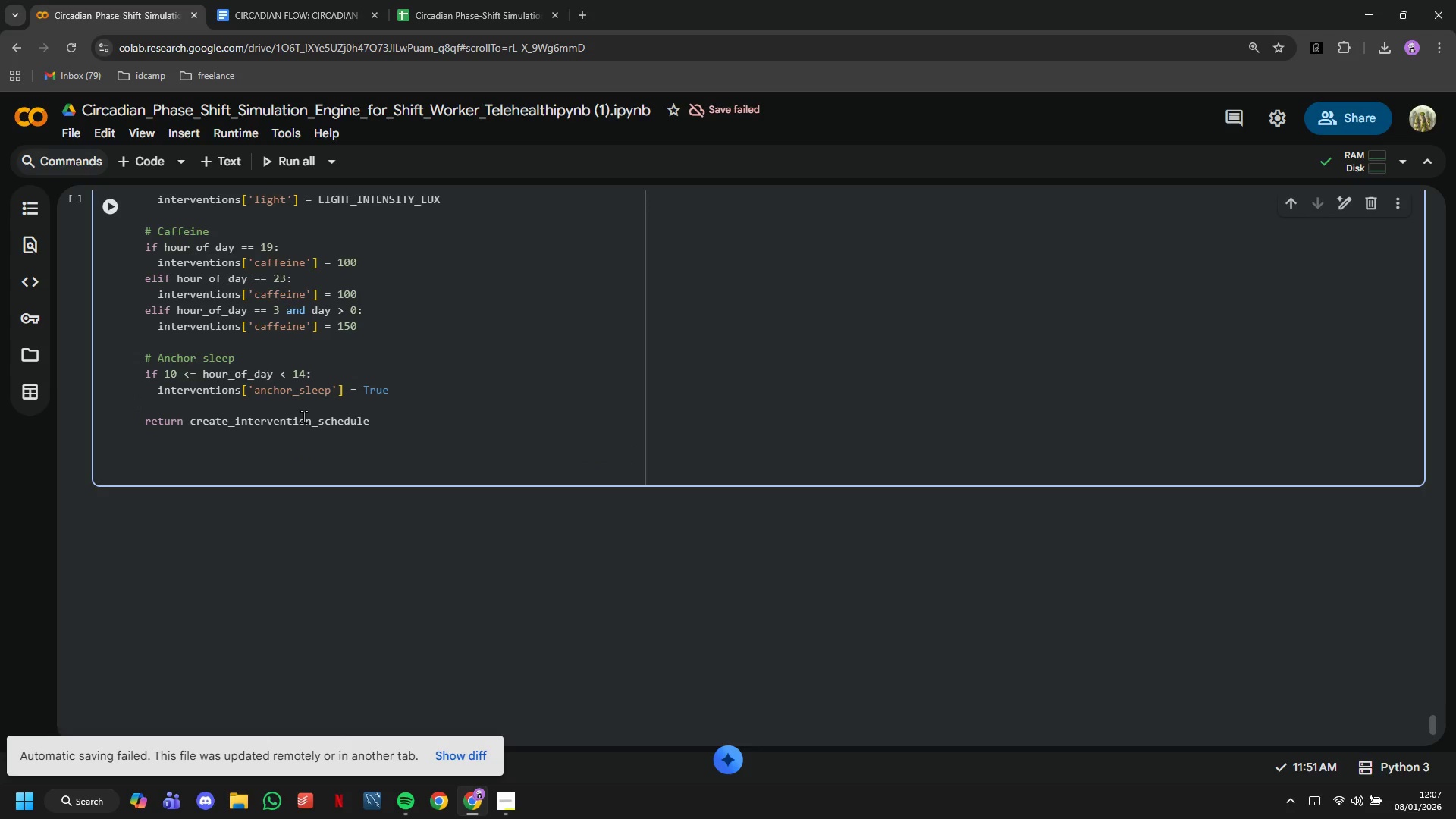 
hold_key(key=Backspace, duration=0.66)
 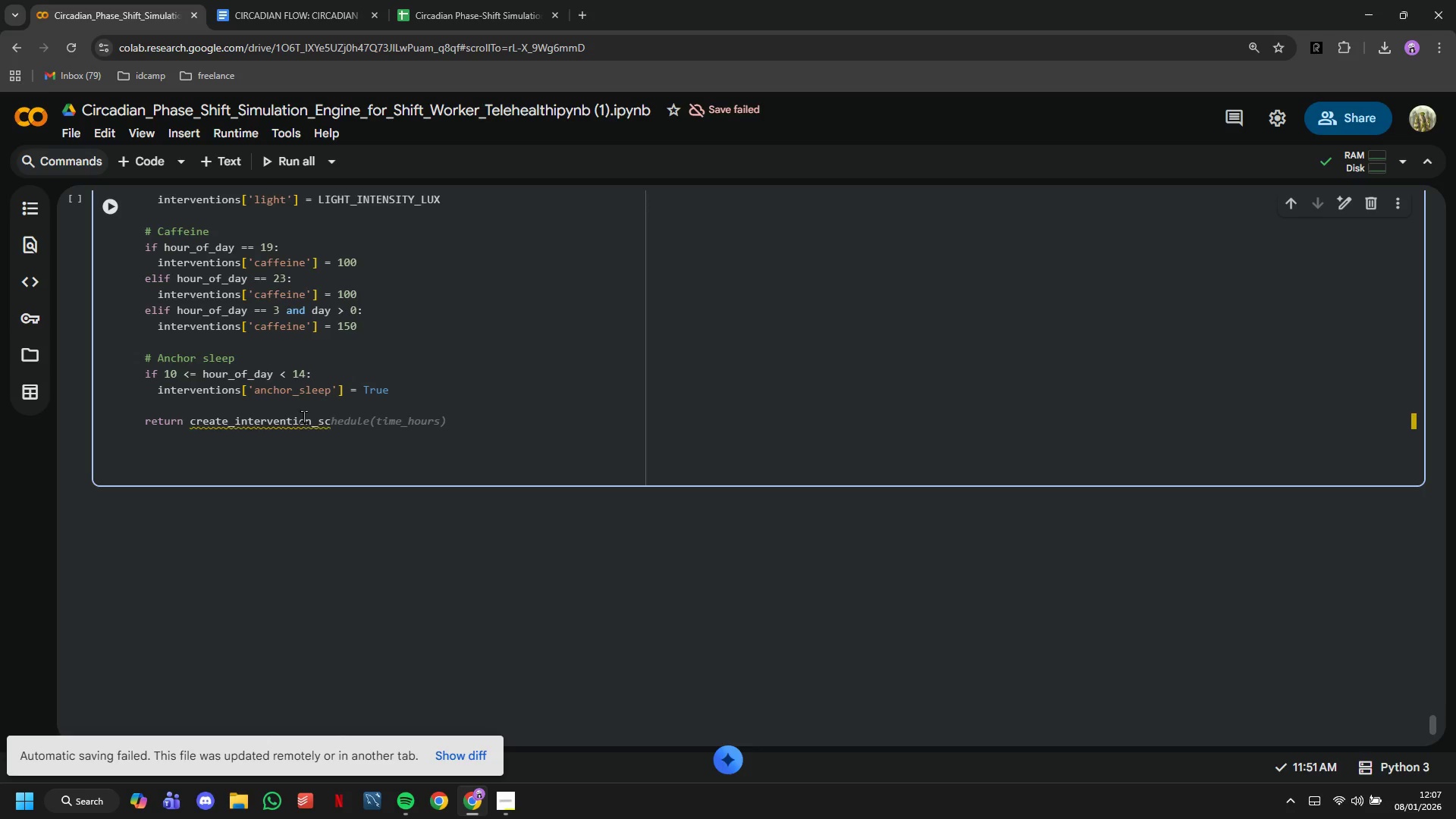 
hold_key(key=Backspace, duration=1.03)
 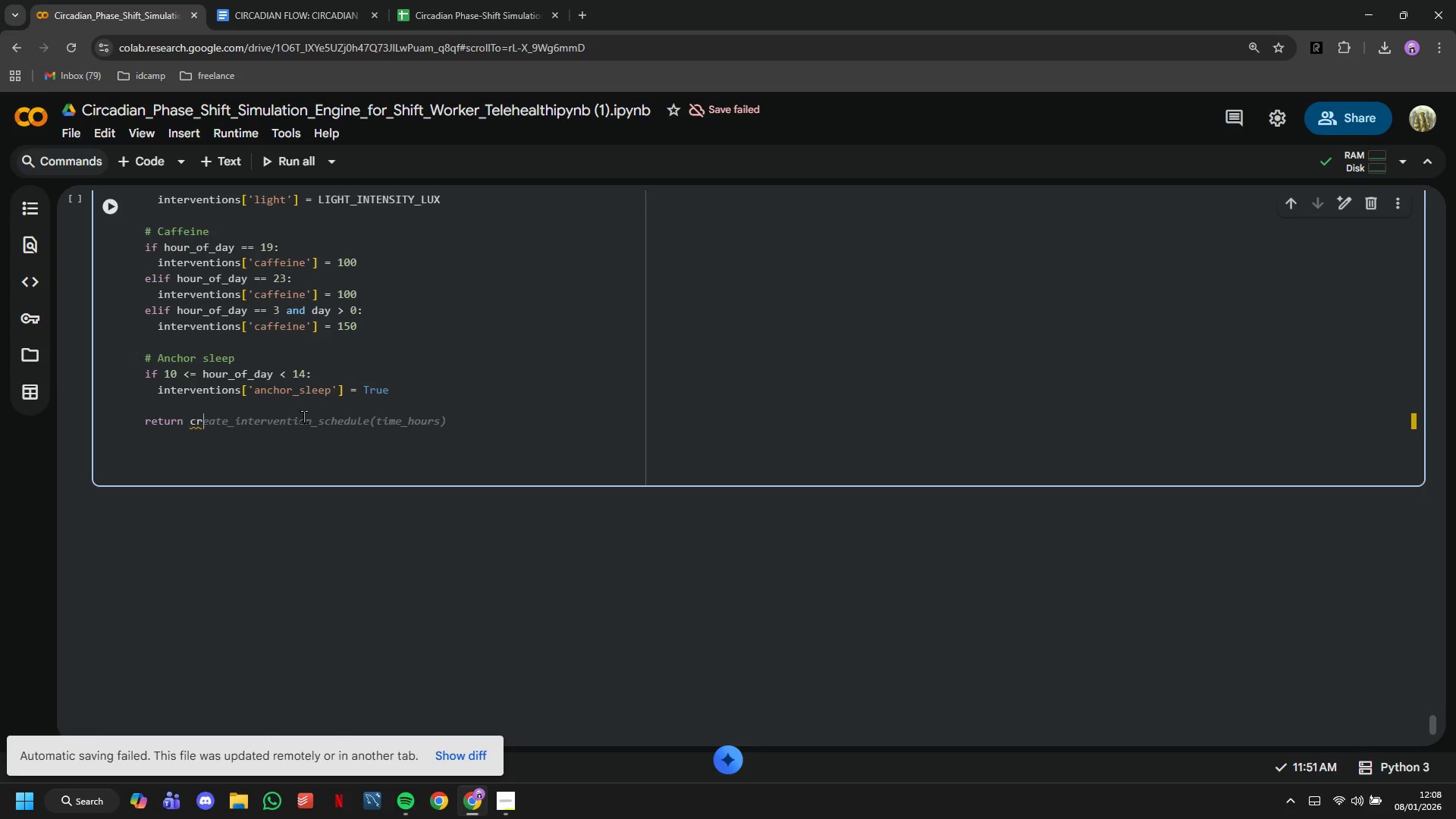 
key(Backspace)
key(Backspace)
key(Backspace)
type(interventions)
 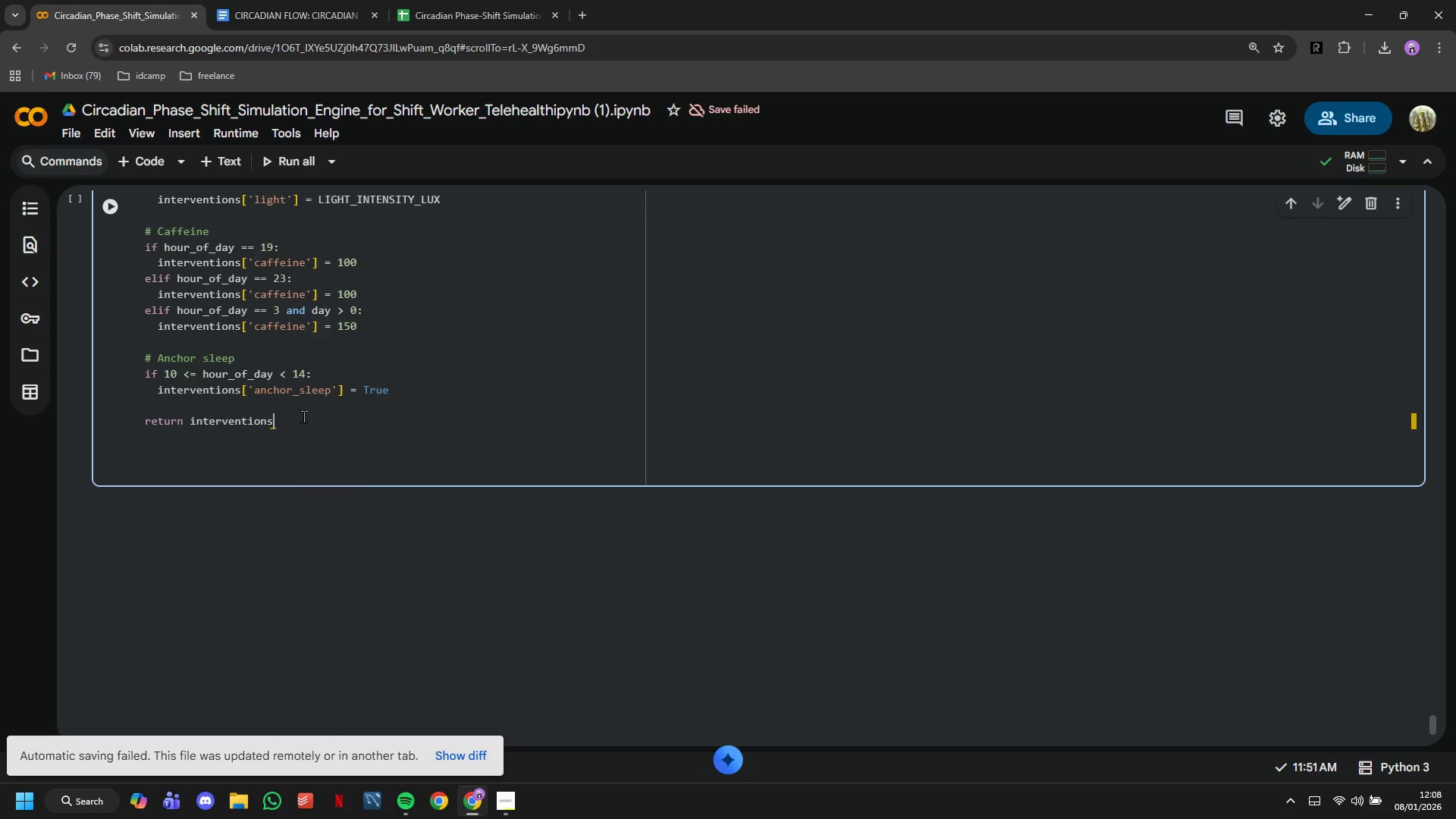 
key(Enter)
 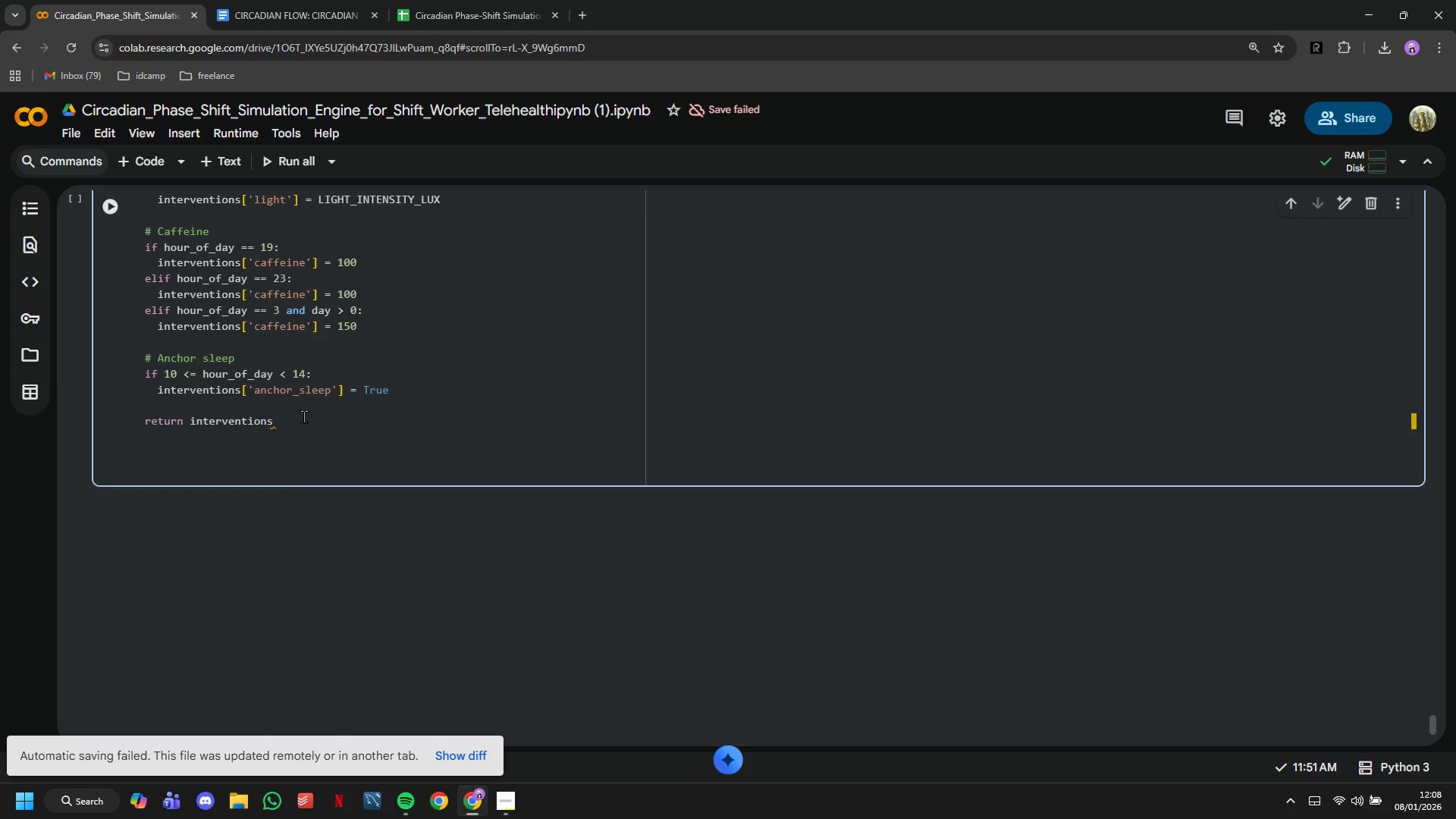 
key(Enter)
 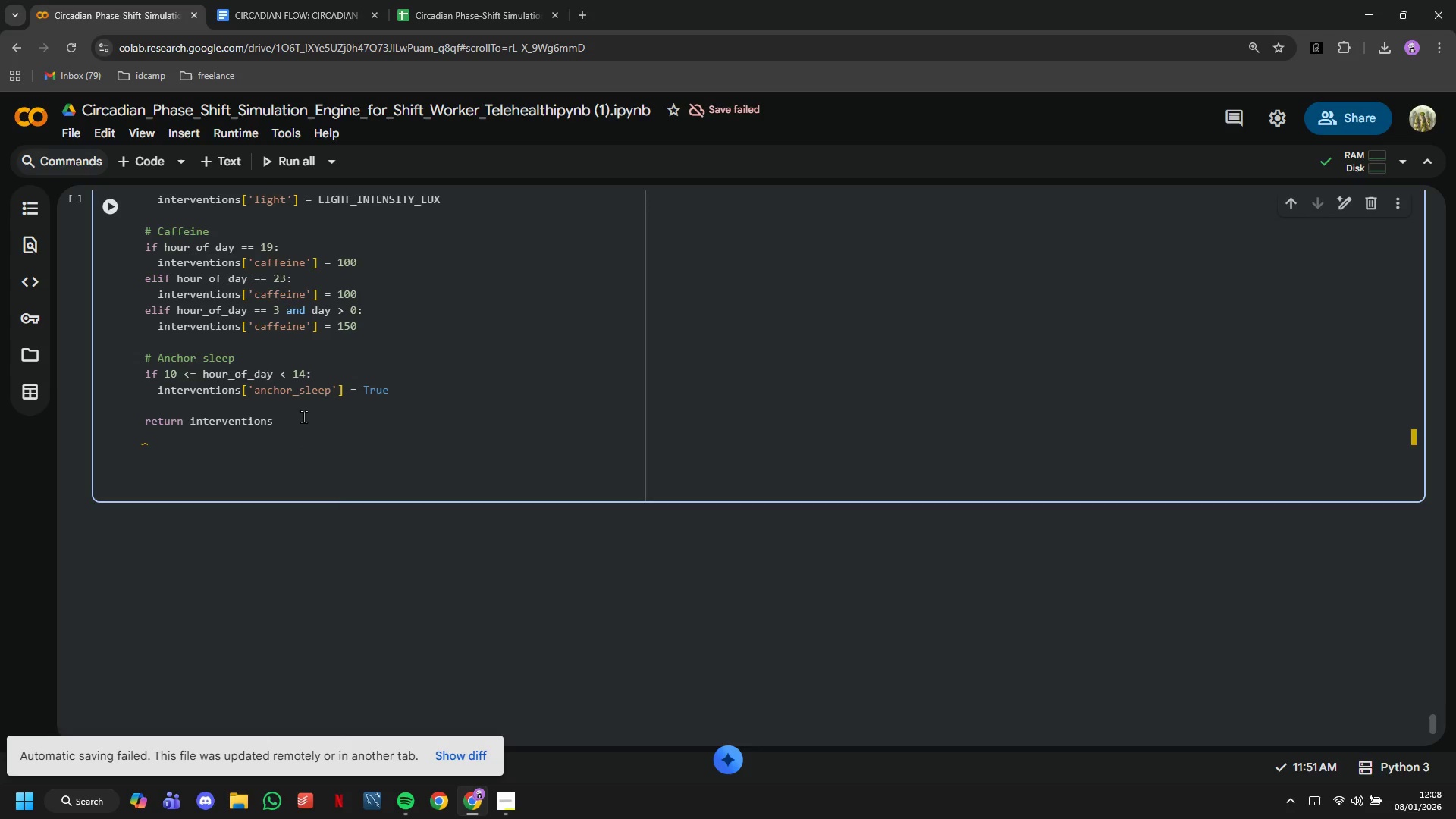 
key(Enter)
 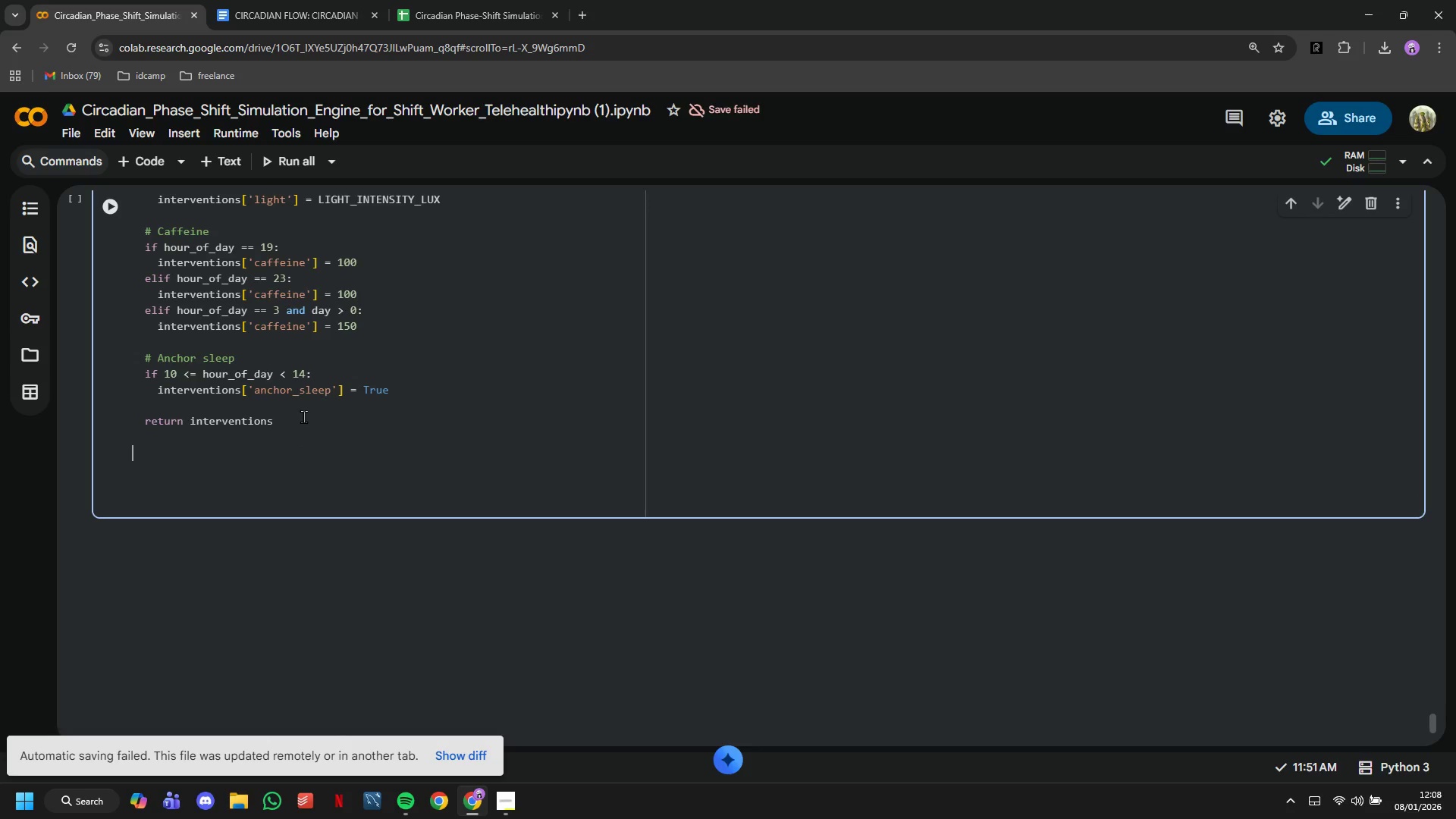 
key(Backspace)
 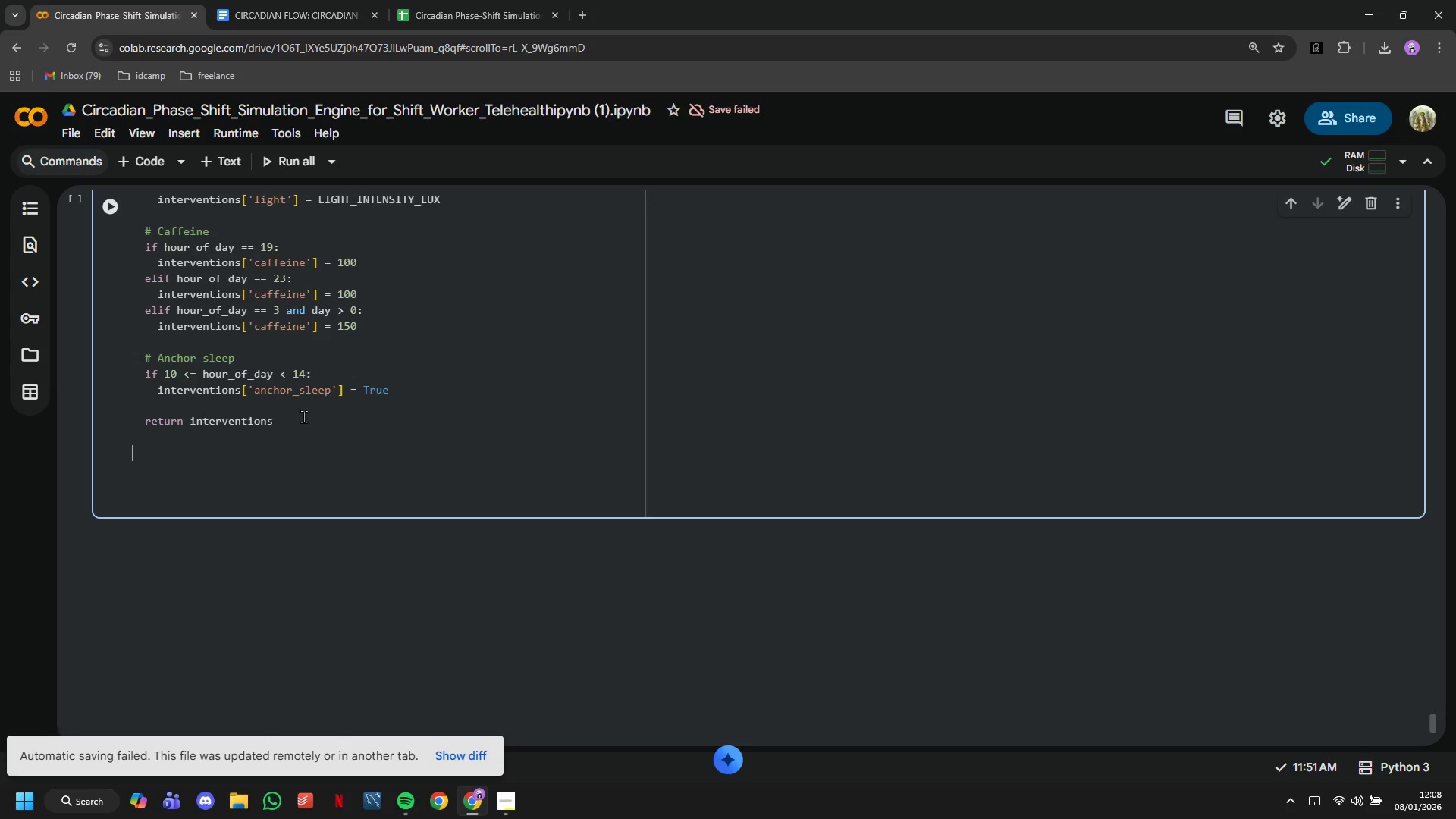 
key(Enter)
 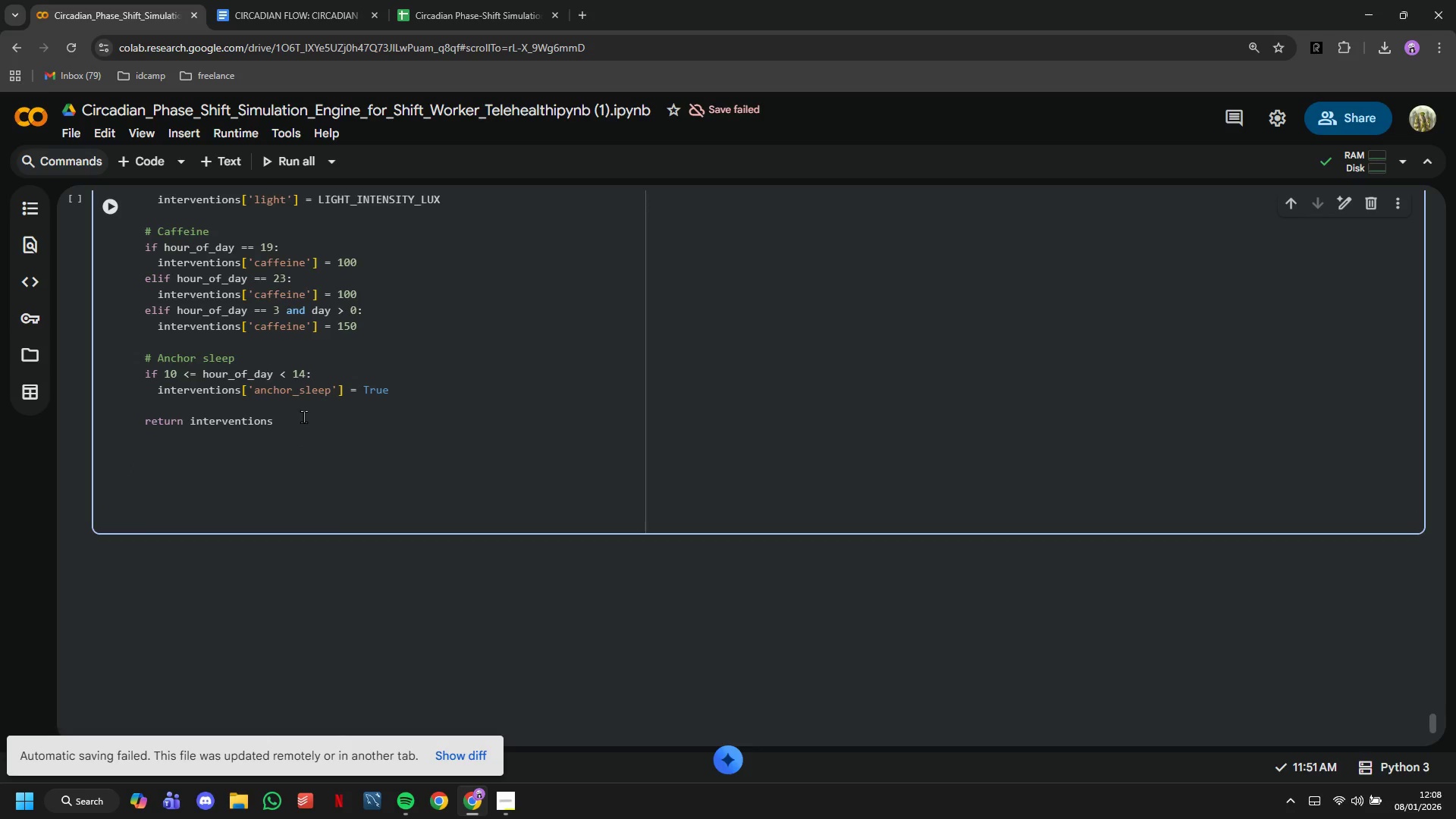 
type(# Return the appropriate sce)
key(Backspace)
type(hedule function)
 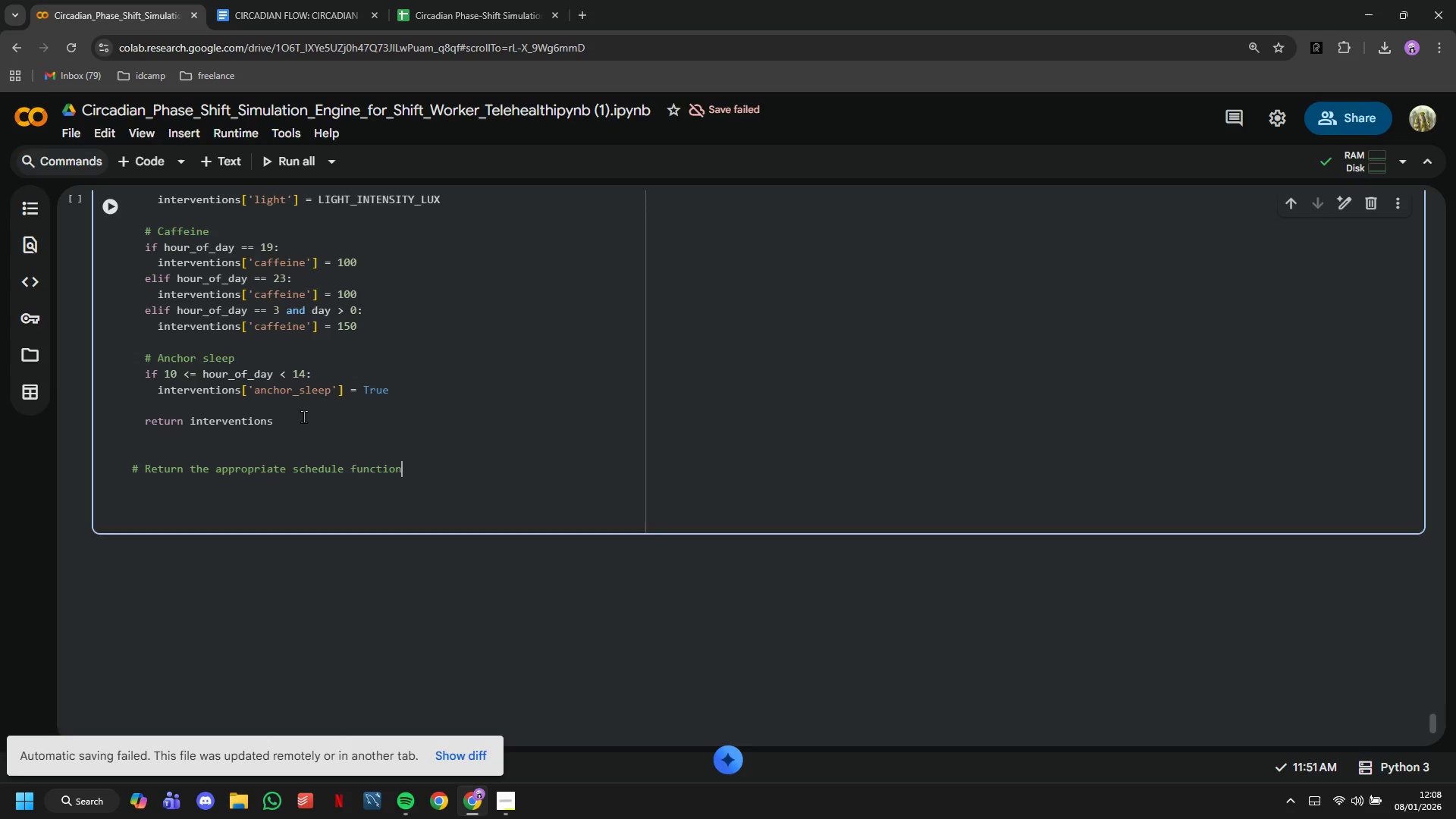 
key(Enter)
 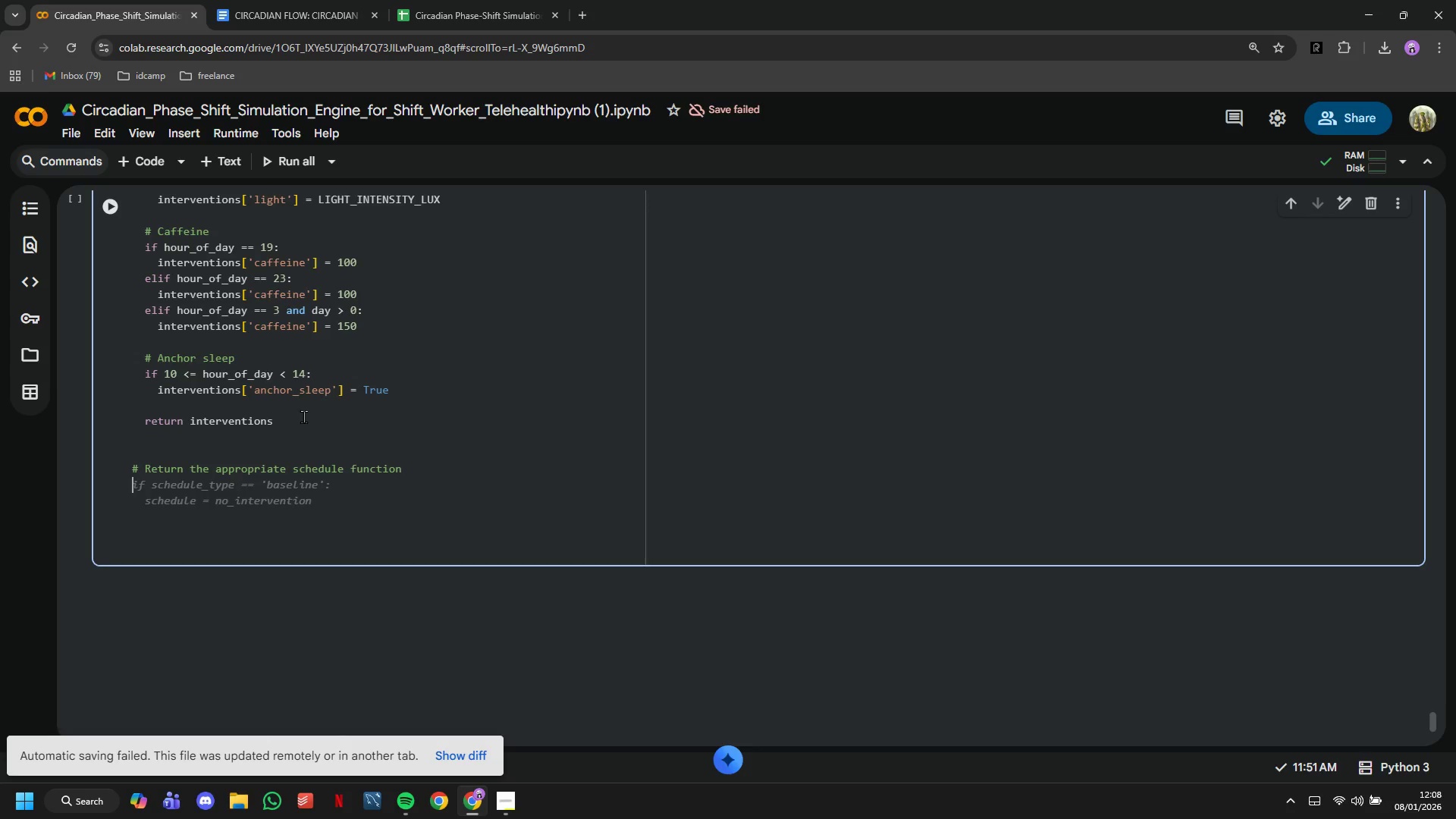 
type(schedule = {)
 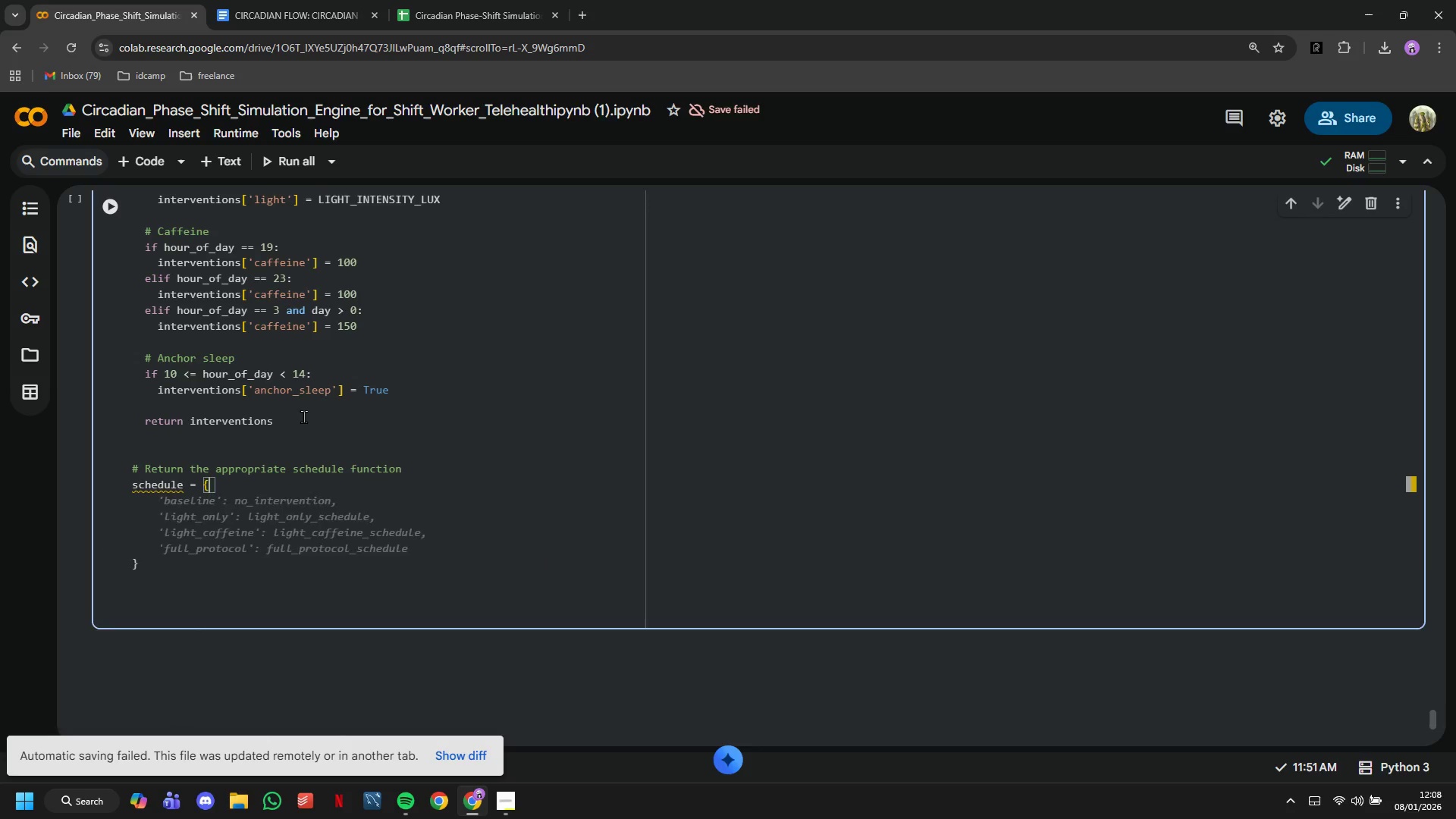 
key(Enter)
 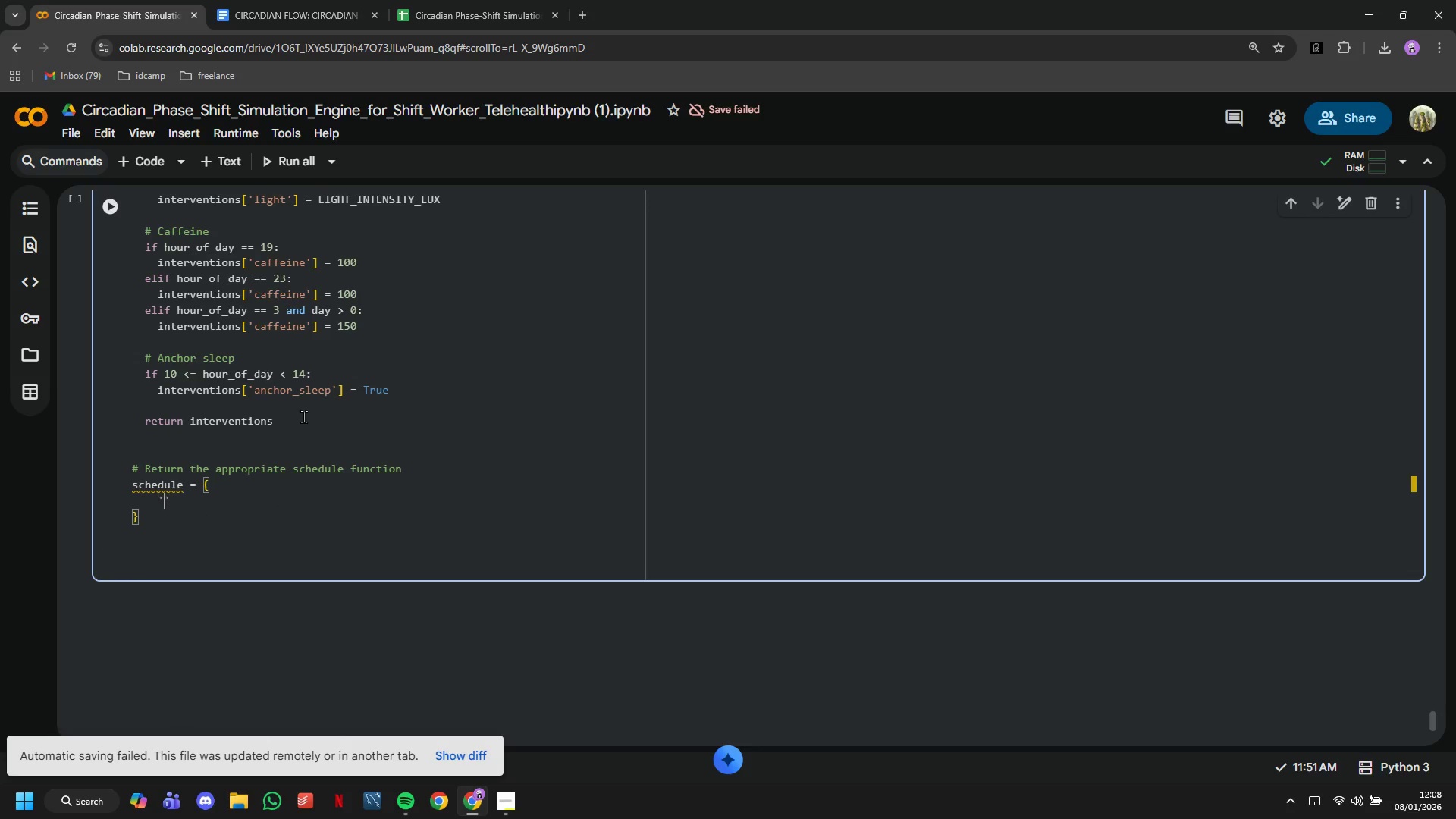 
type('bas)
key(Tab)
 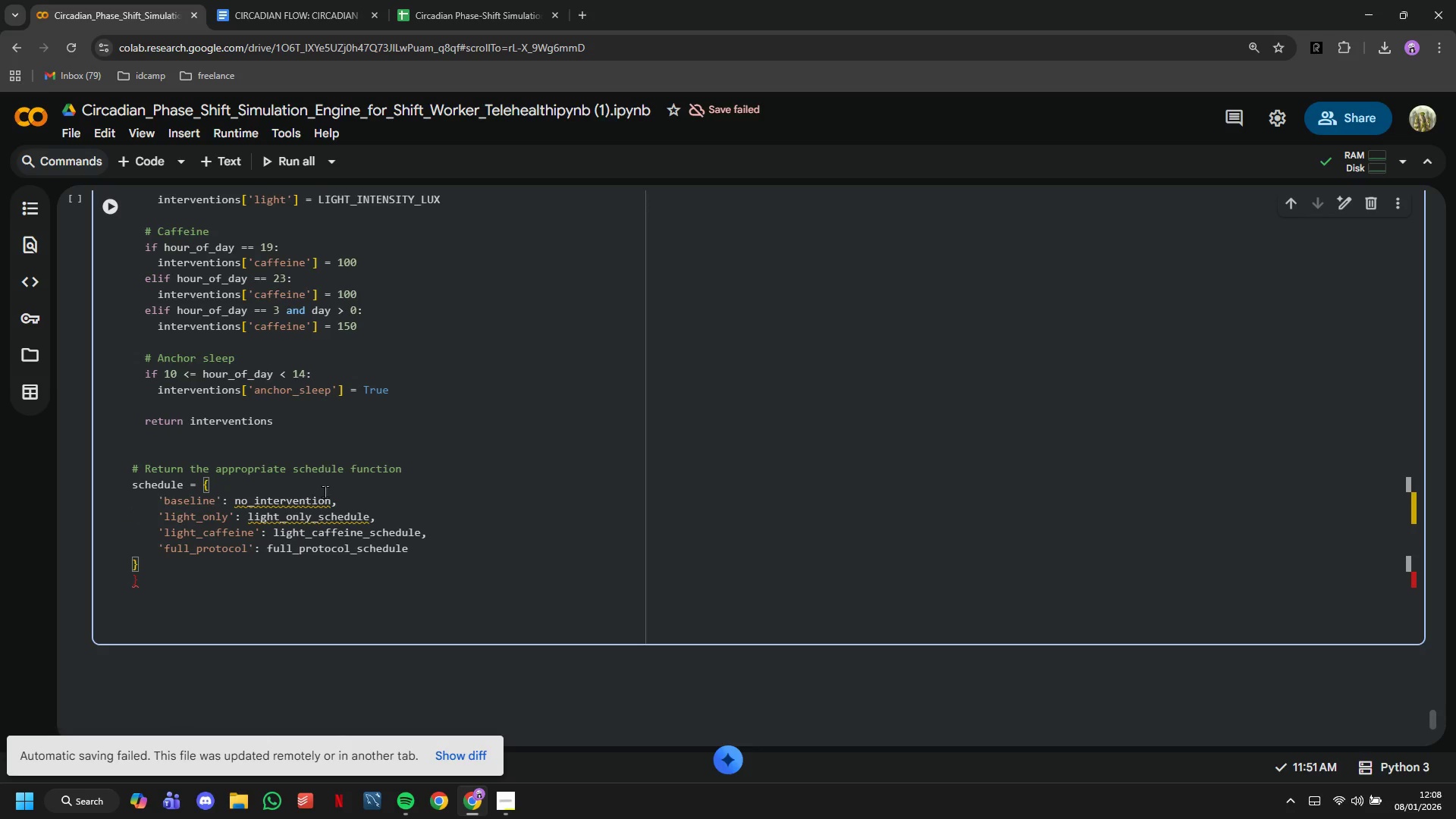 
left_click([313, 574])
 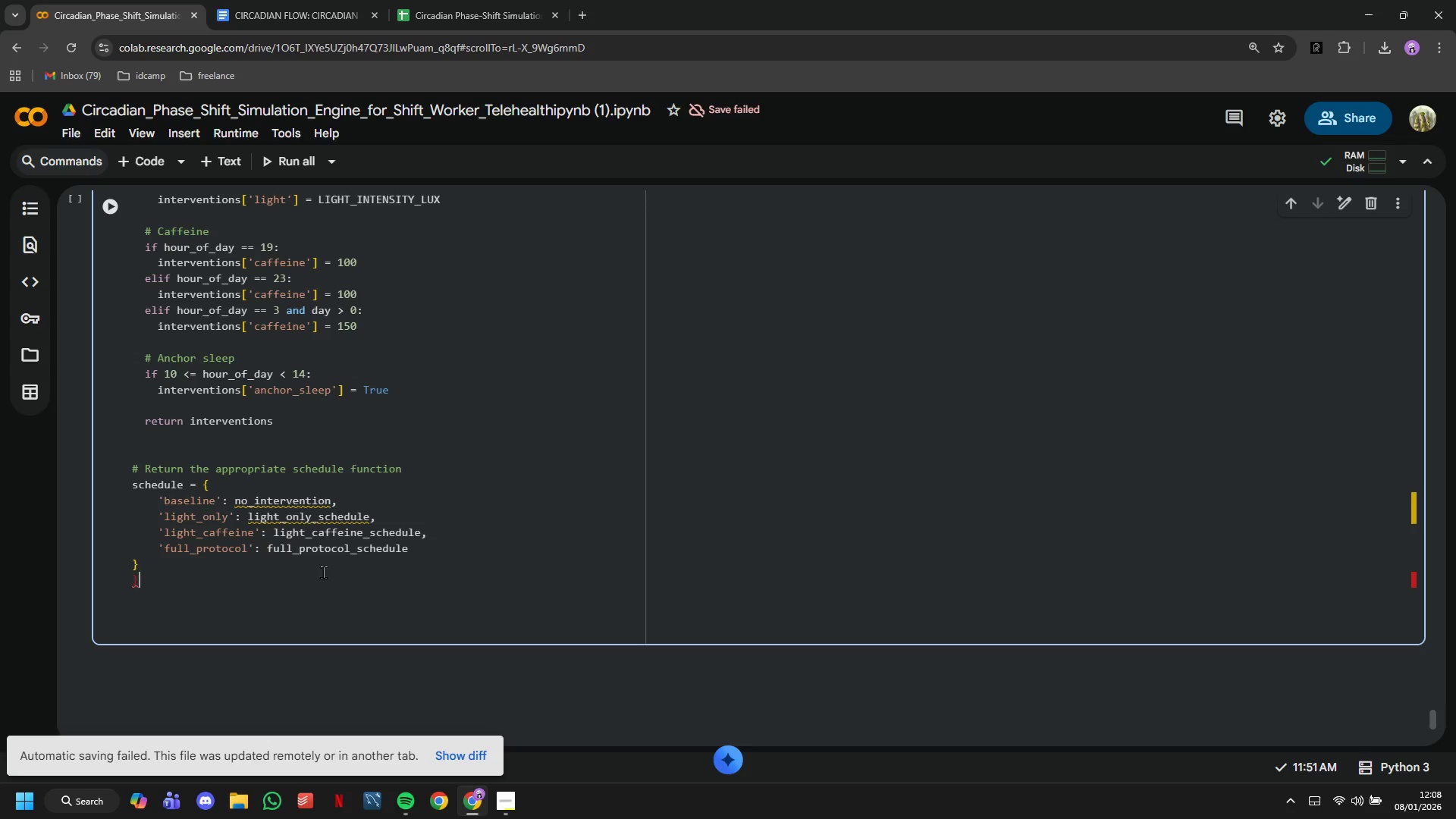 
key(Backspace)
 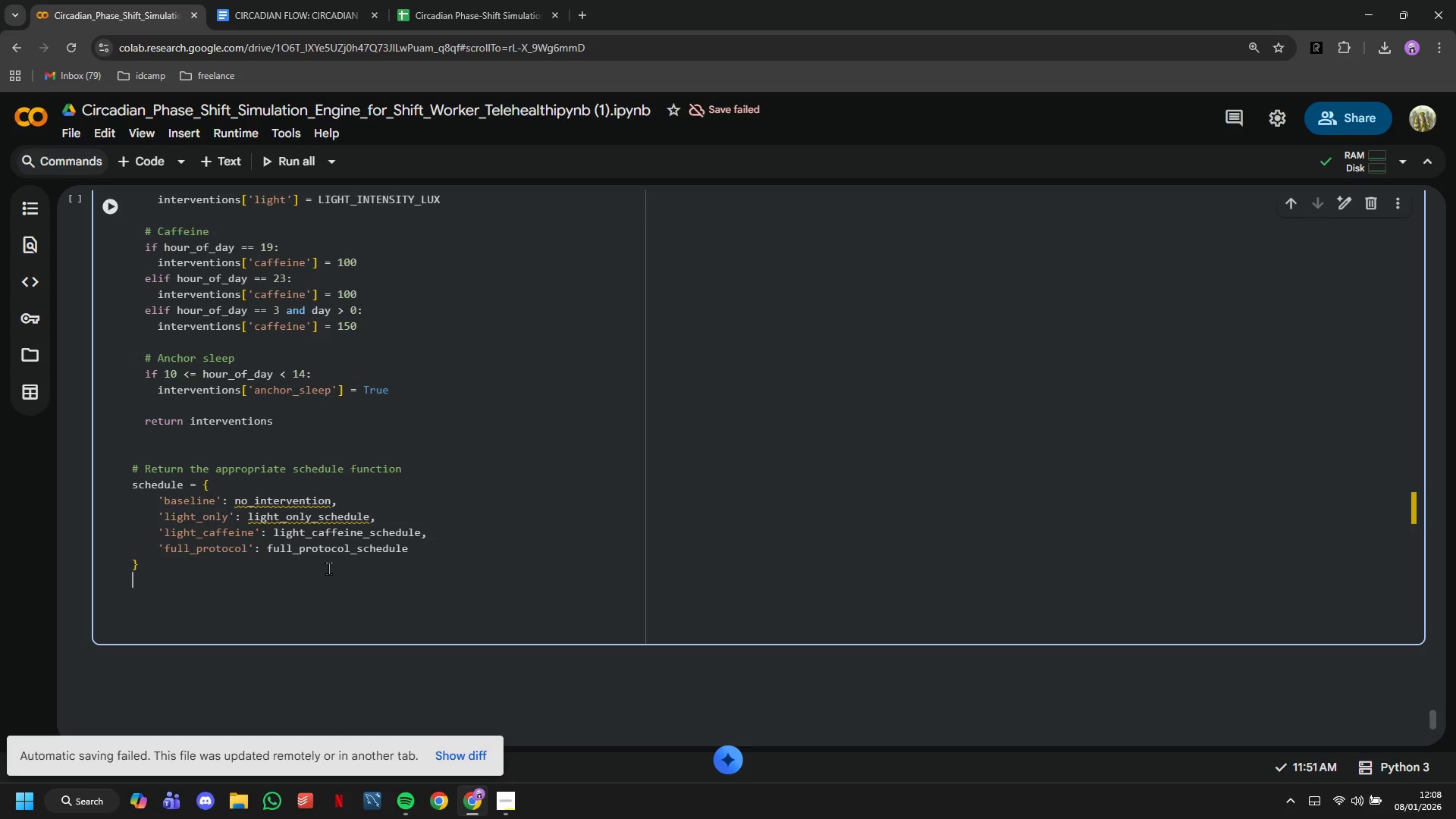 
key(Backspace)
 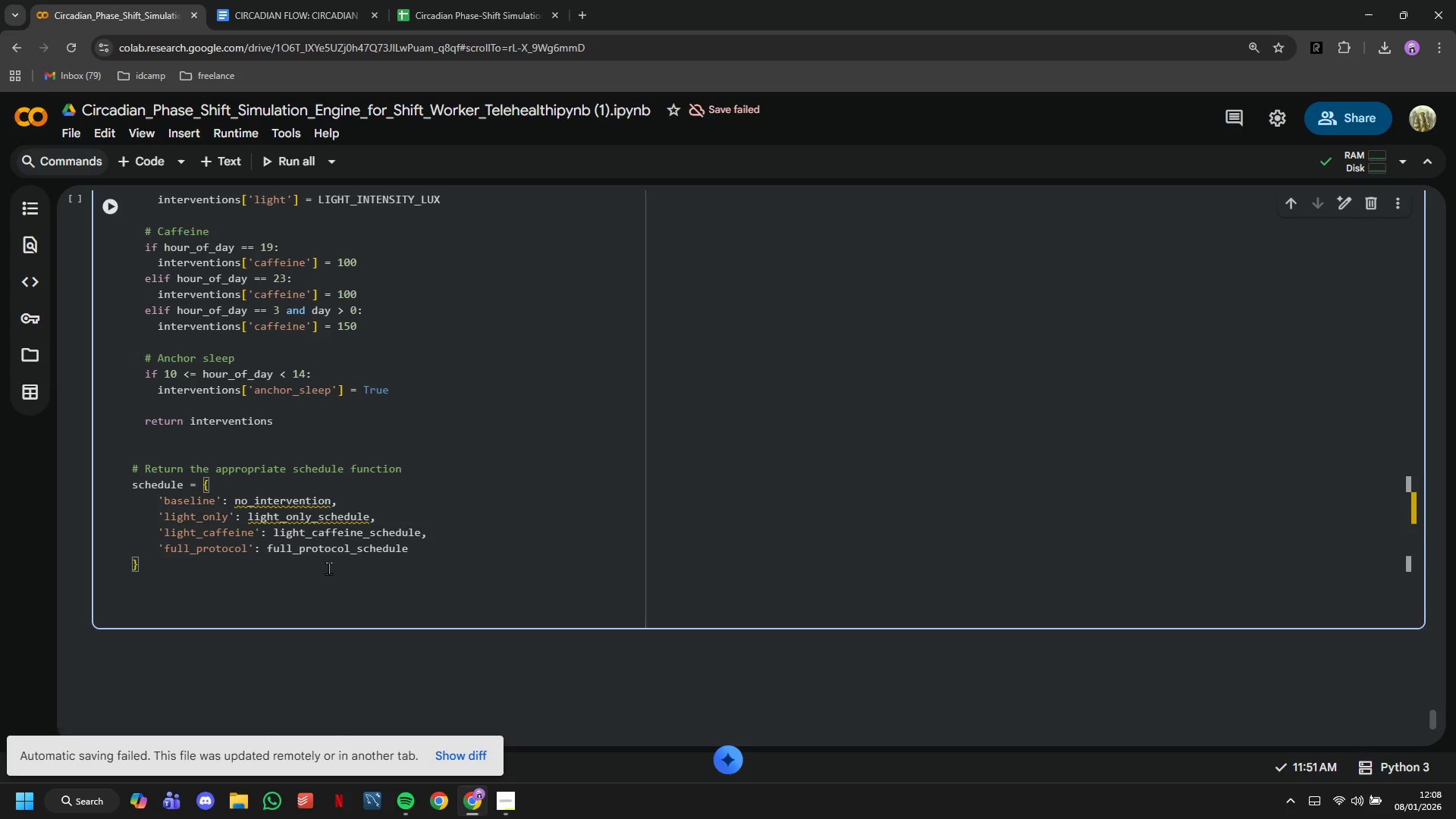 
key(Enter)
 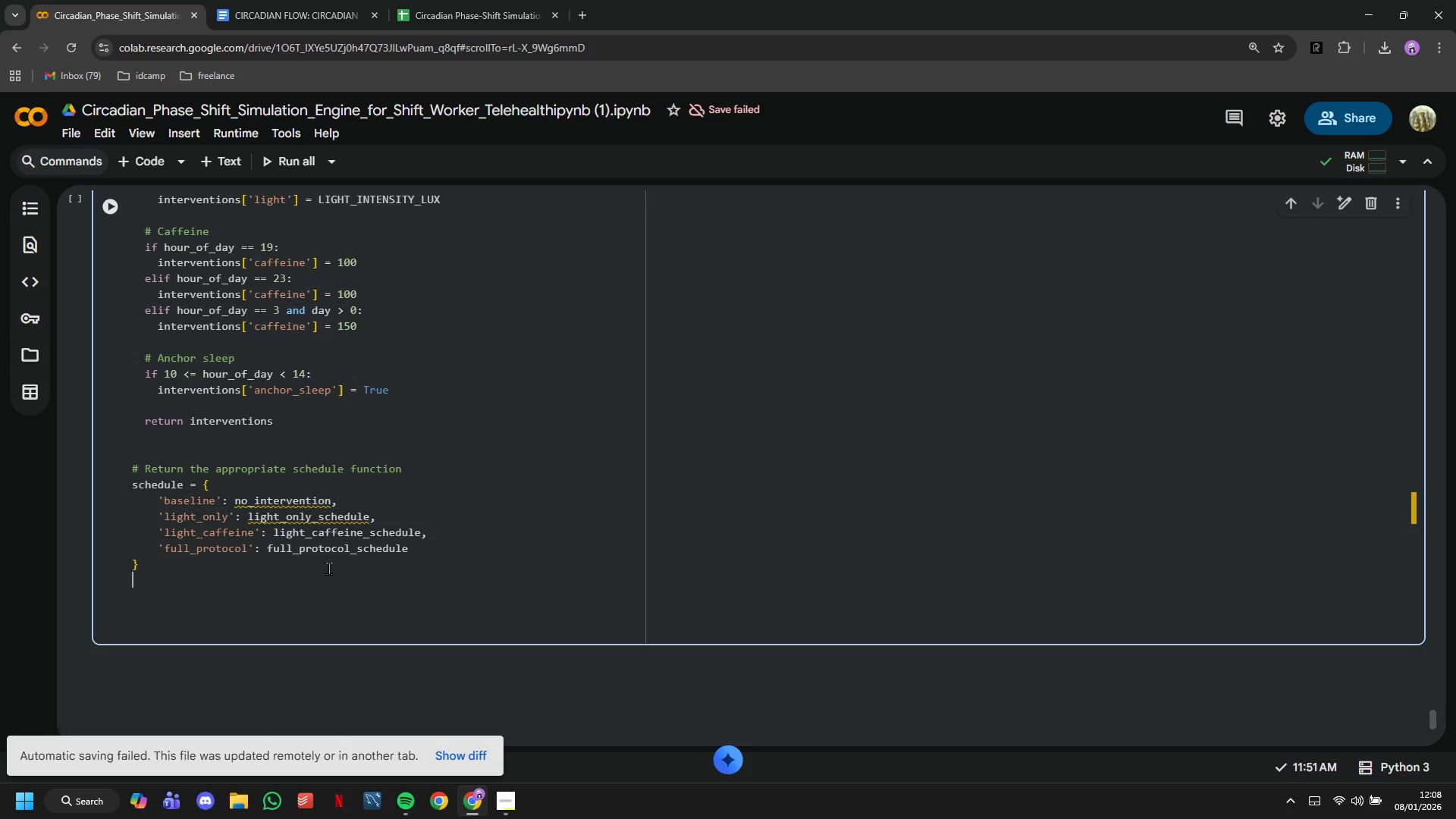 
key(ArrowLeft)
 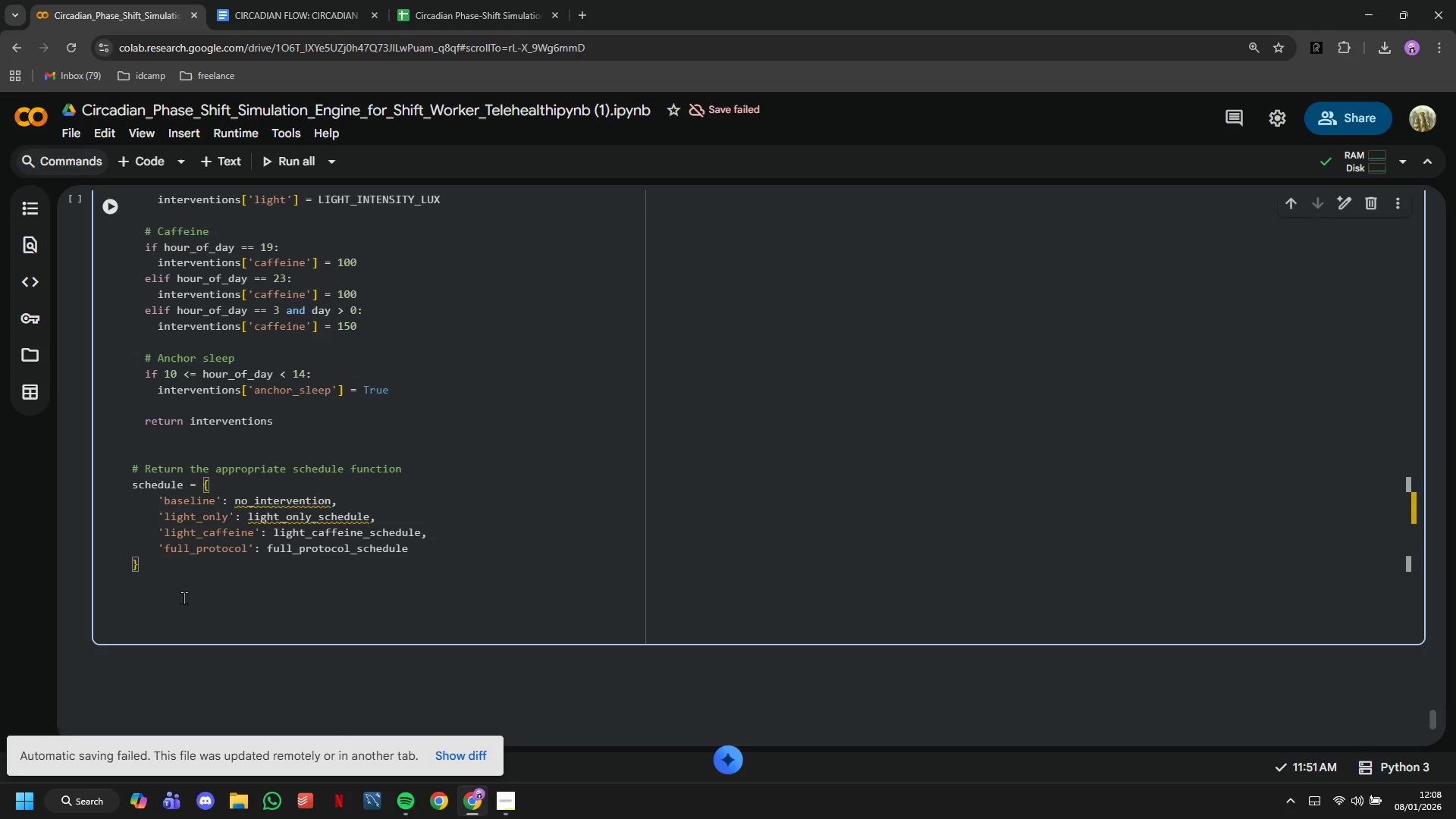 
scroll: coordinate [171, 582], scroll_direction: up, amount: 8.0
 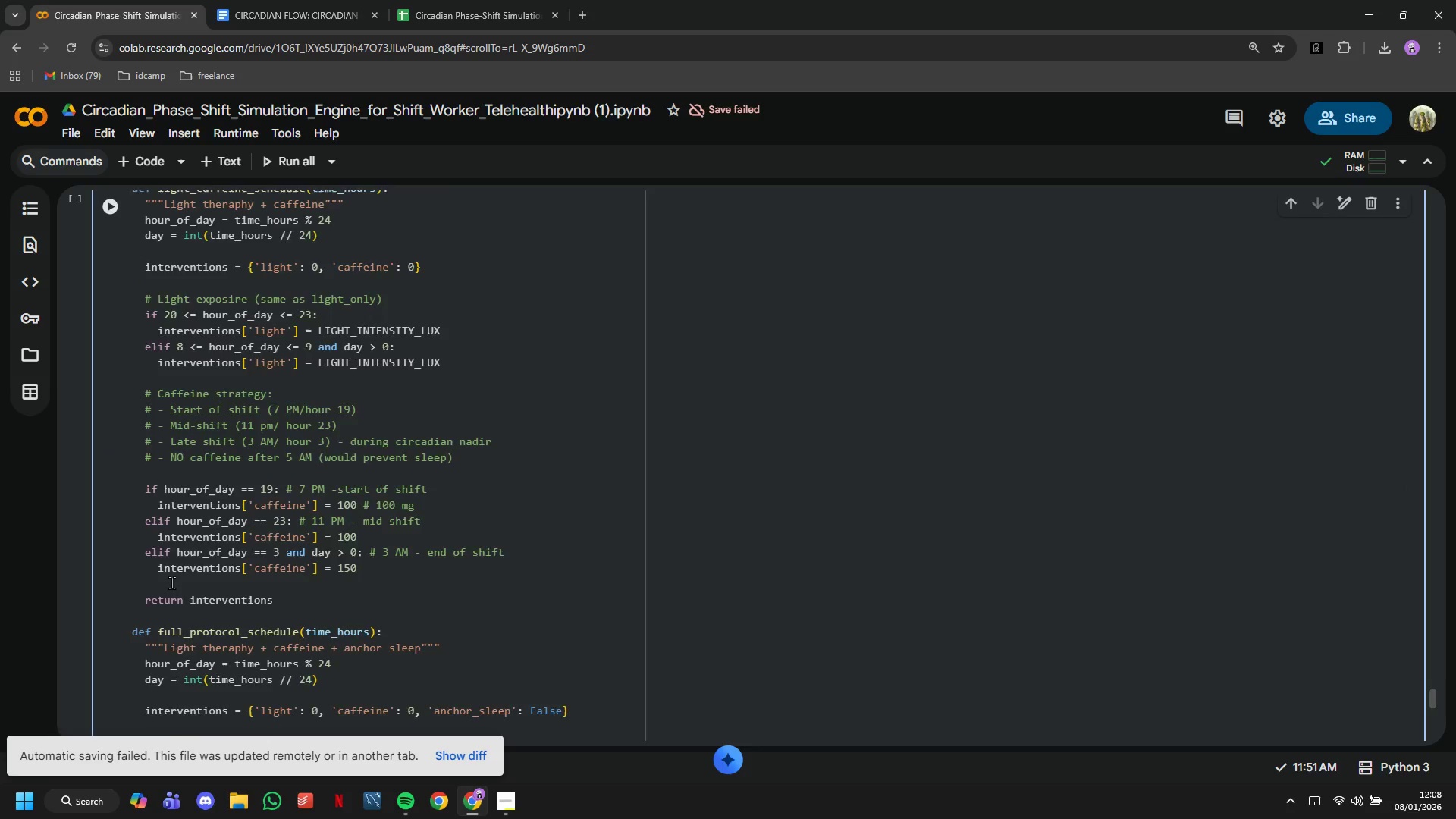 
scroll: coordinate [171, 582], scroll_direction: down, amount: 10.0
 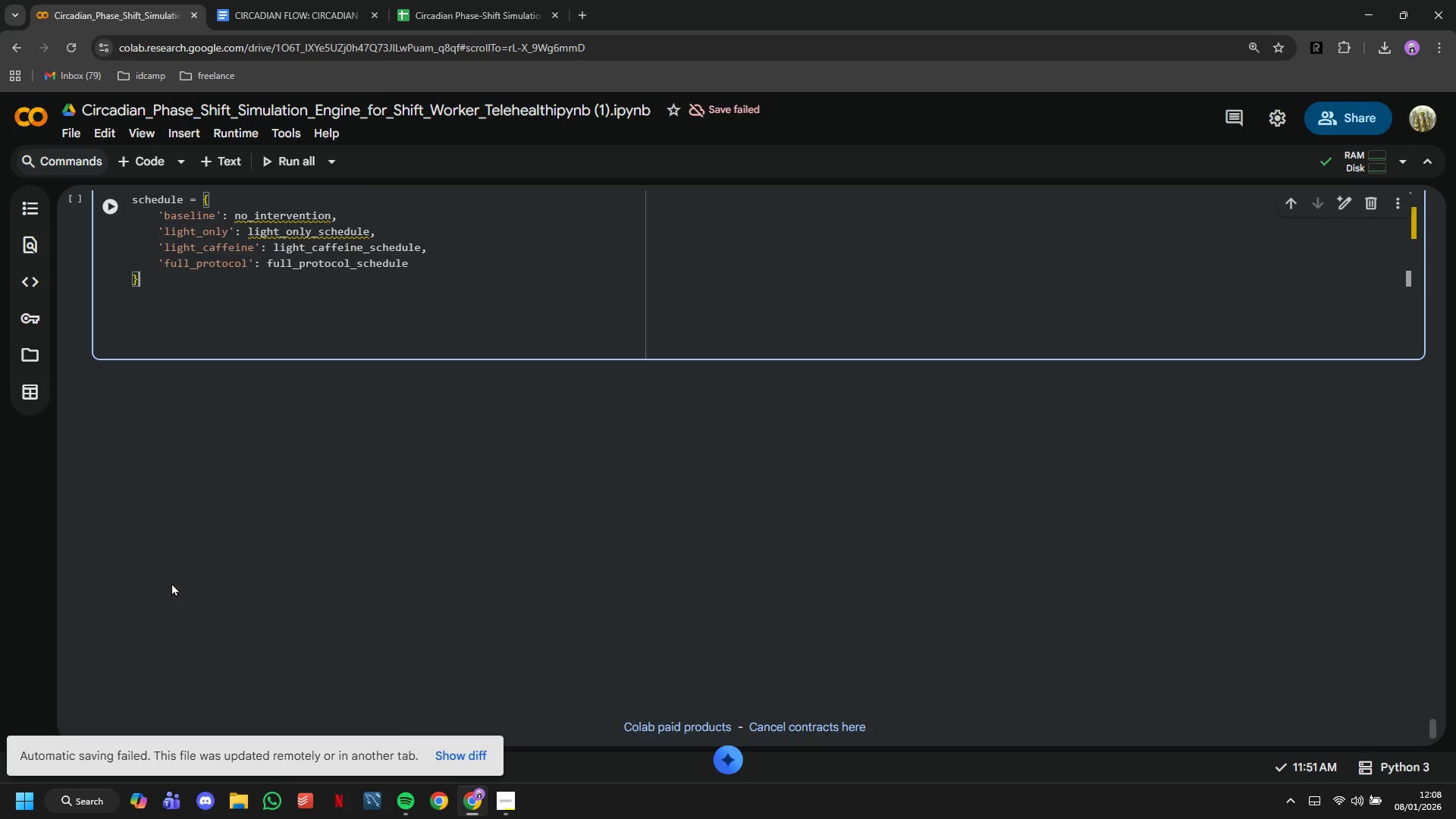 
key(Enter)
 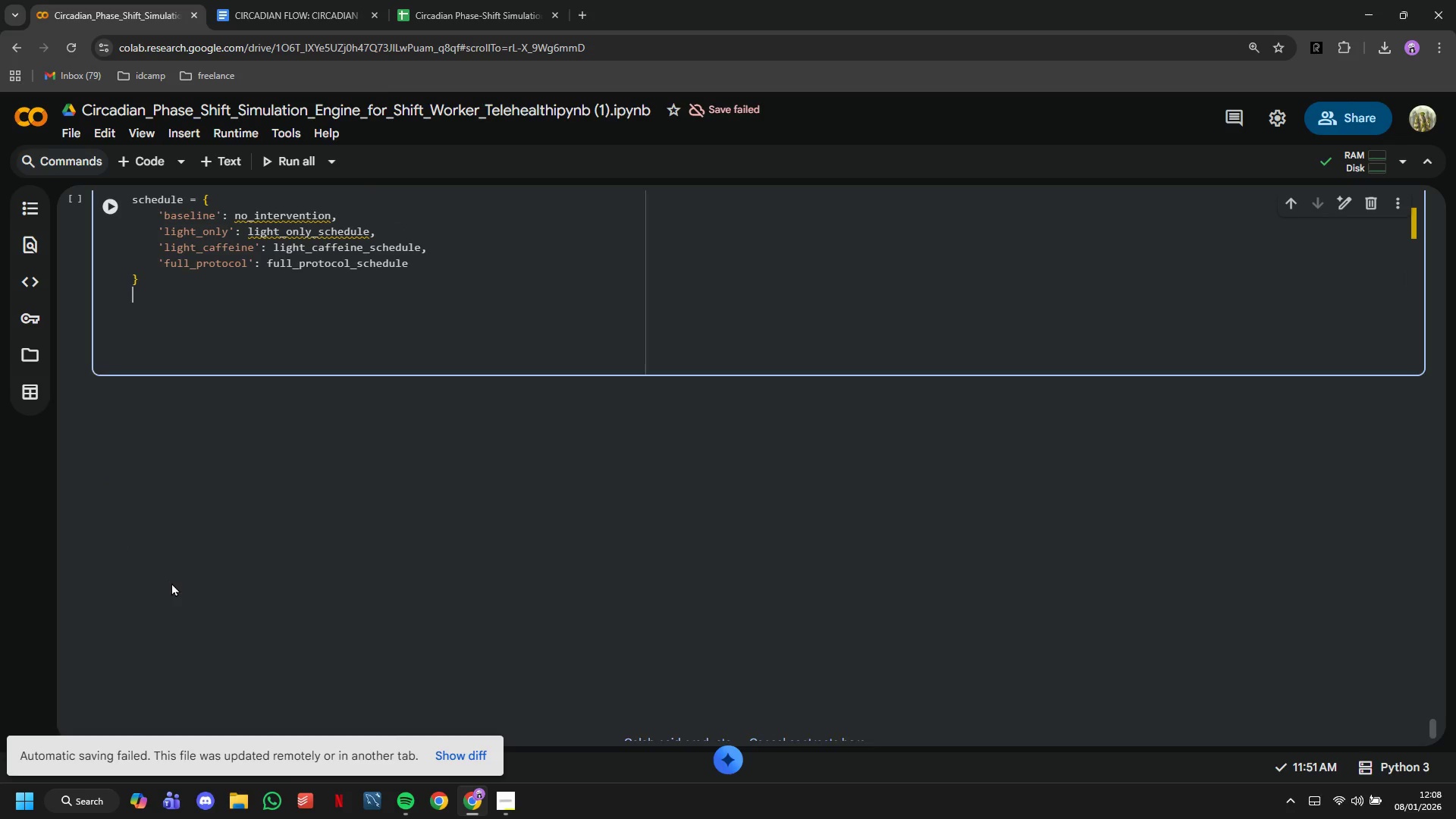 
key(Enter)
 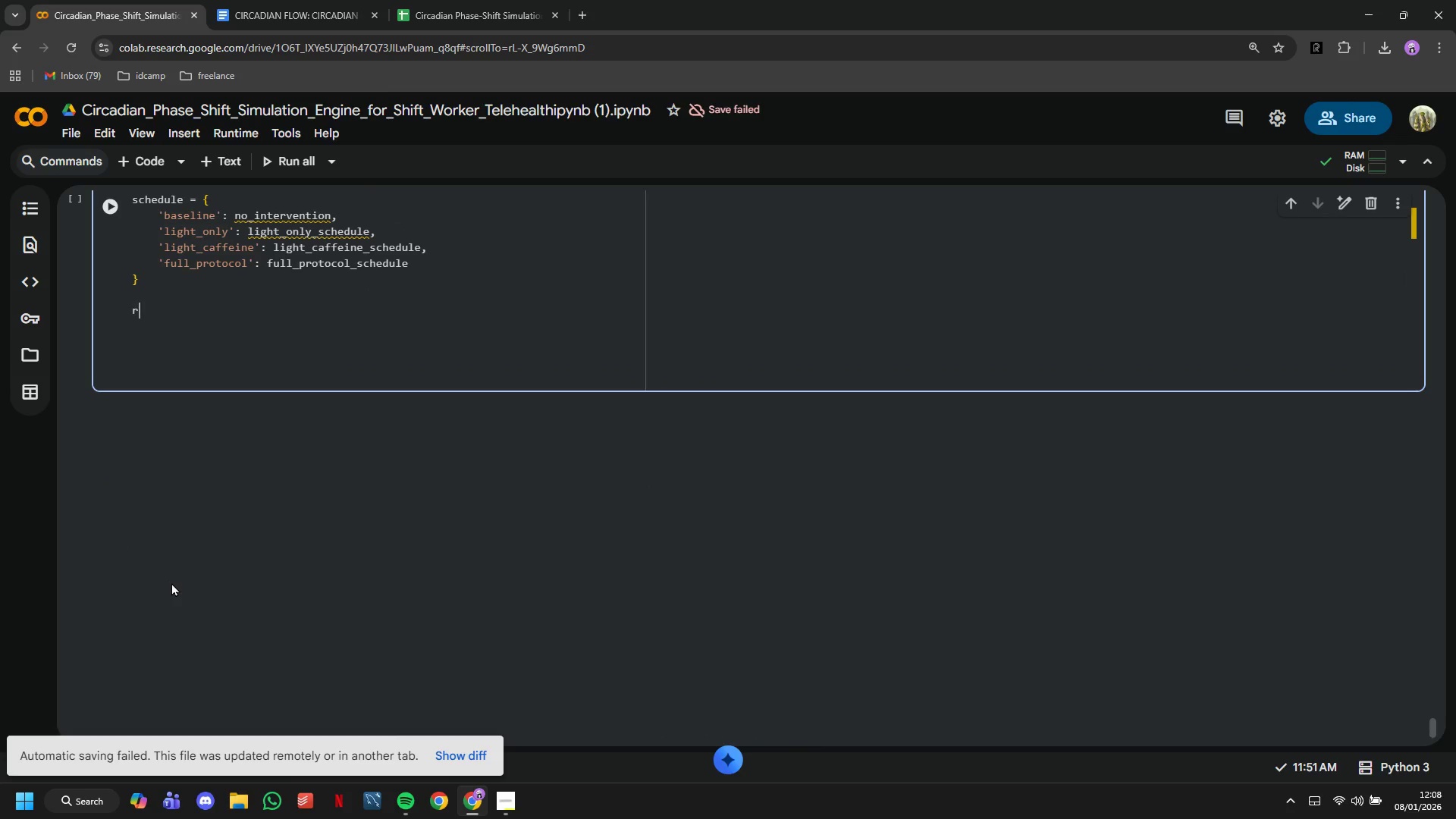 
type(return)
 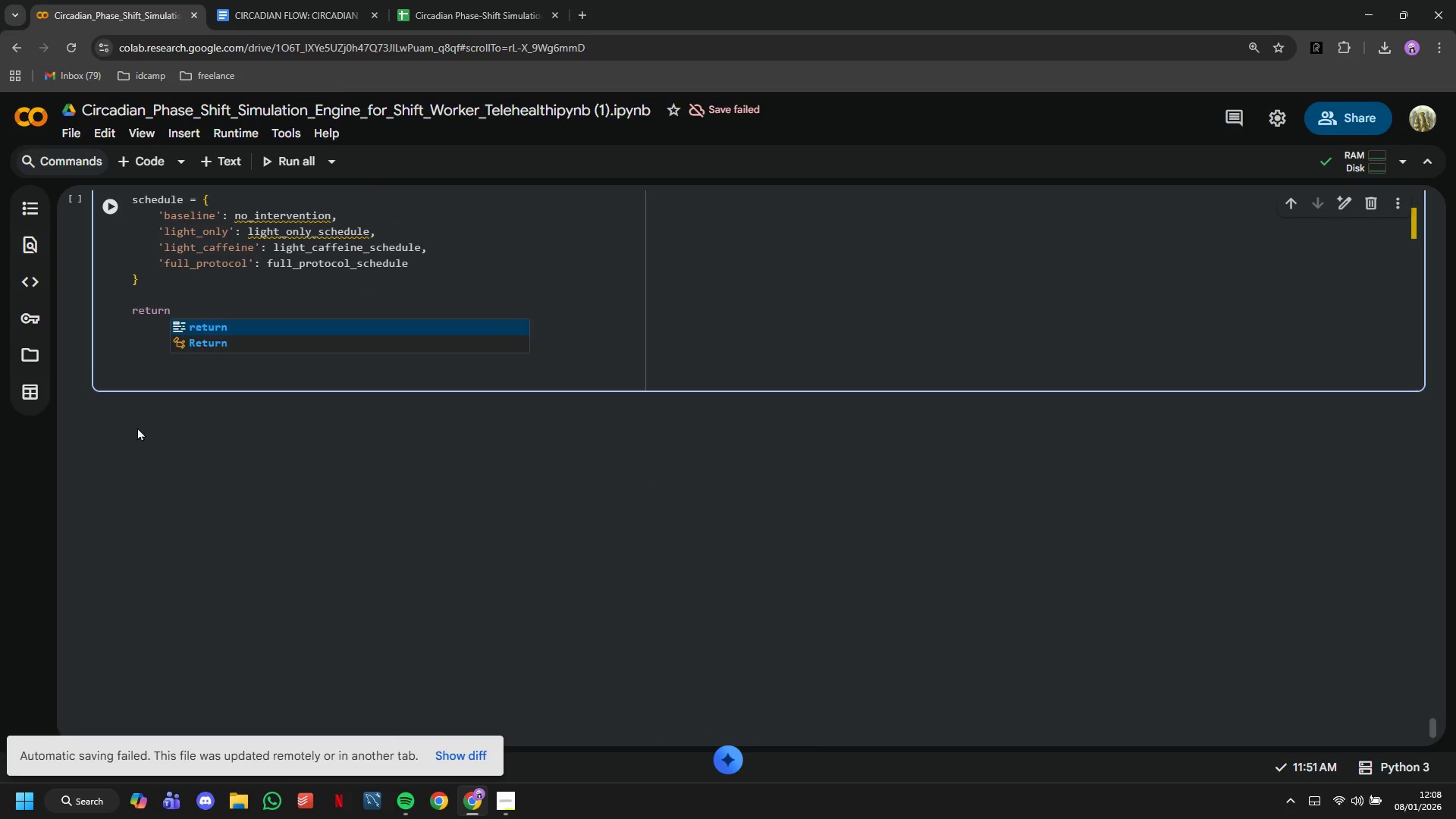 
scroll: coordinate [155, 352], scroll_direction: up, amount: 8.0
 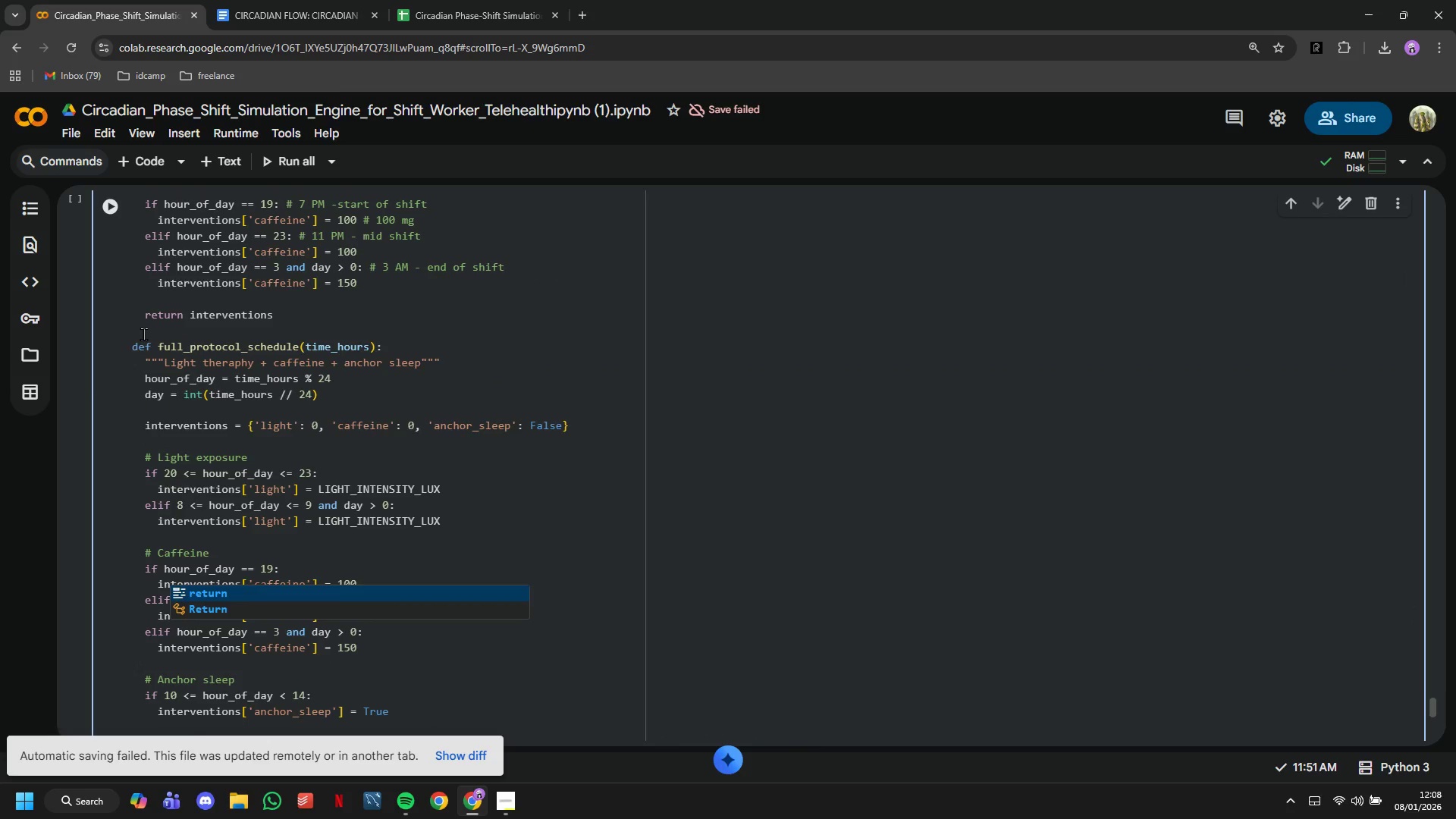 
scroll: coordinate [143, 334], scroll_direction: down, amount: 3.0
 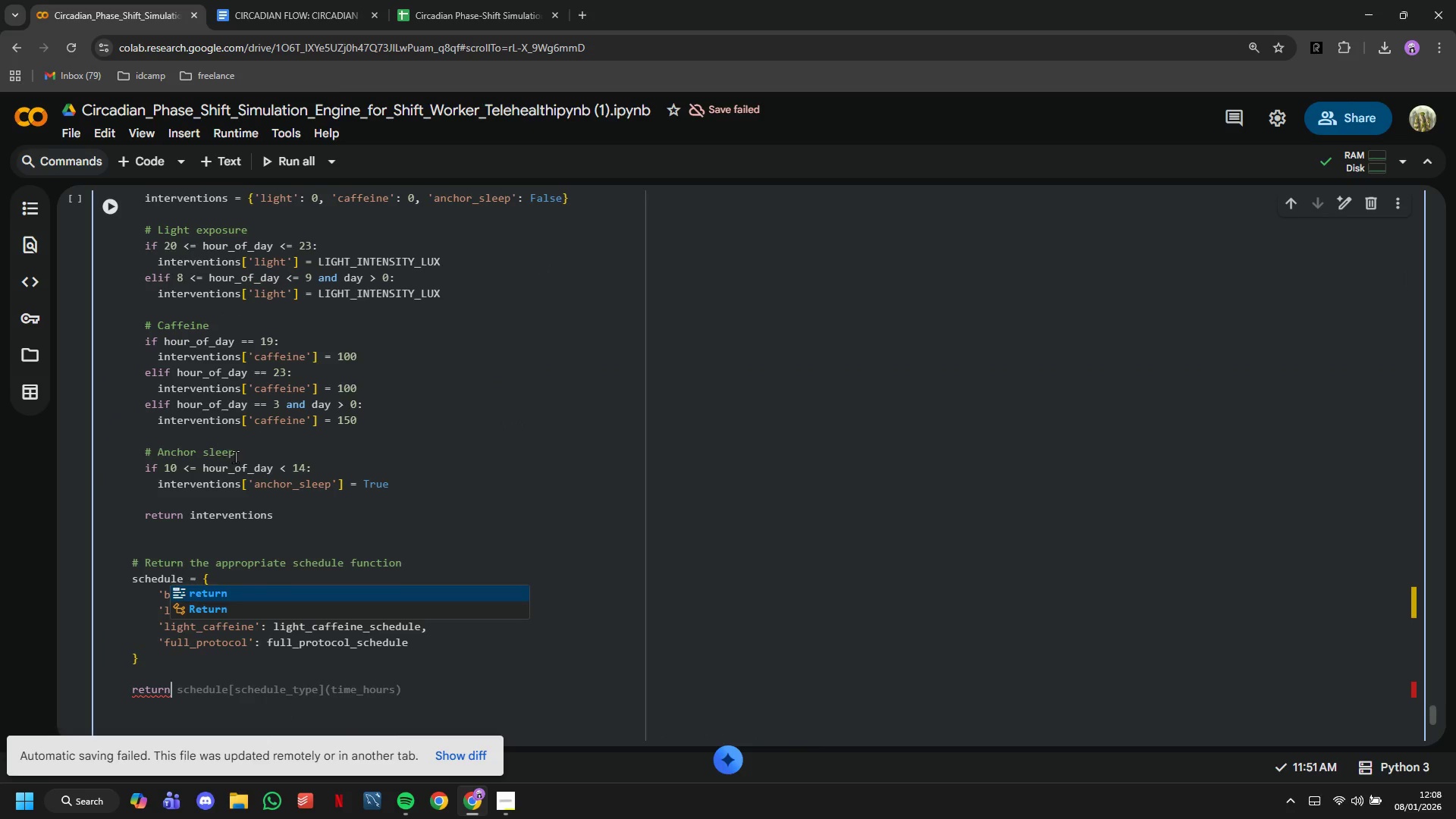 
key(ArrowLeft)
 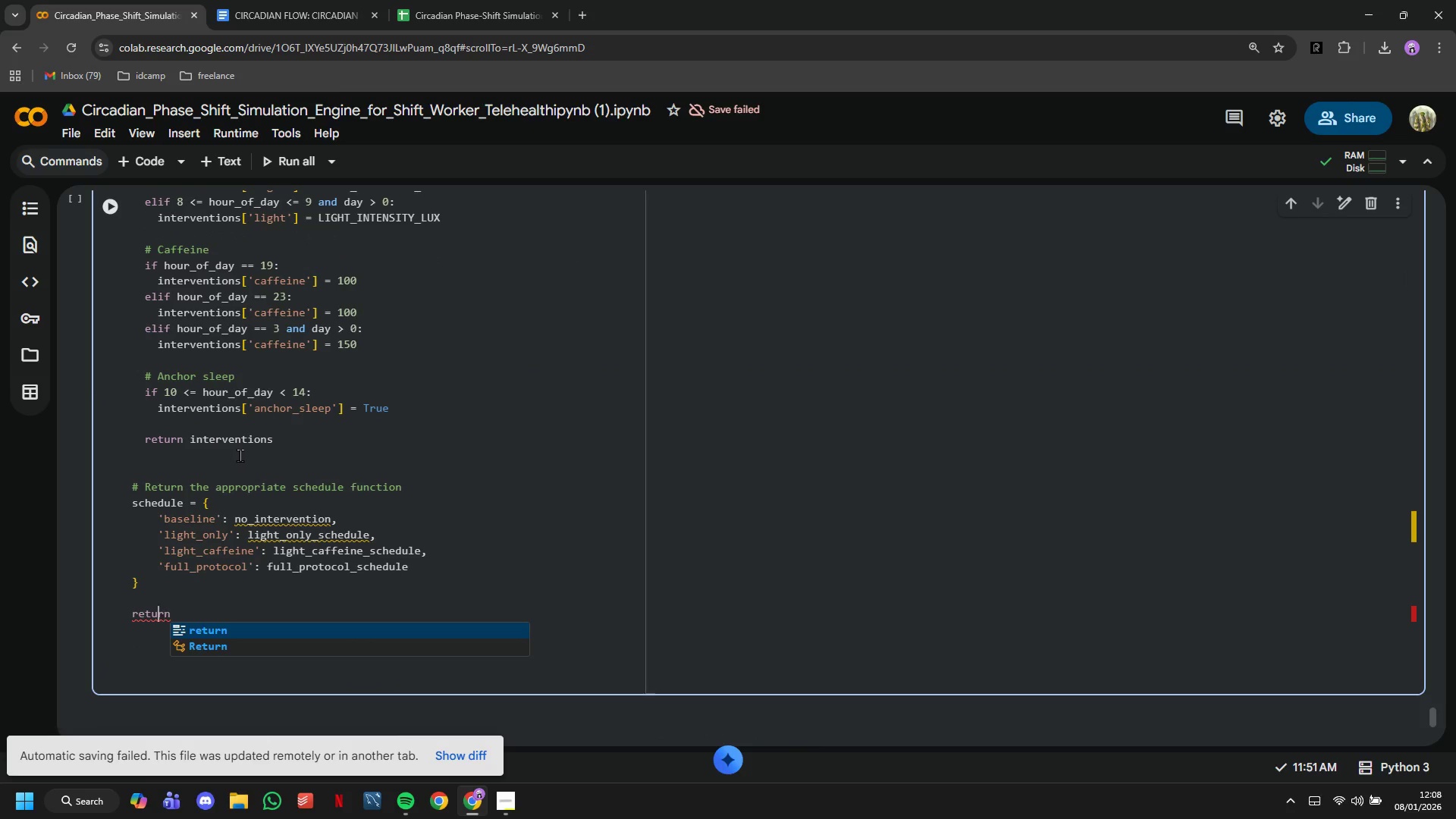 
scroll: coordinate [235, 457], scroll_direction: down, amount: 1.0
 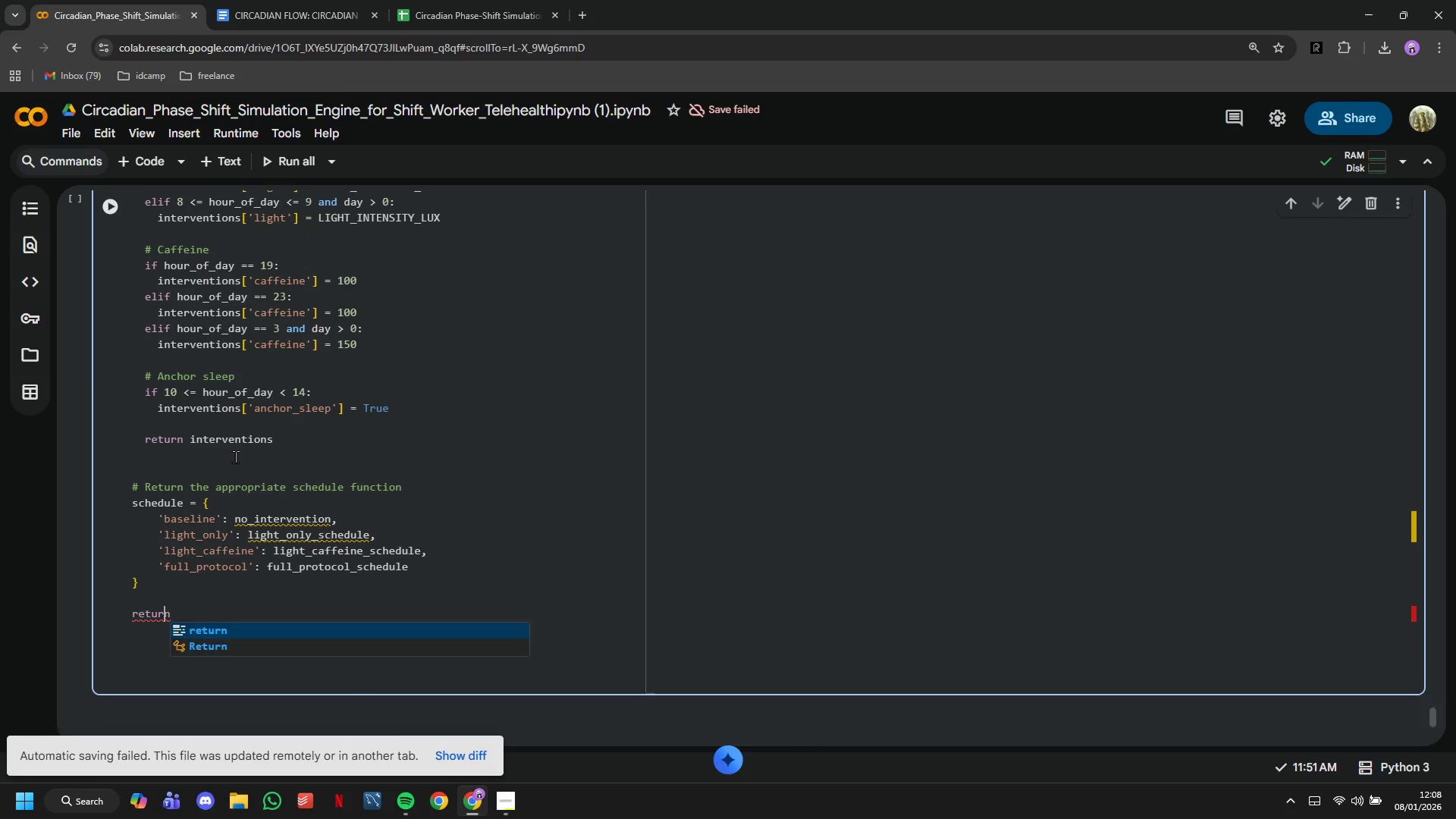 
key(ArrowLeft)
 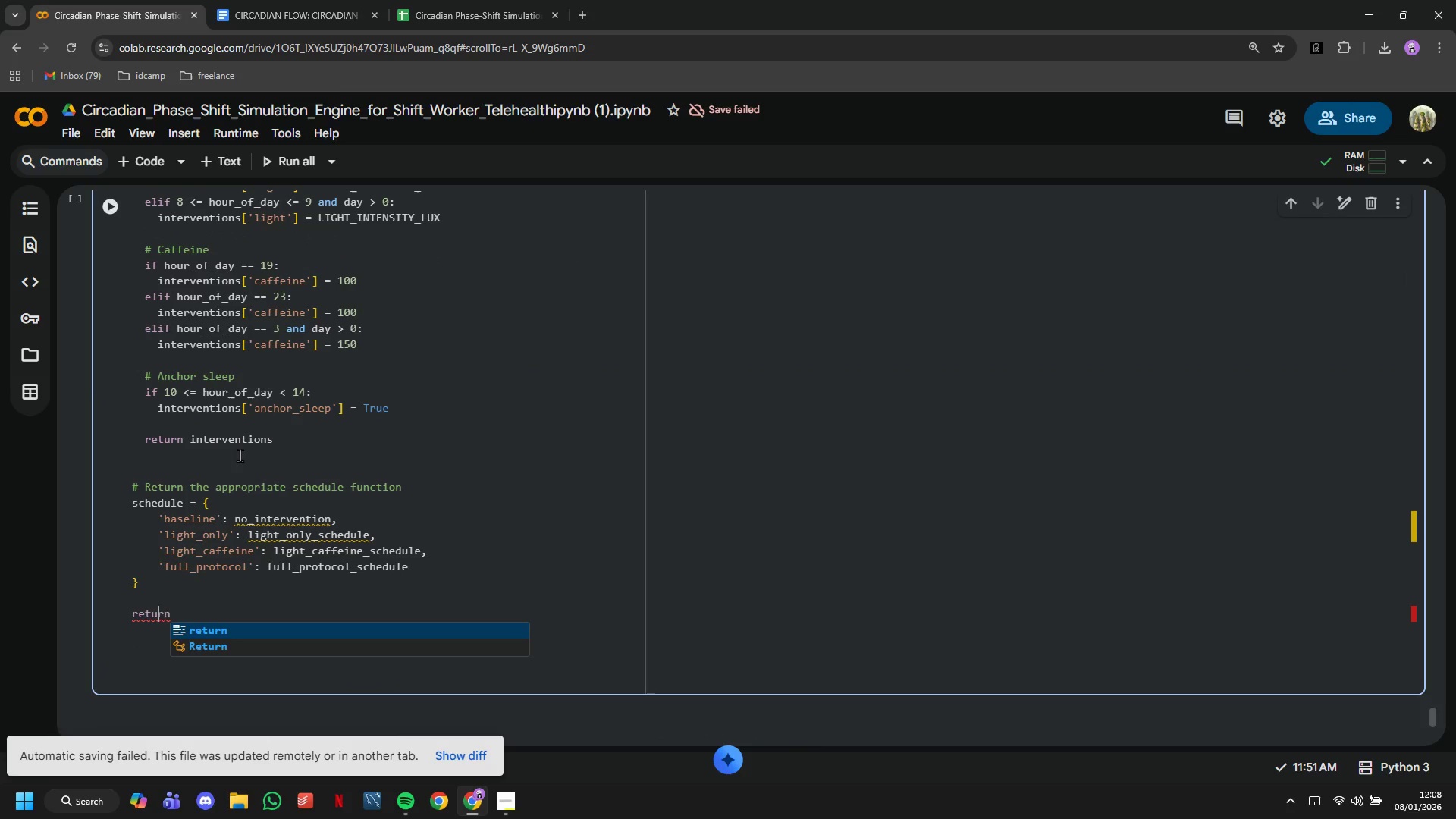 
key(ArrowLeft)
 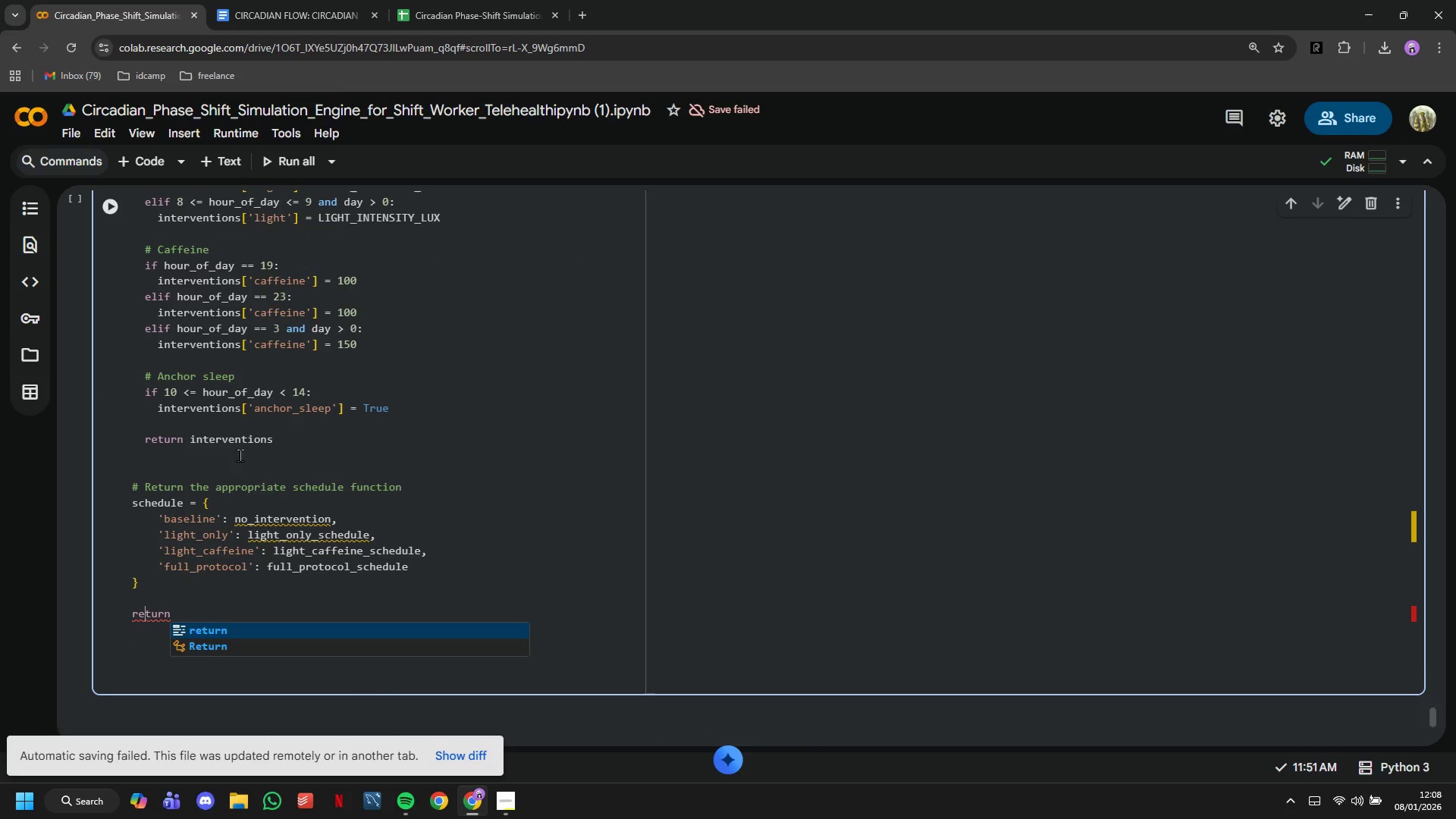 
key(ArrowLeft)
 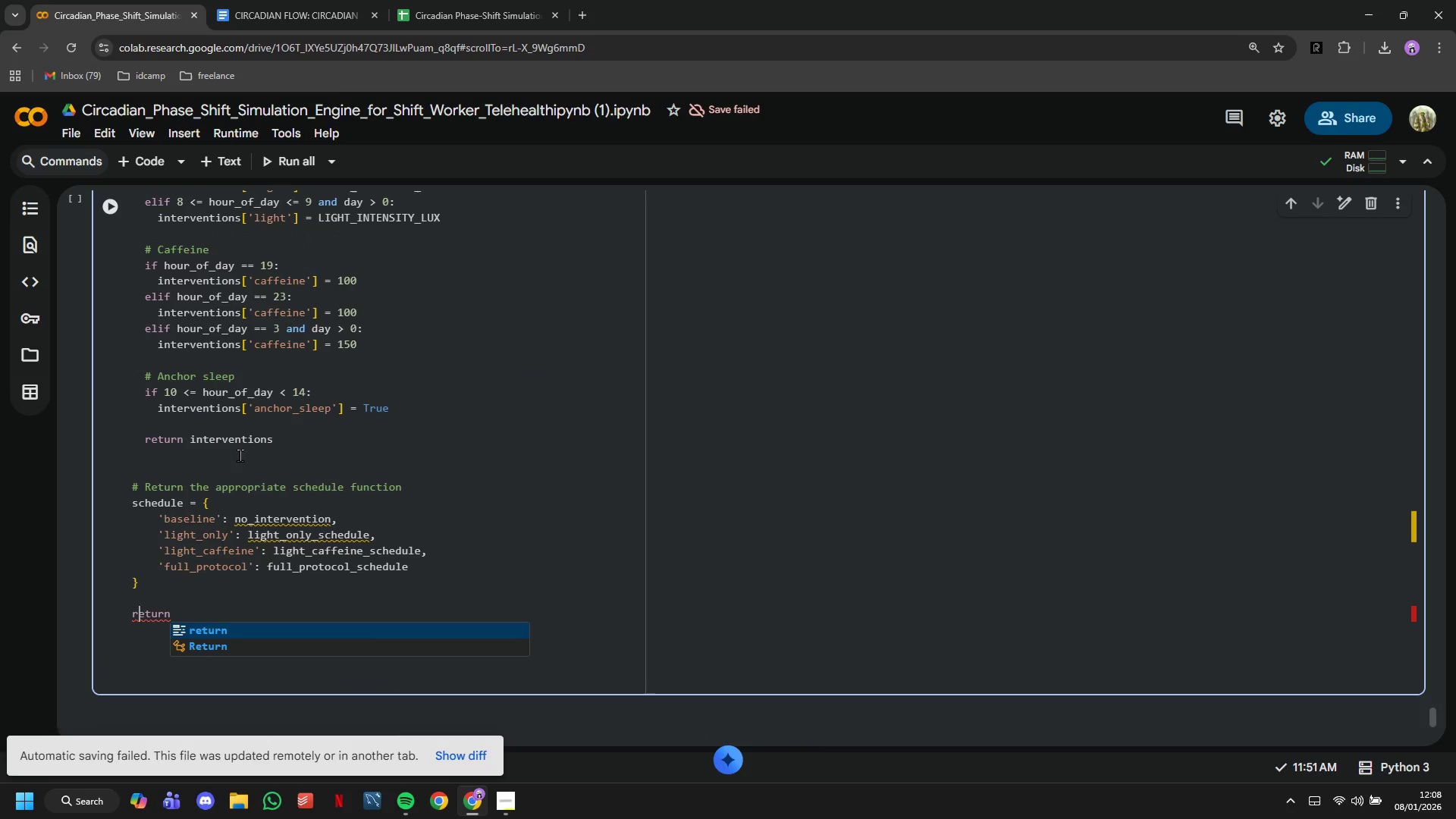 
key(ArrowLeft)
 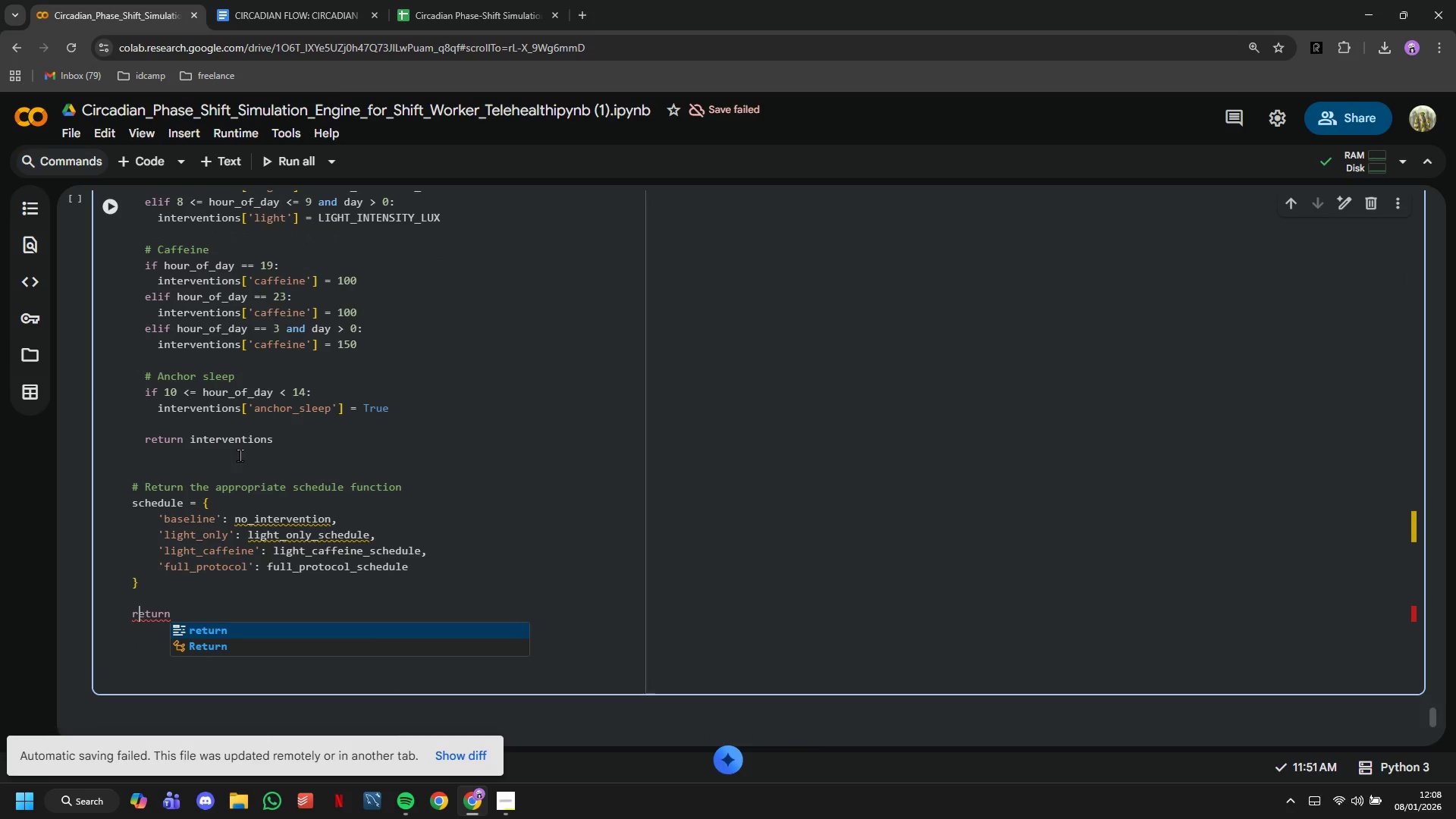 
key(ArrowLeft)
 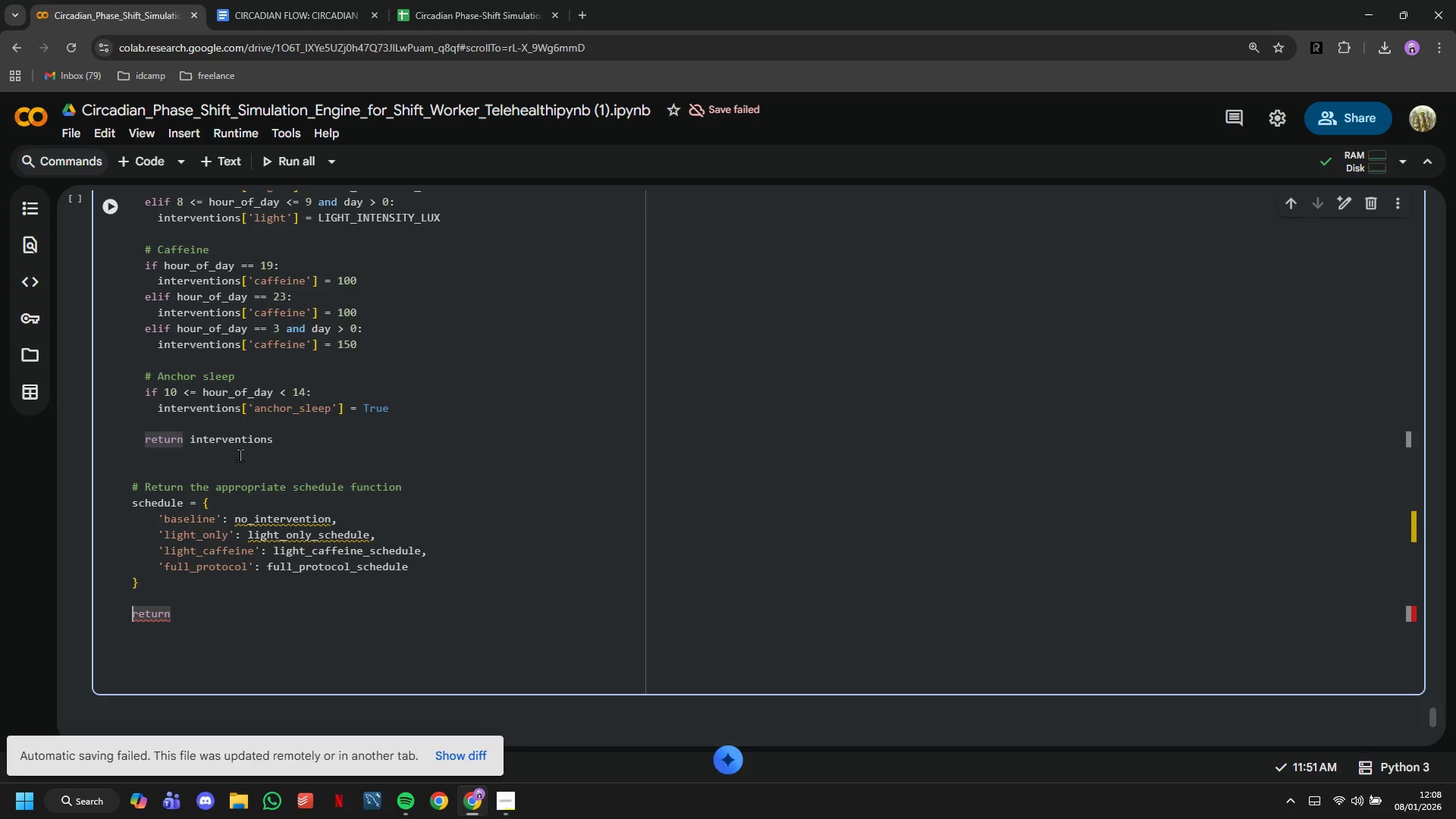 
key(ArrowLeft)
 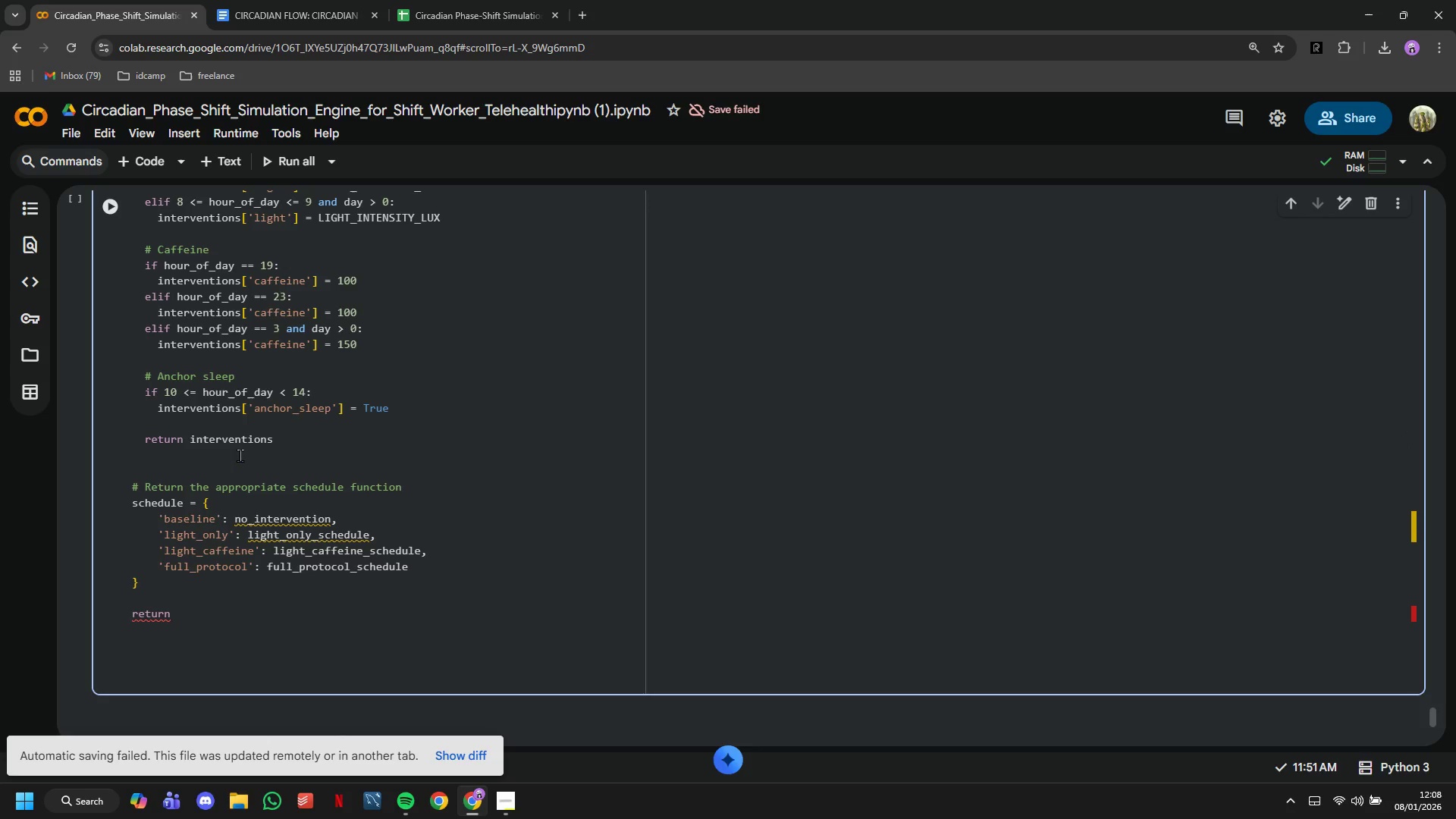 
key(ArrowDown)
 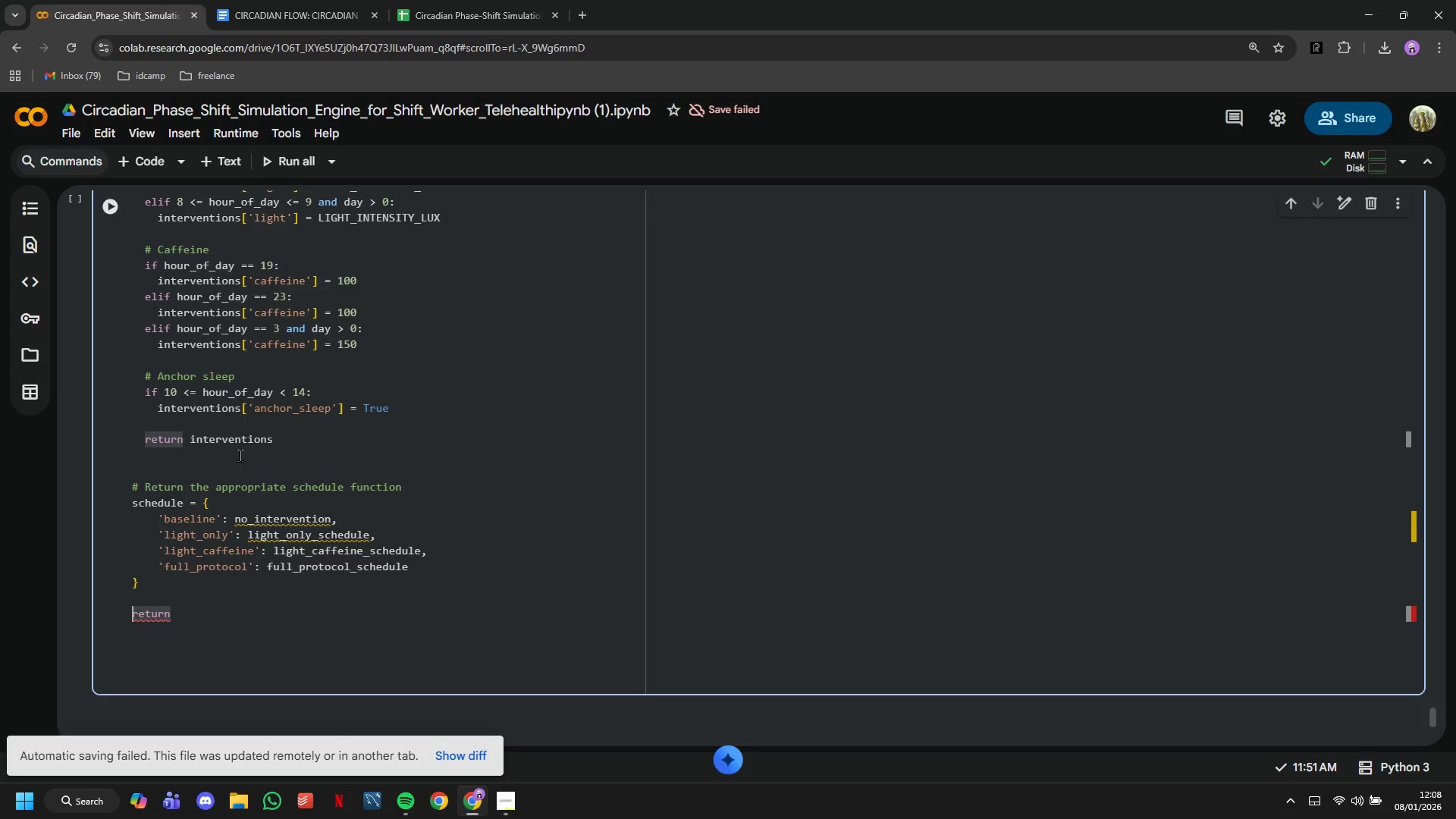 
key(ArrowDown)
 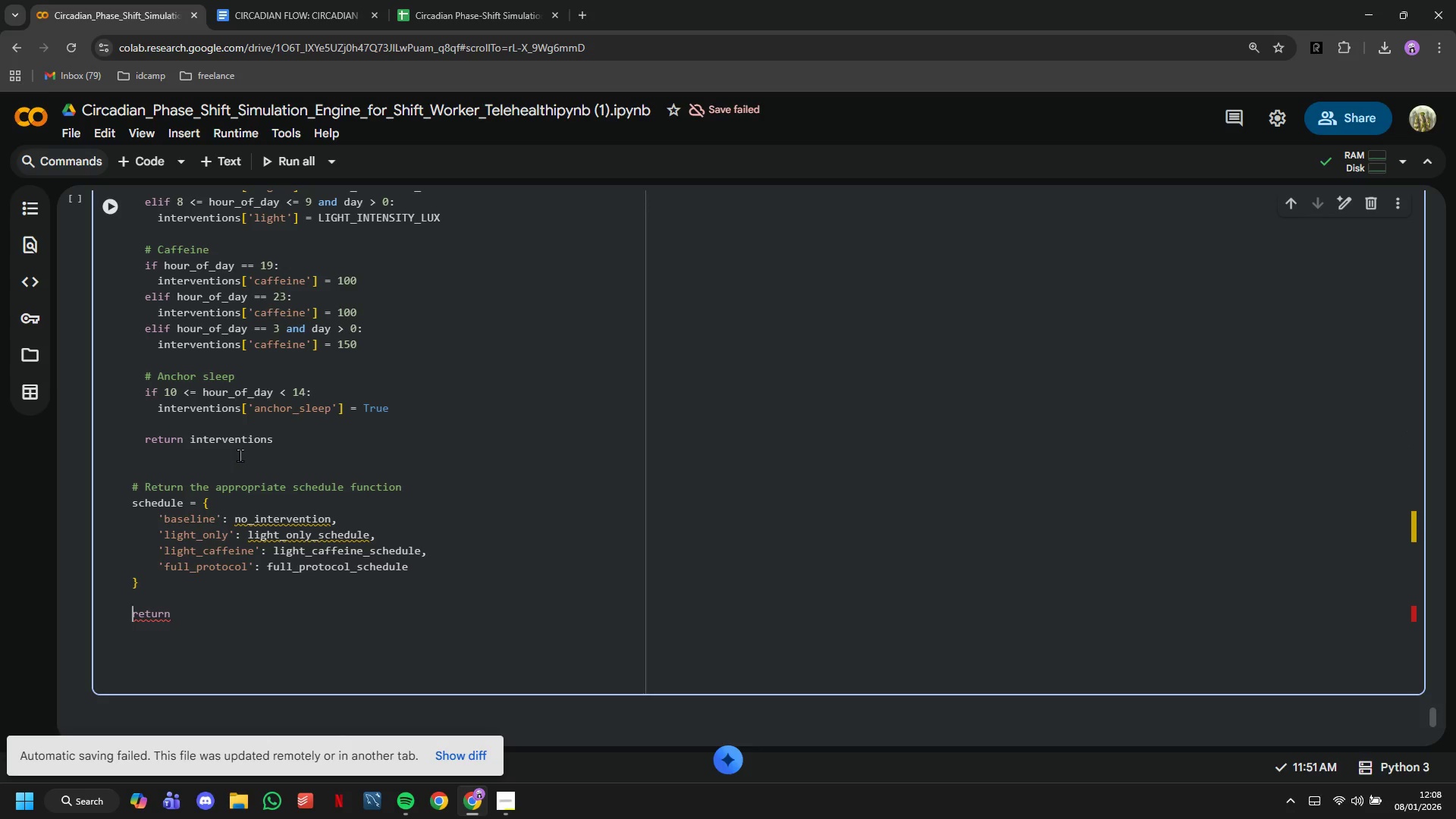 
key(ArrowUp)
 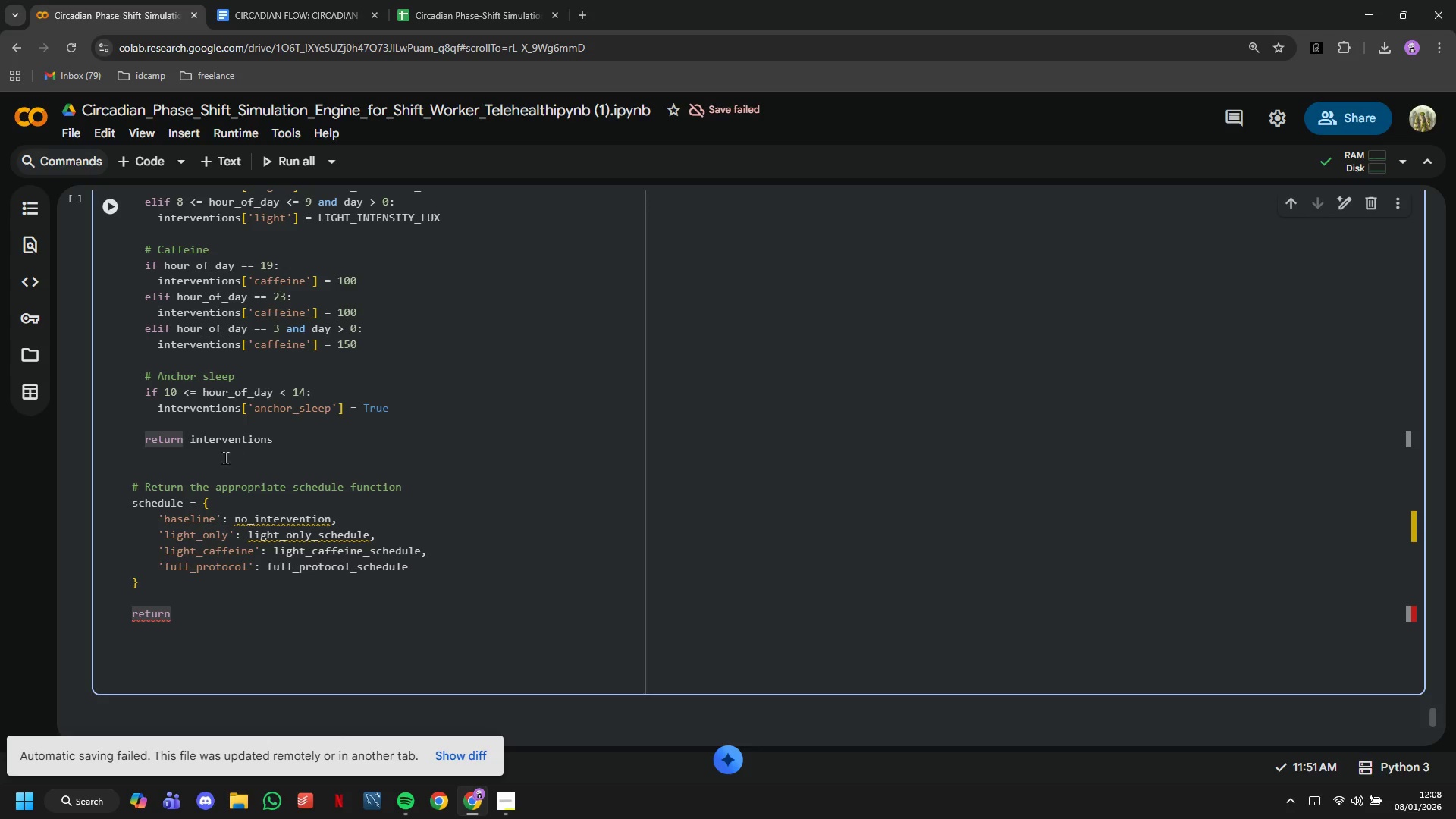 
scroll: coordinate [205, 448], scroll_direction: none, amount: 0.0
 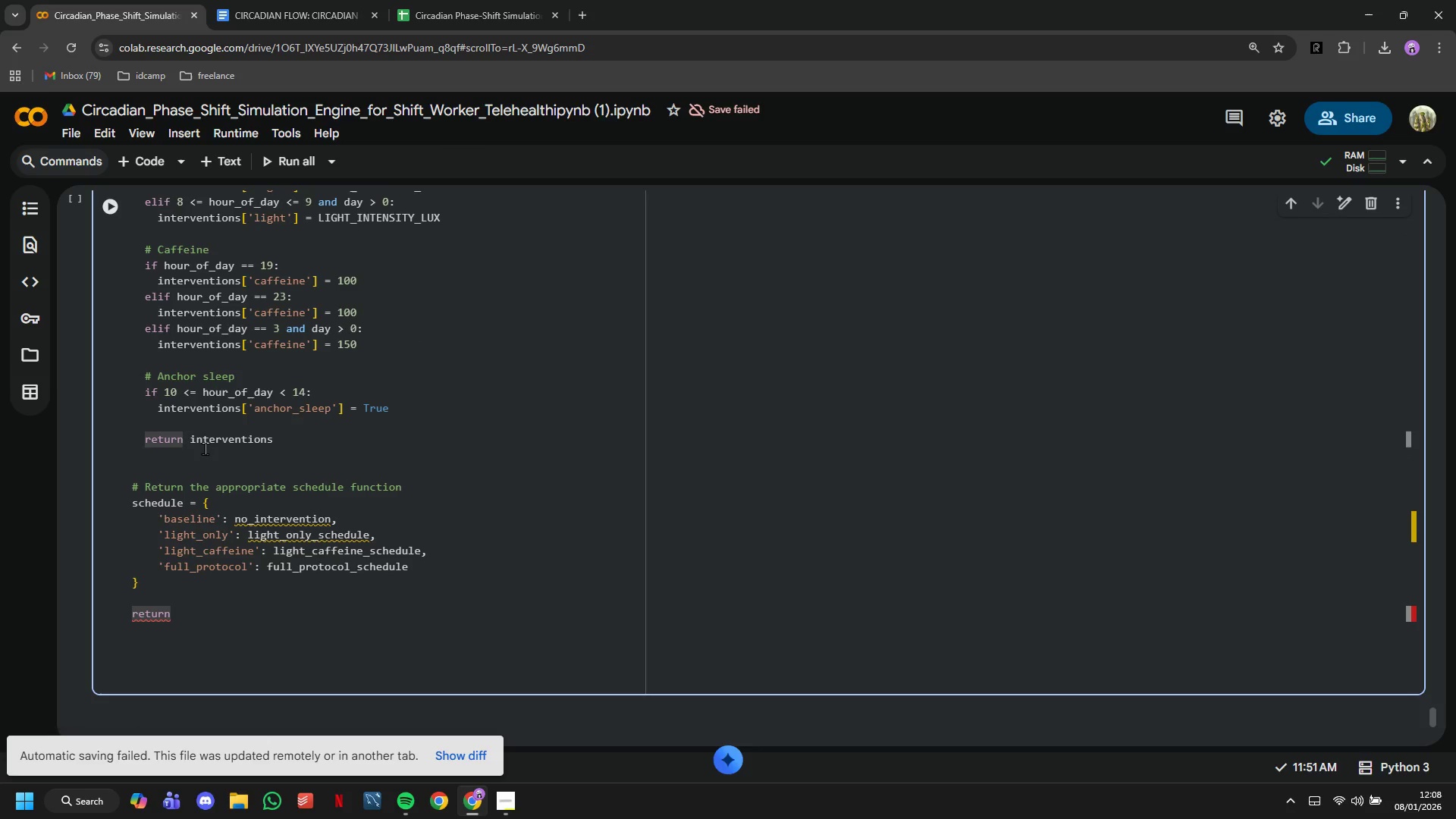 
scroll: coordinate [225, 488], scroll_direction: down, amount: 2.0
 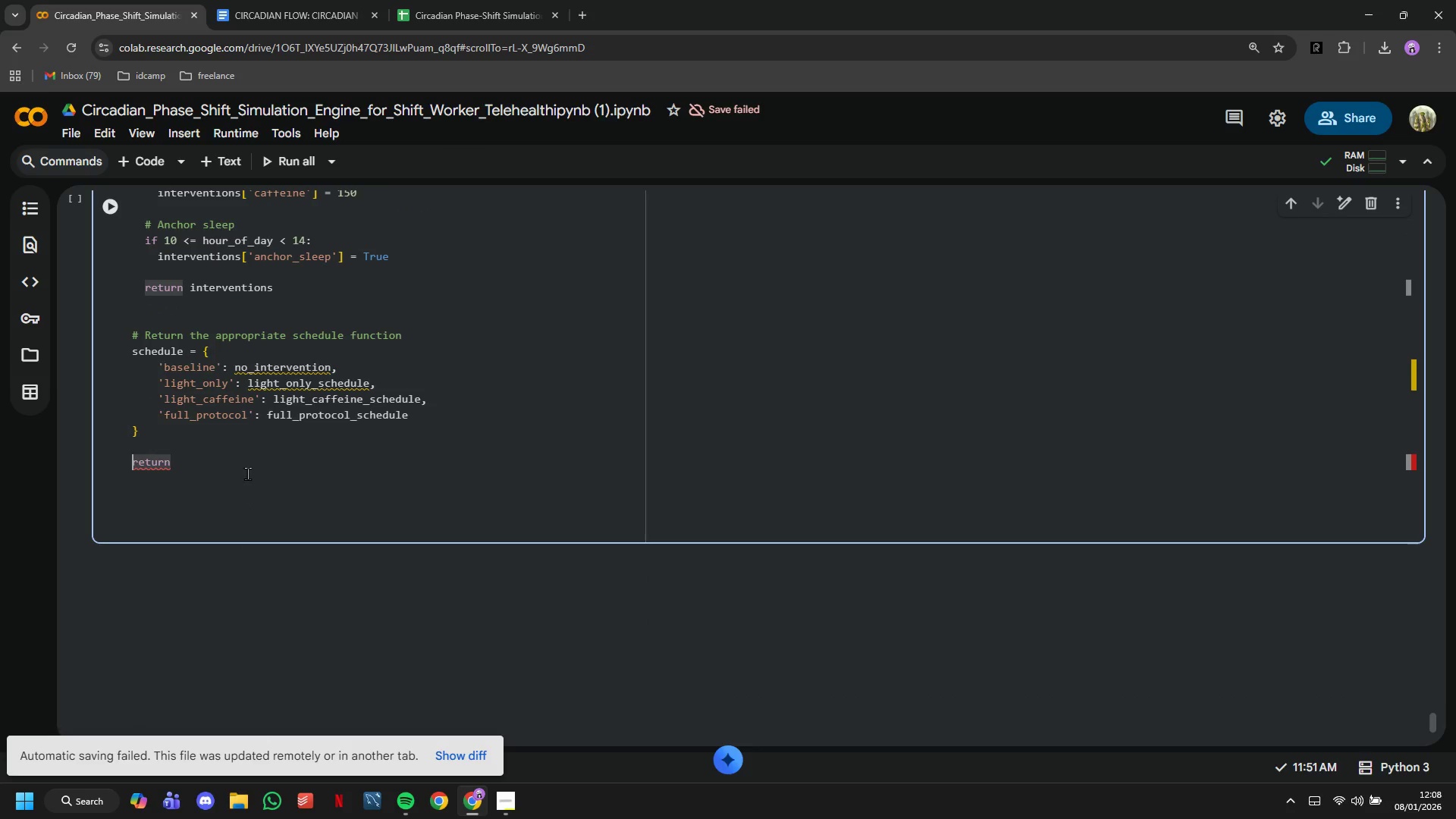 
left_click([246, 469])
 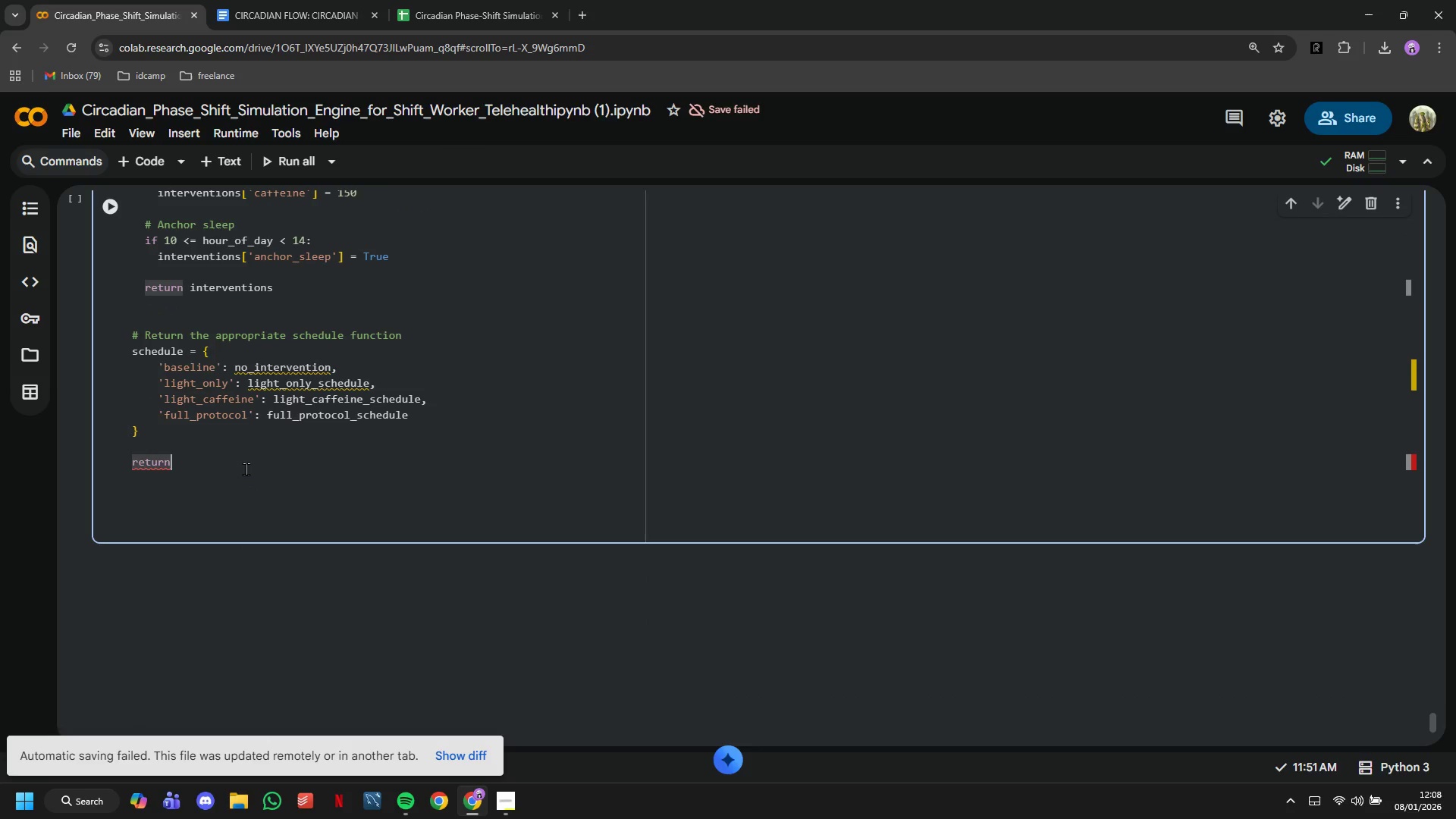 
type( schedule)
key(Tab)
key(Tab)
key(Backspace)
key(Backspace)
key(Backspace)
type(e.get(schedule_type, no_intervention)
 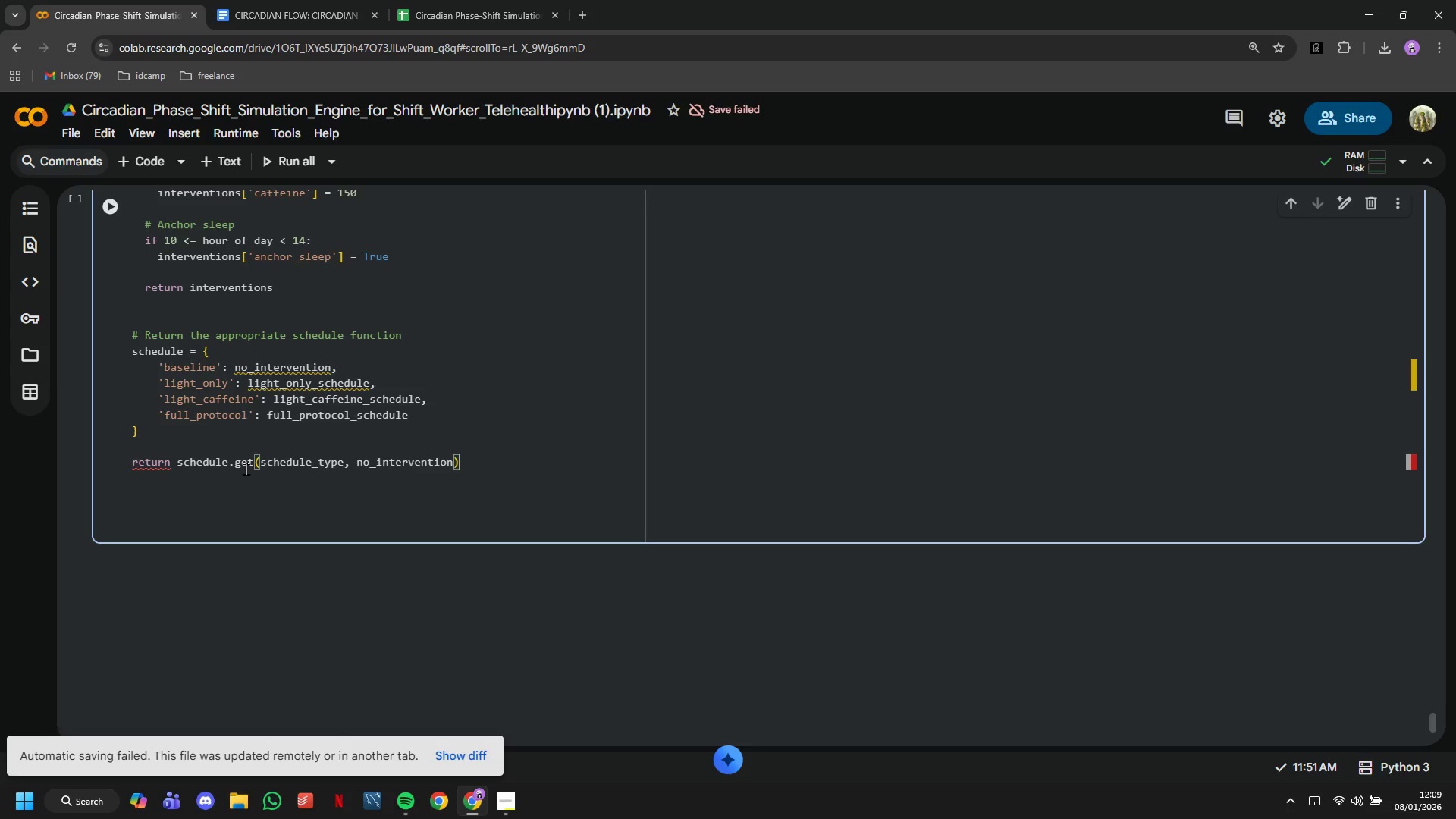 
 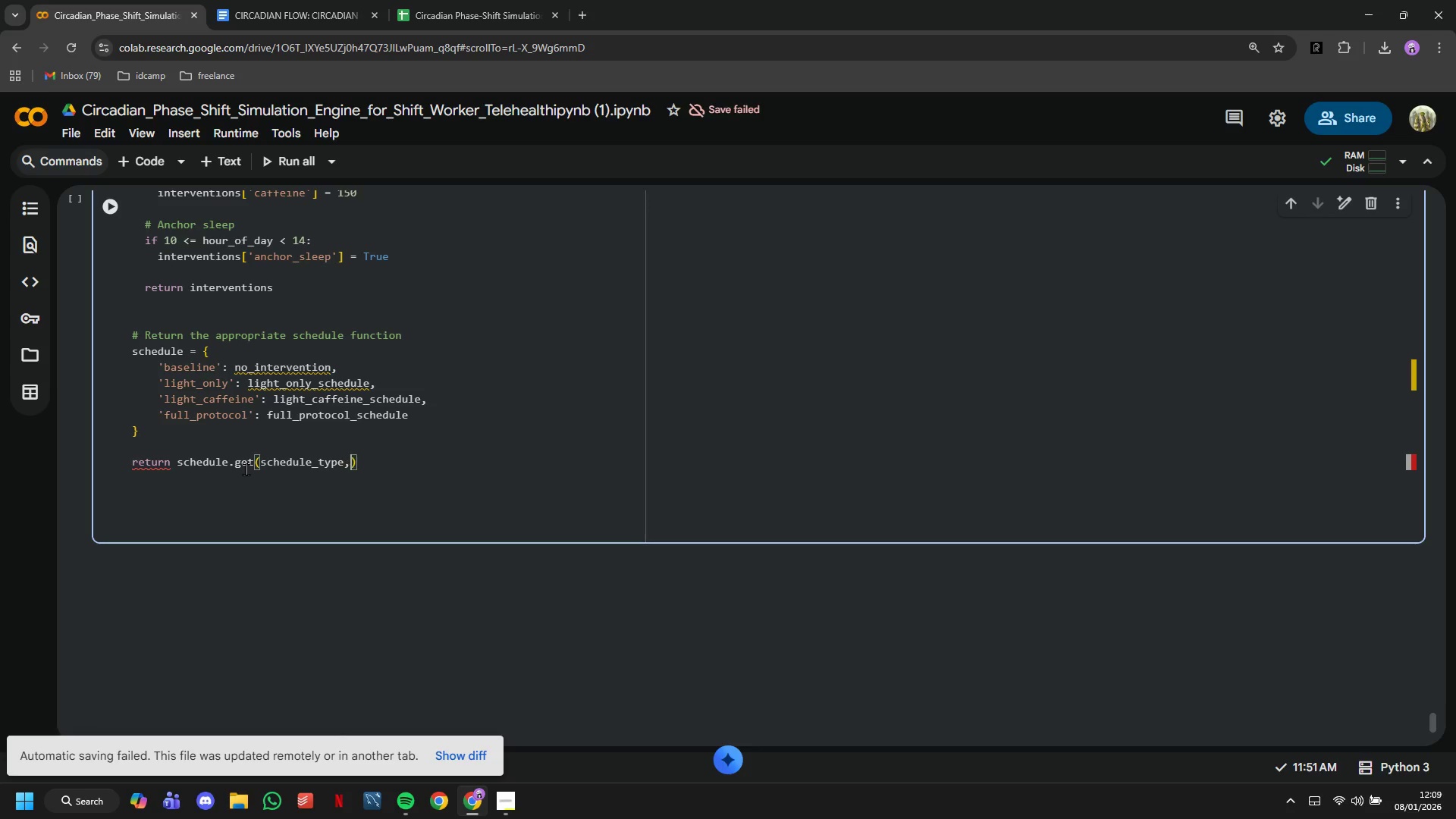 
key(ArrowRight)
 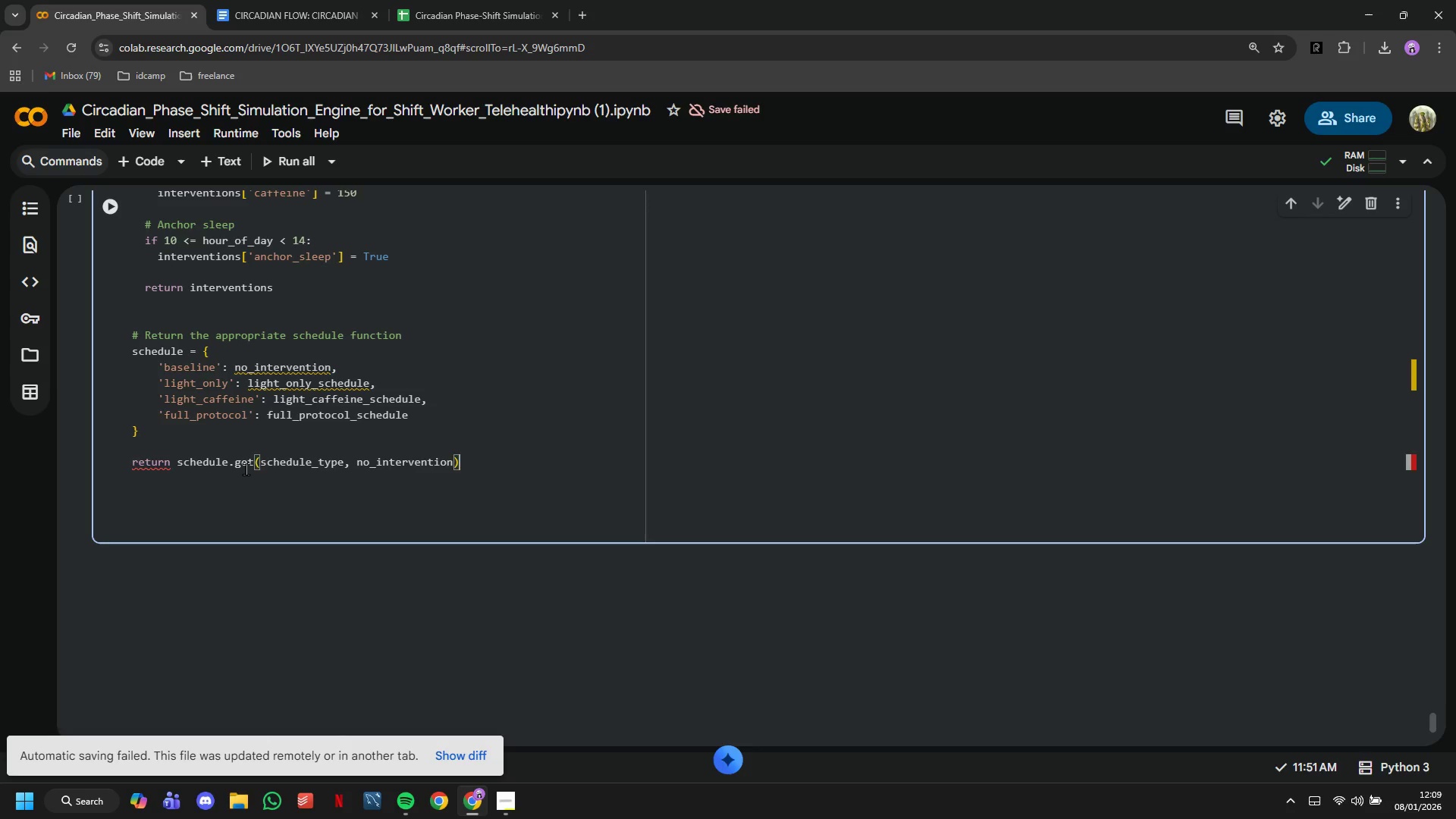 
key(ArrowDown)
 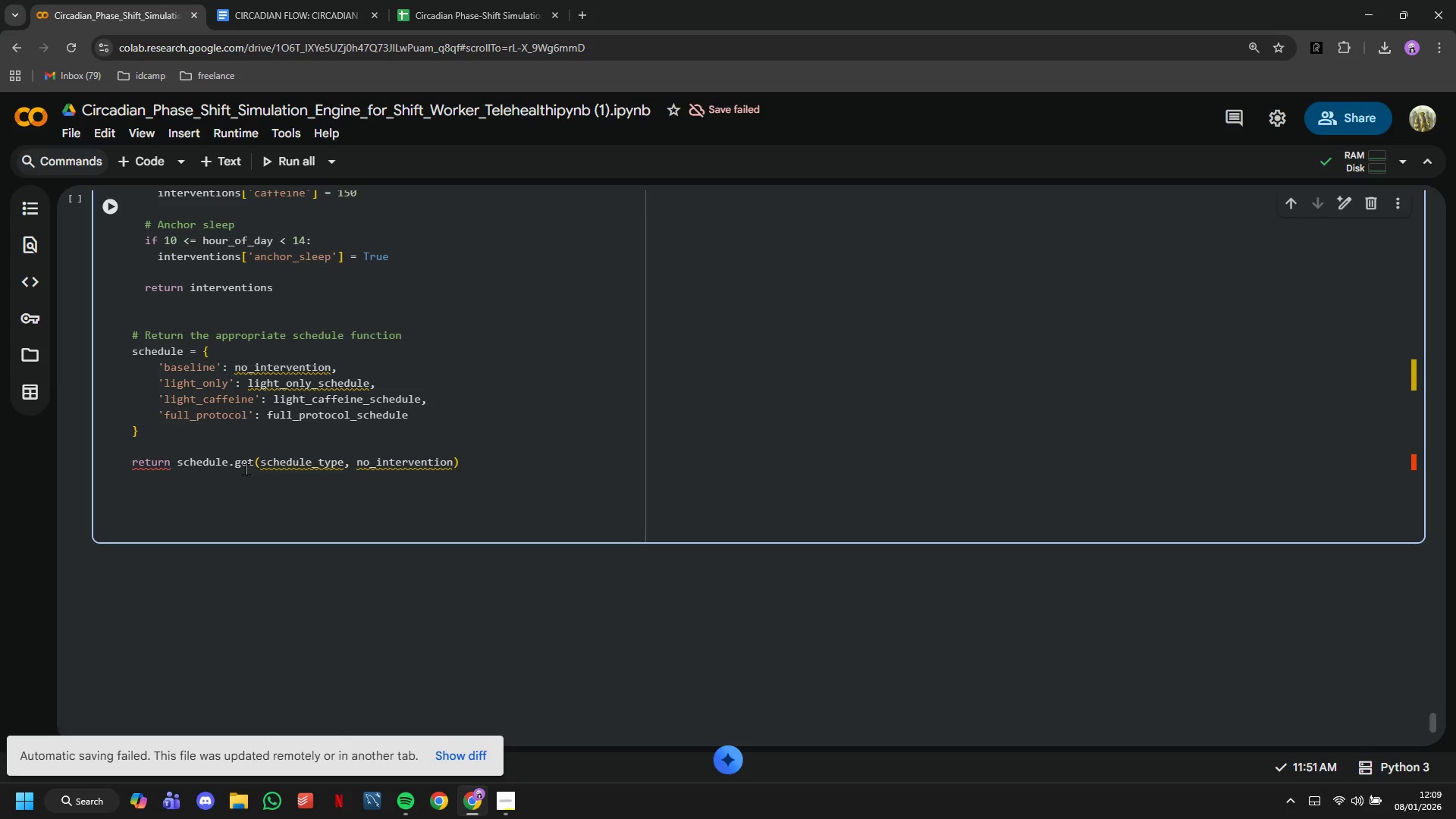 
key(Backspace)
 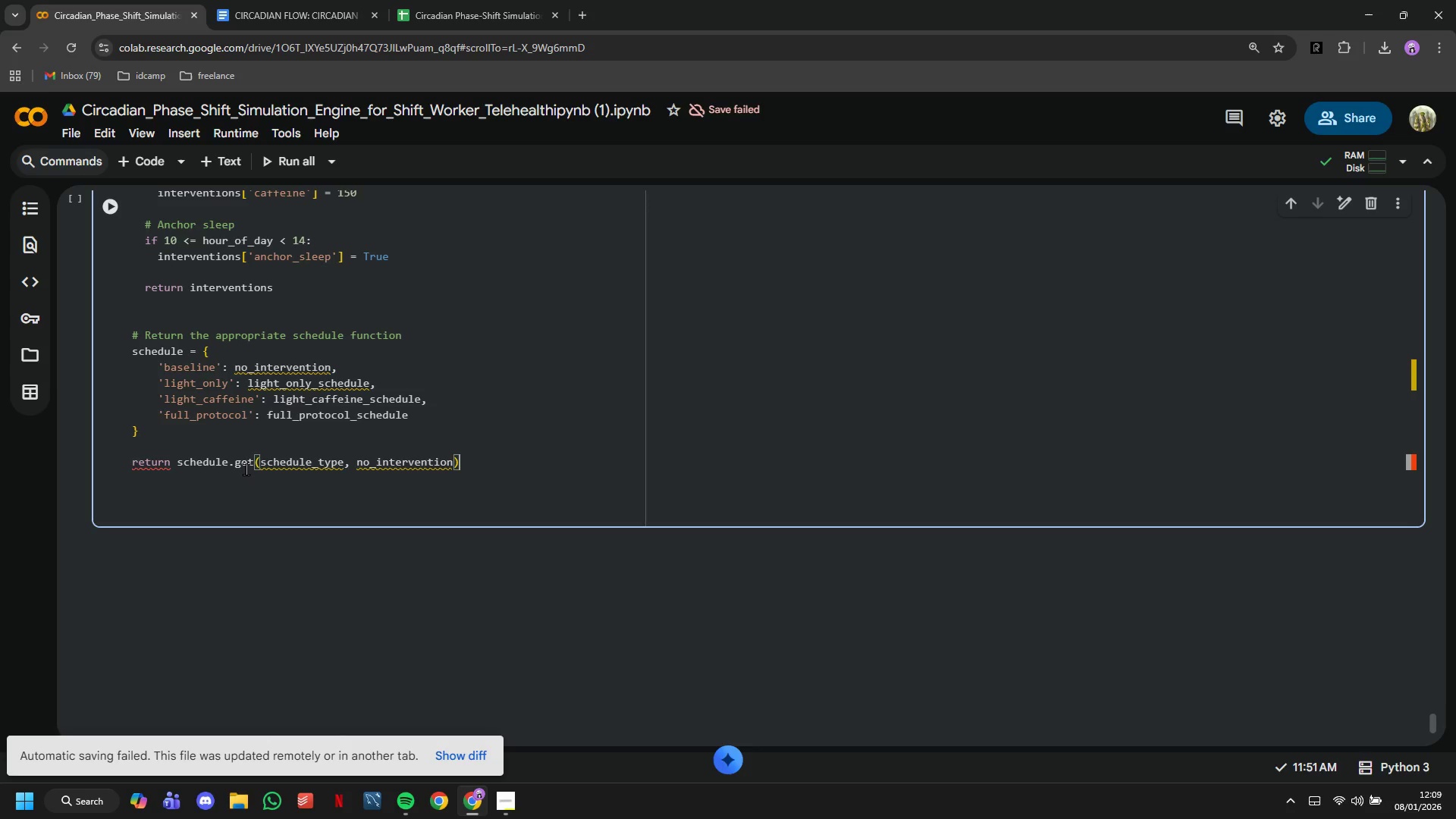 
key(Enter)
 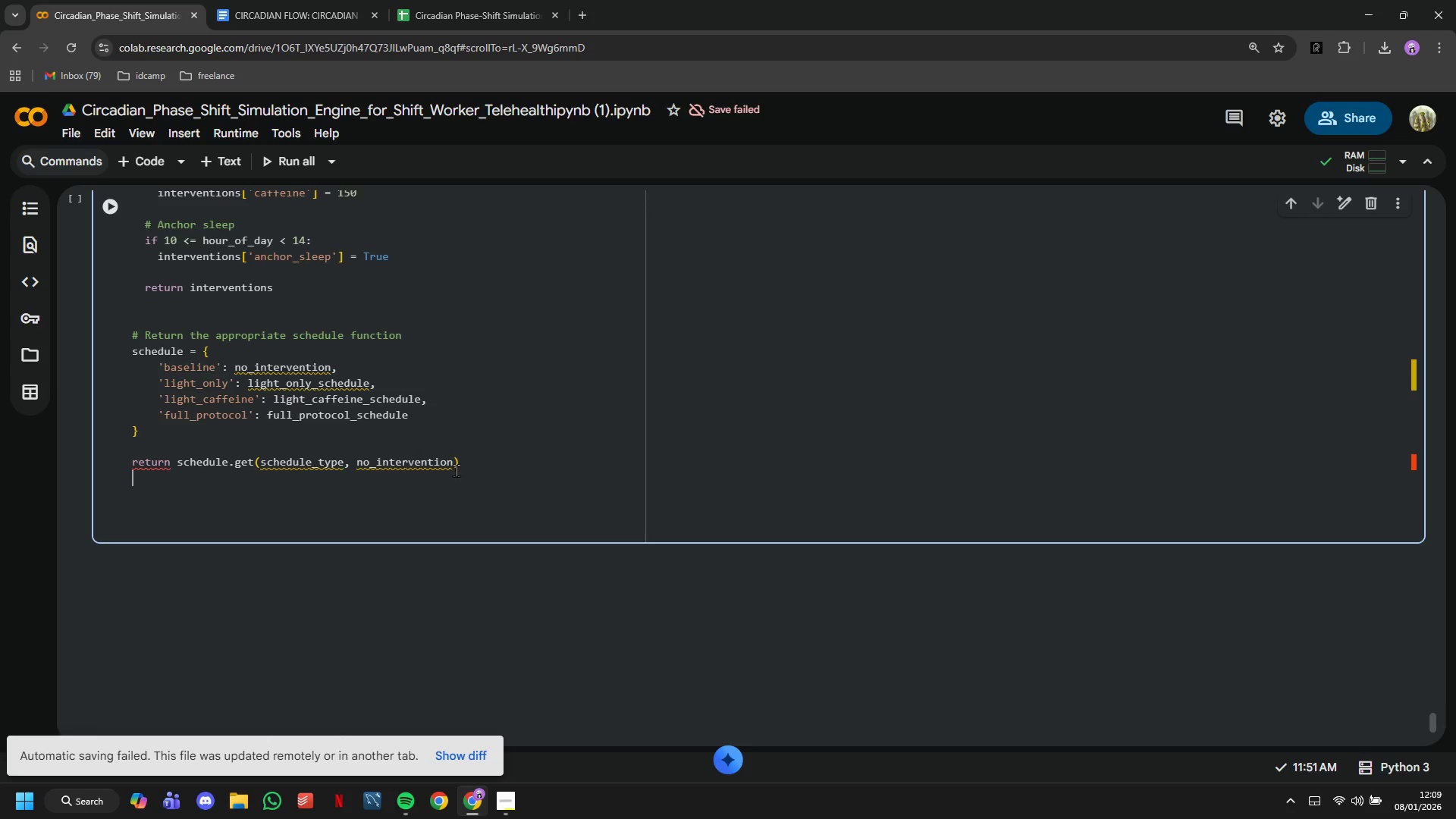 
left_click_drag(start_coordinate=[482, 473], to_coordinate=[484, 467])
 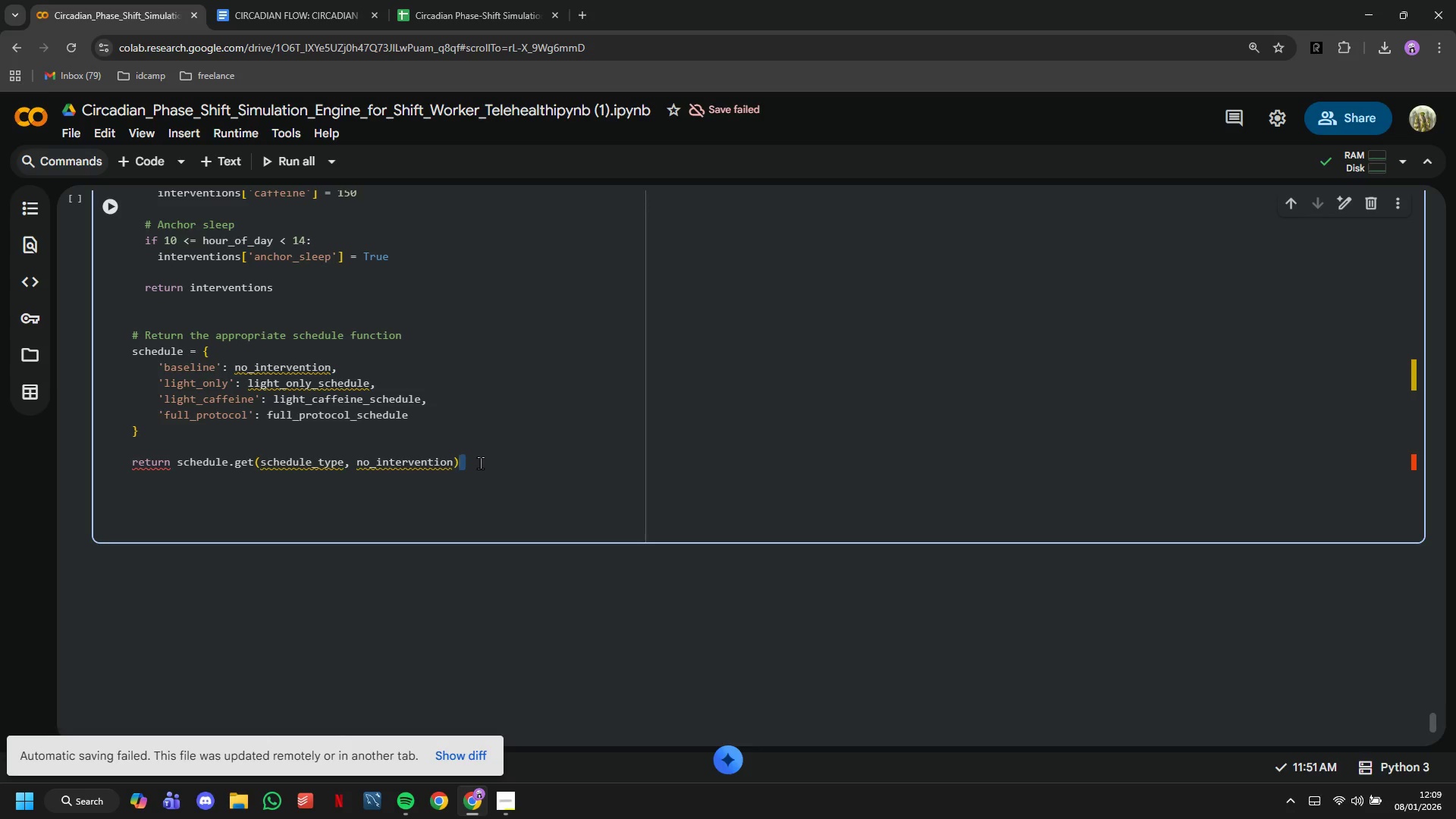 
left_click([480, 463])
 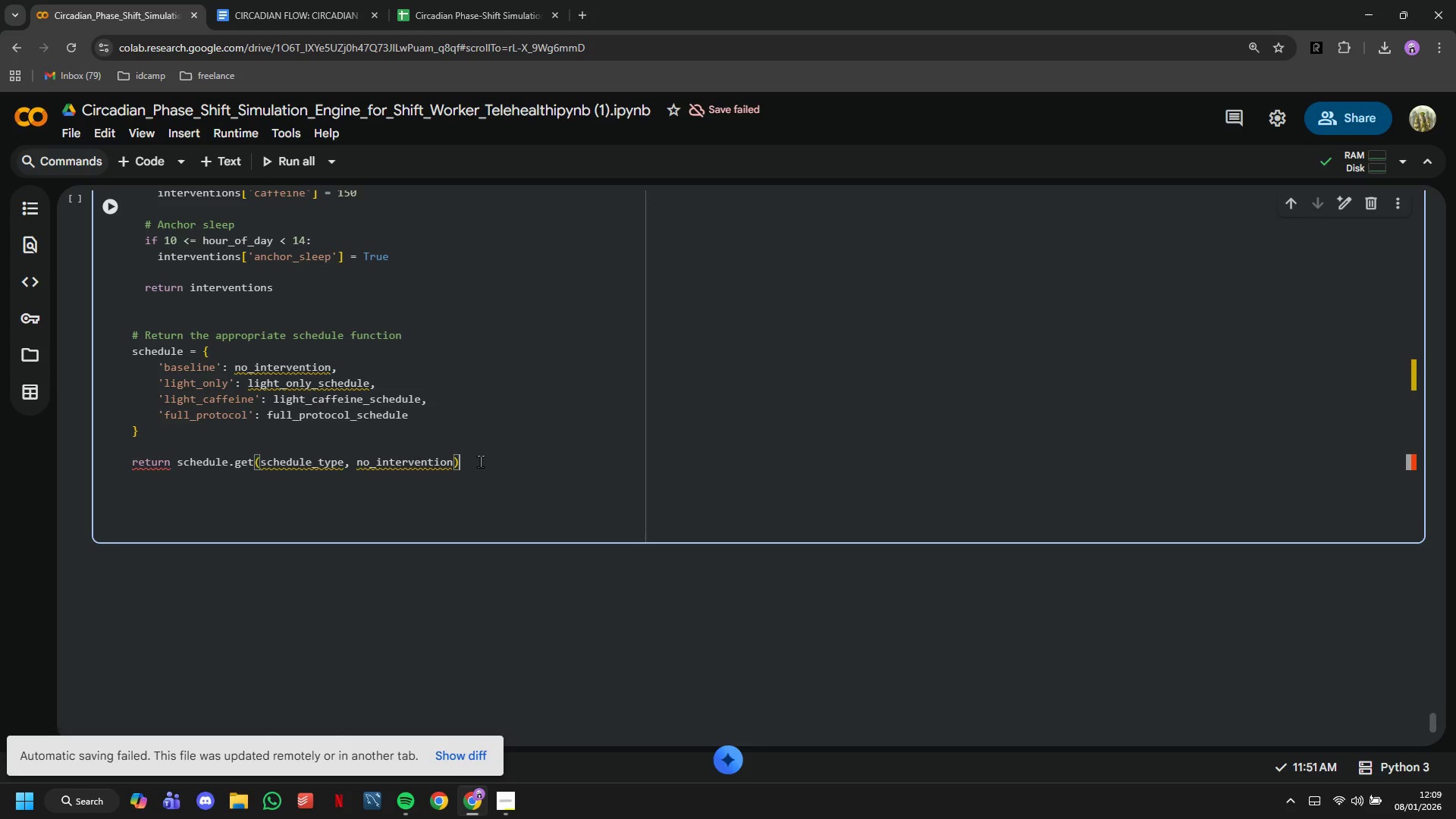 
left_click_drag(start_coordinate=[480, 461], to_coordinate=[360, 392])
 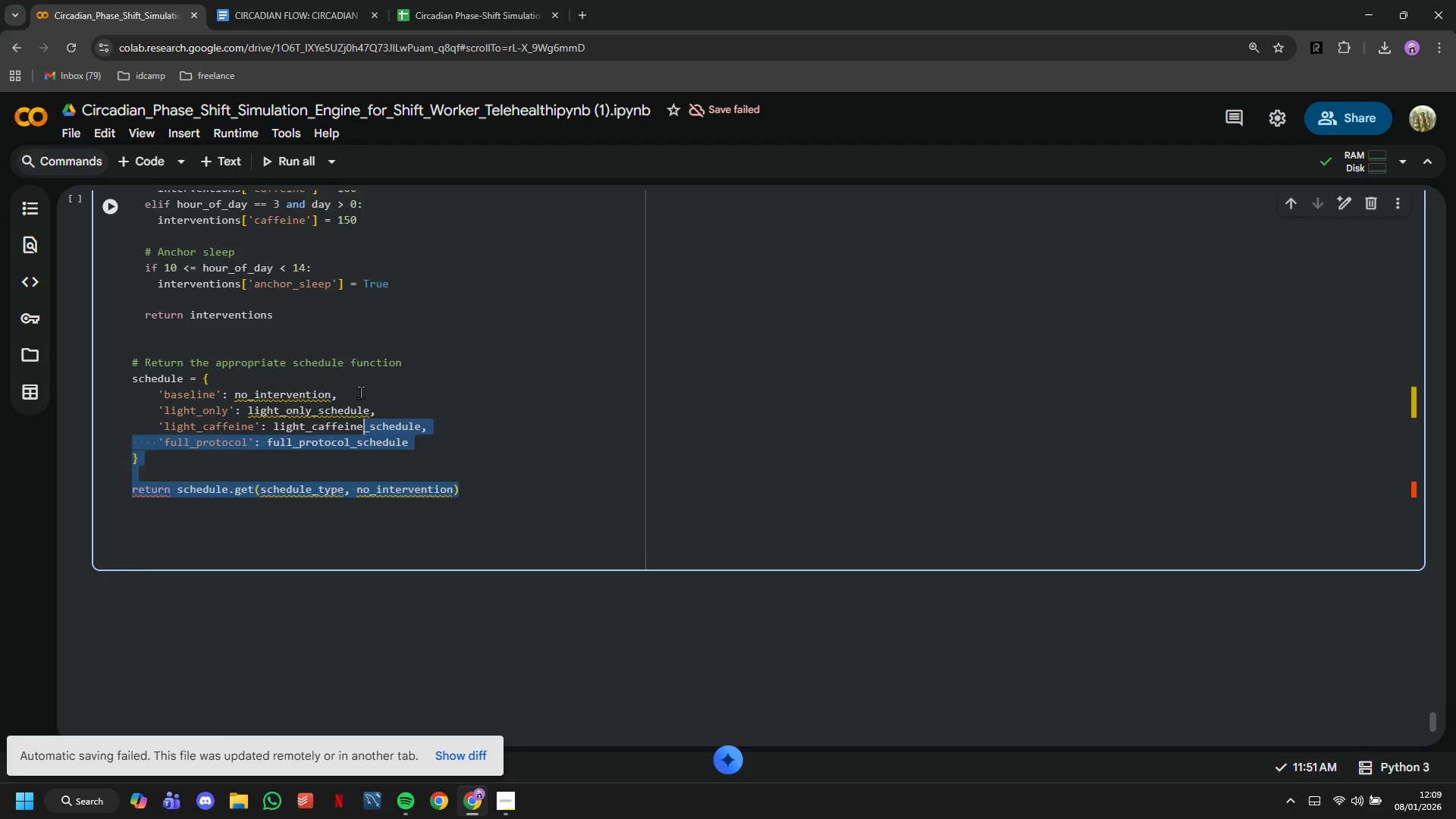 
scroll: coordinate [314, 413], scroll_direction: up, amount: 15.0
 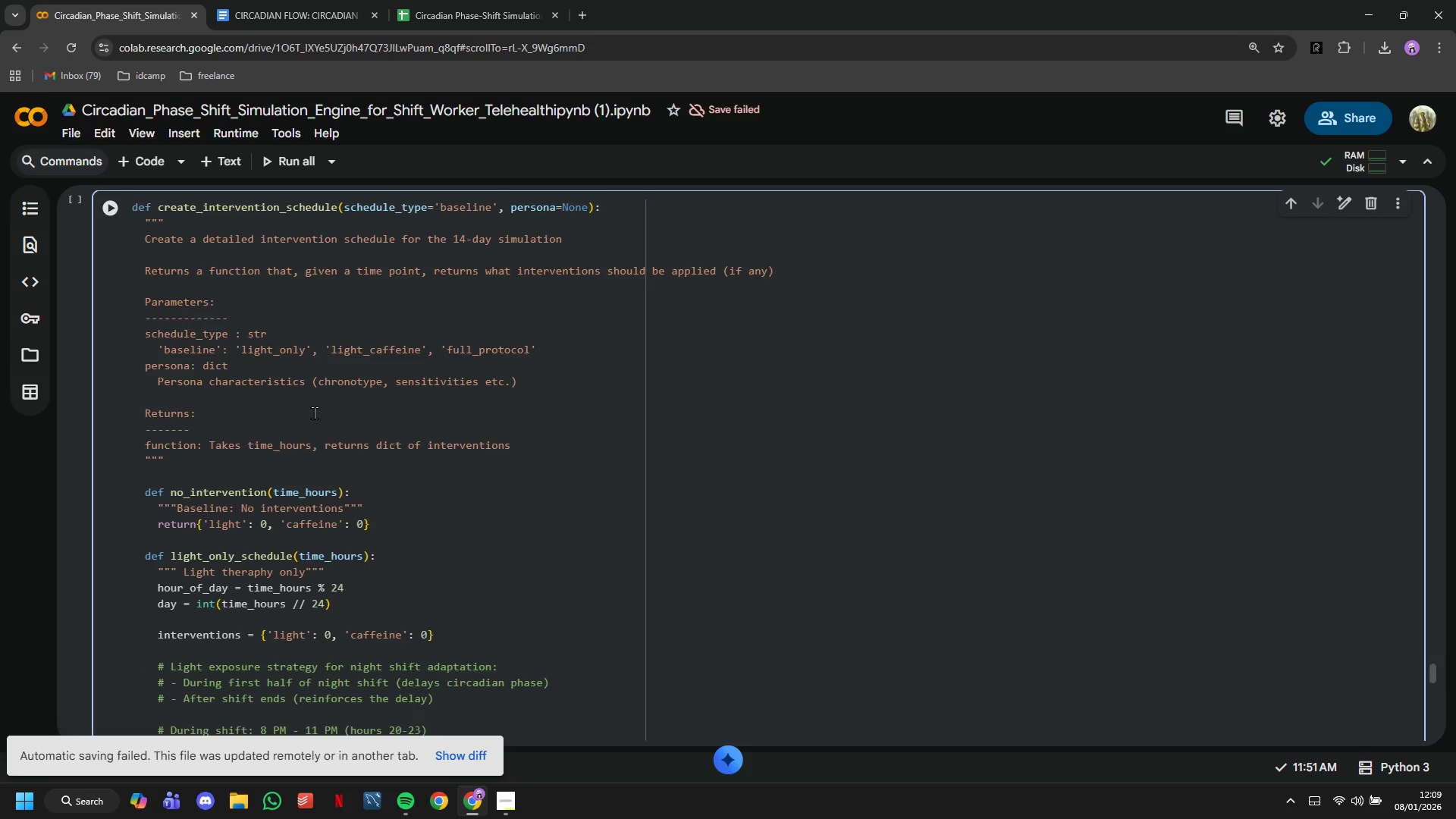 
scroll: coordinate [314, 413], scroll_direction: down, amount: 3.0
 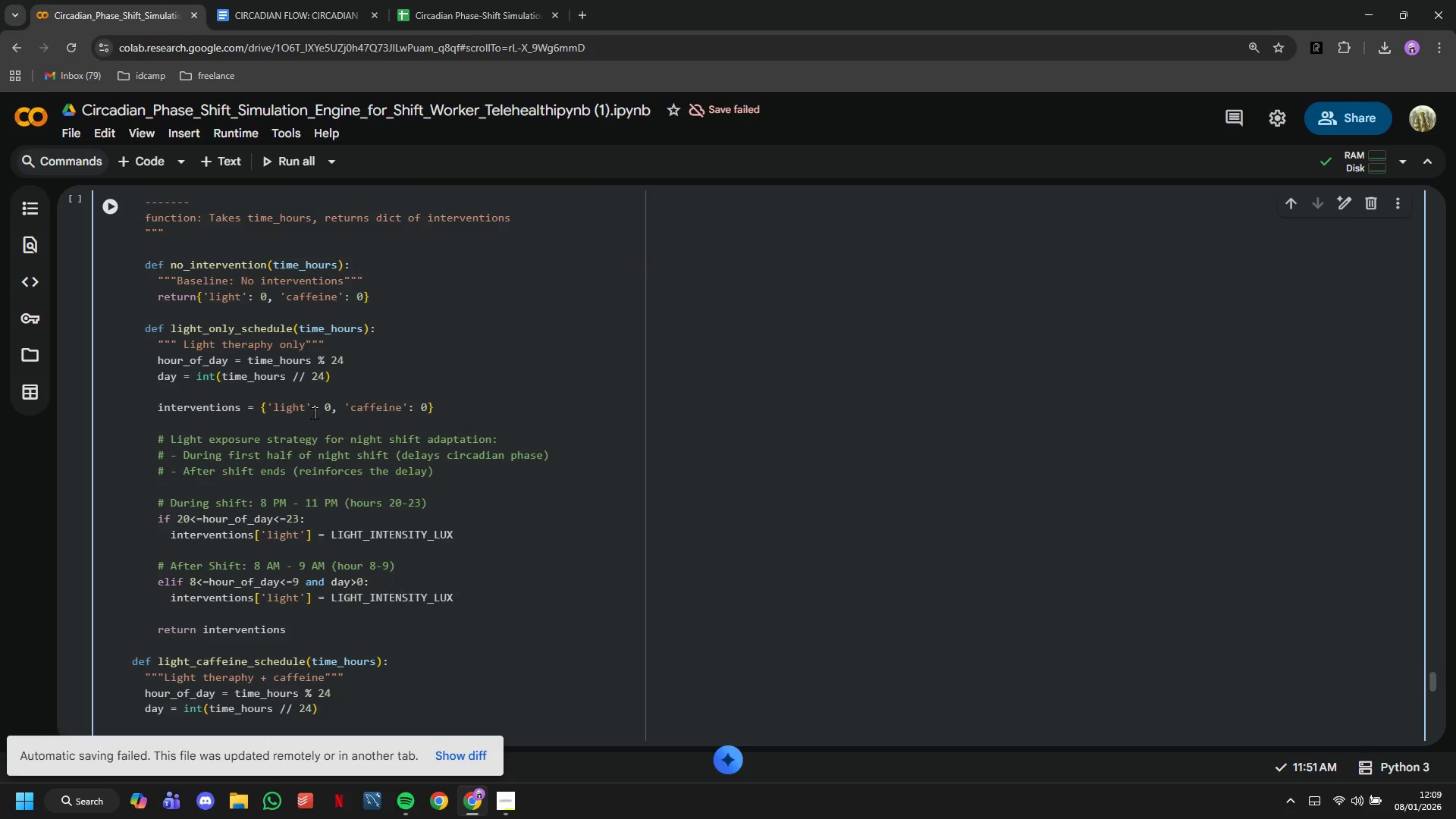 
scroll: coordinate [314, 413], scroll_direction: up, amount: 3.0
 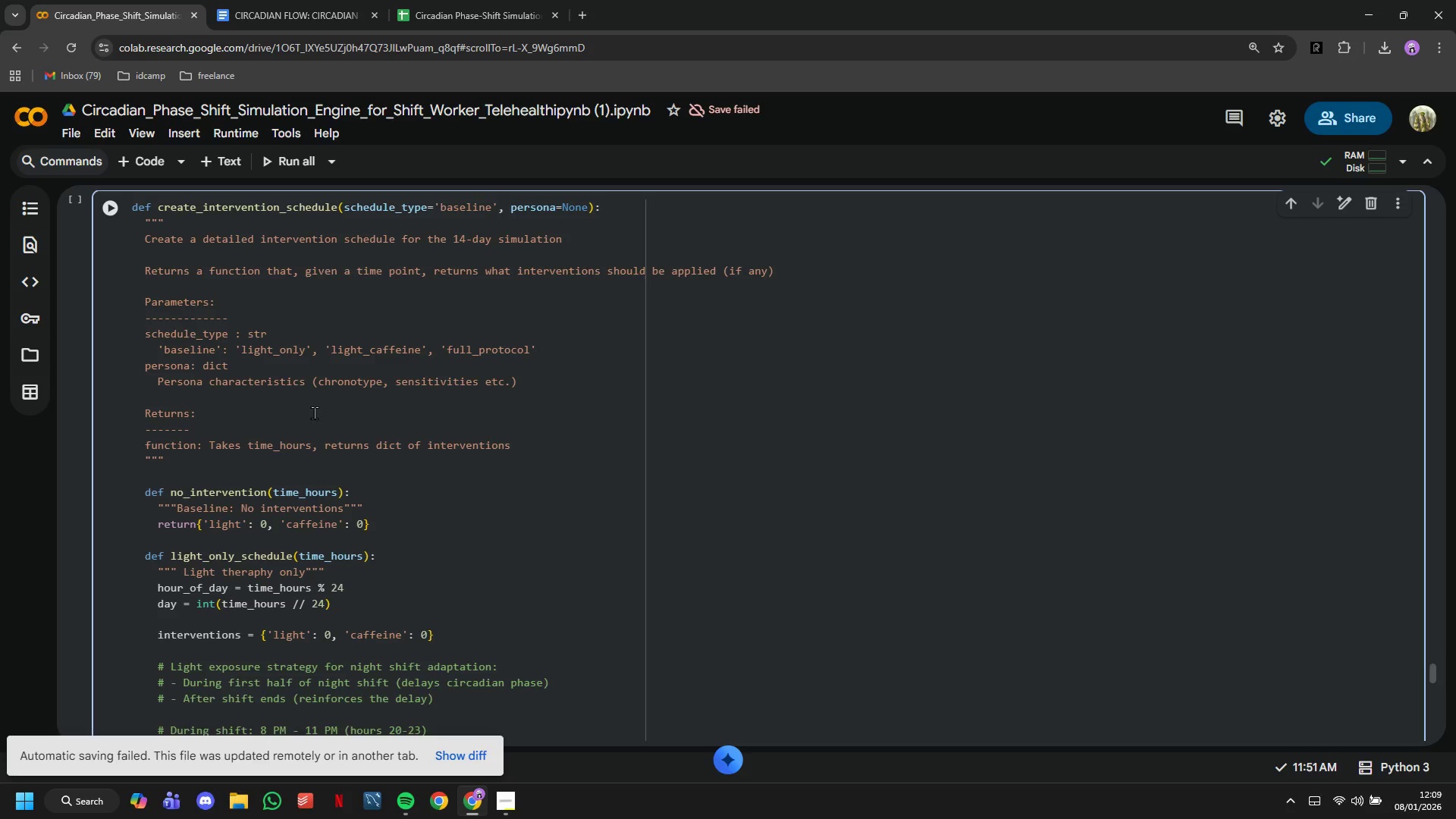 
scroll: coordinate [388, 467], scroll_direction: down, amount: 4.0
 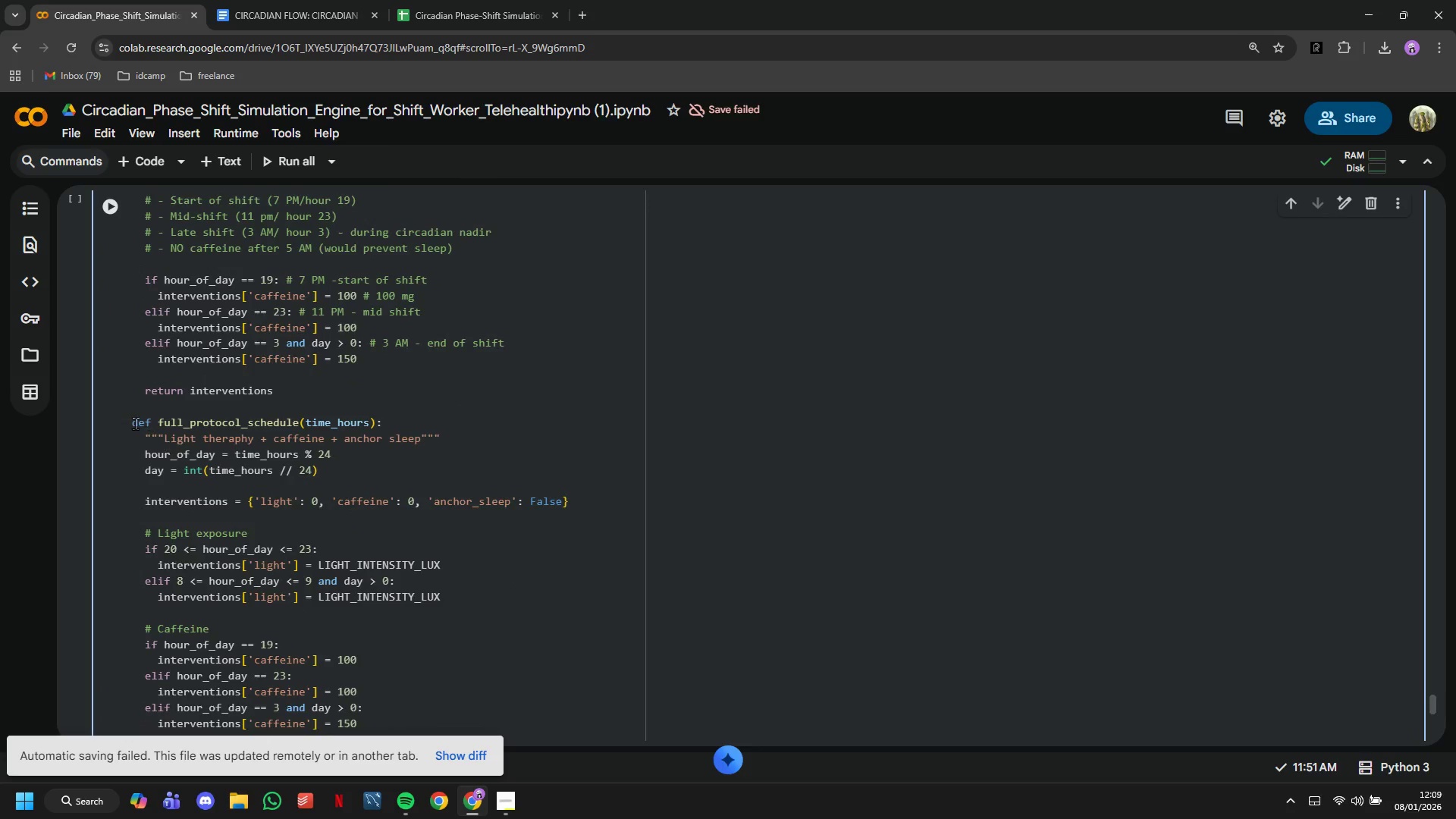 
left_click([132, 422])
 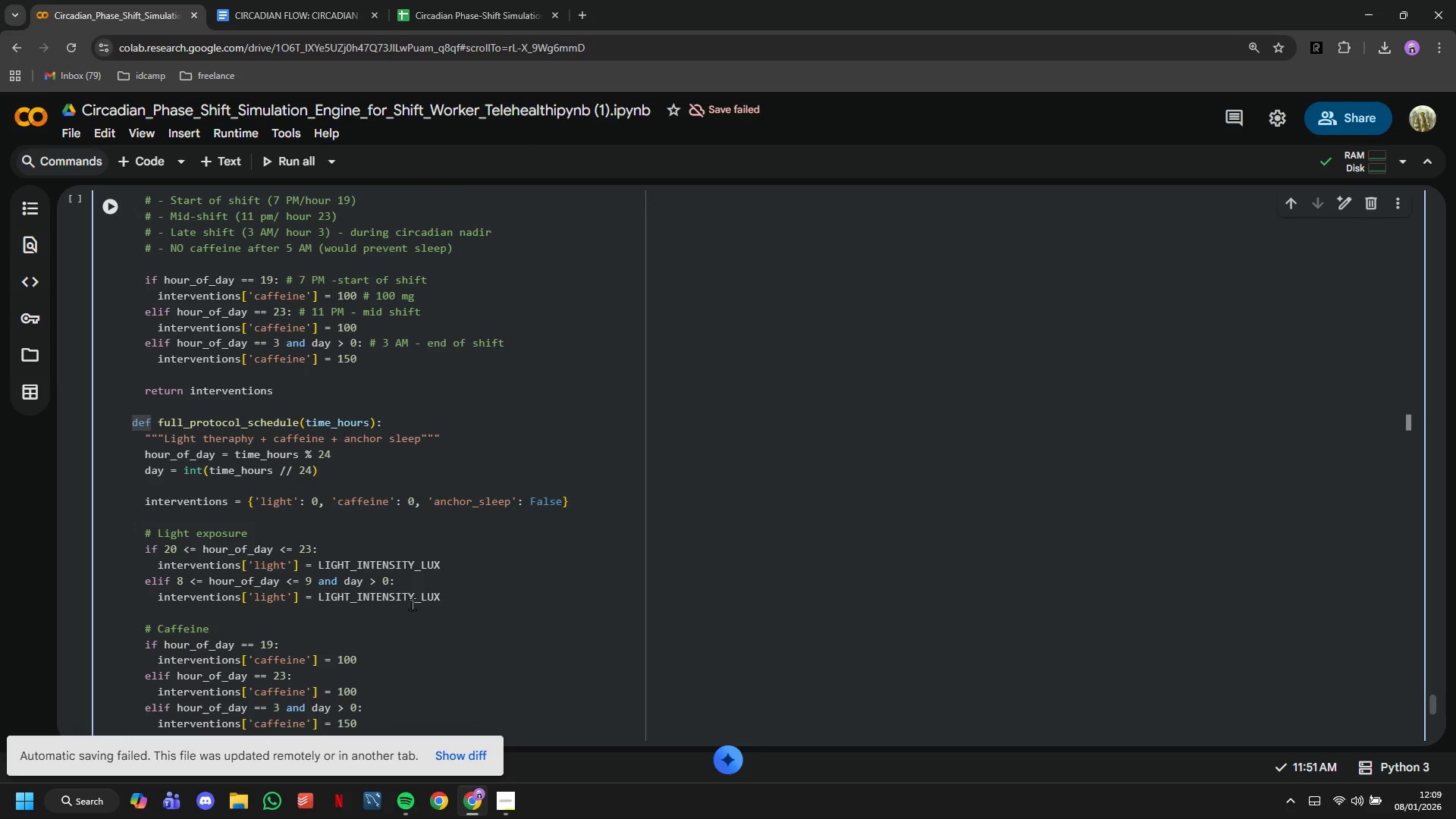 
key(ArrowLeft)
 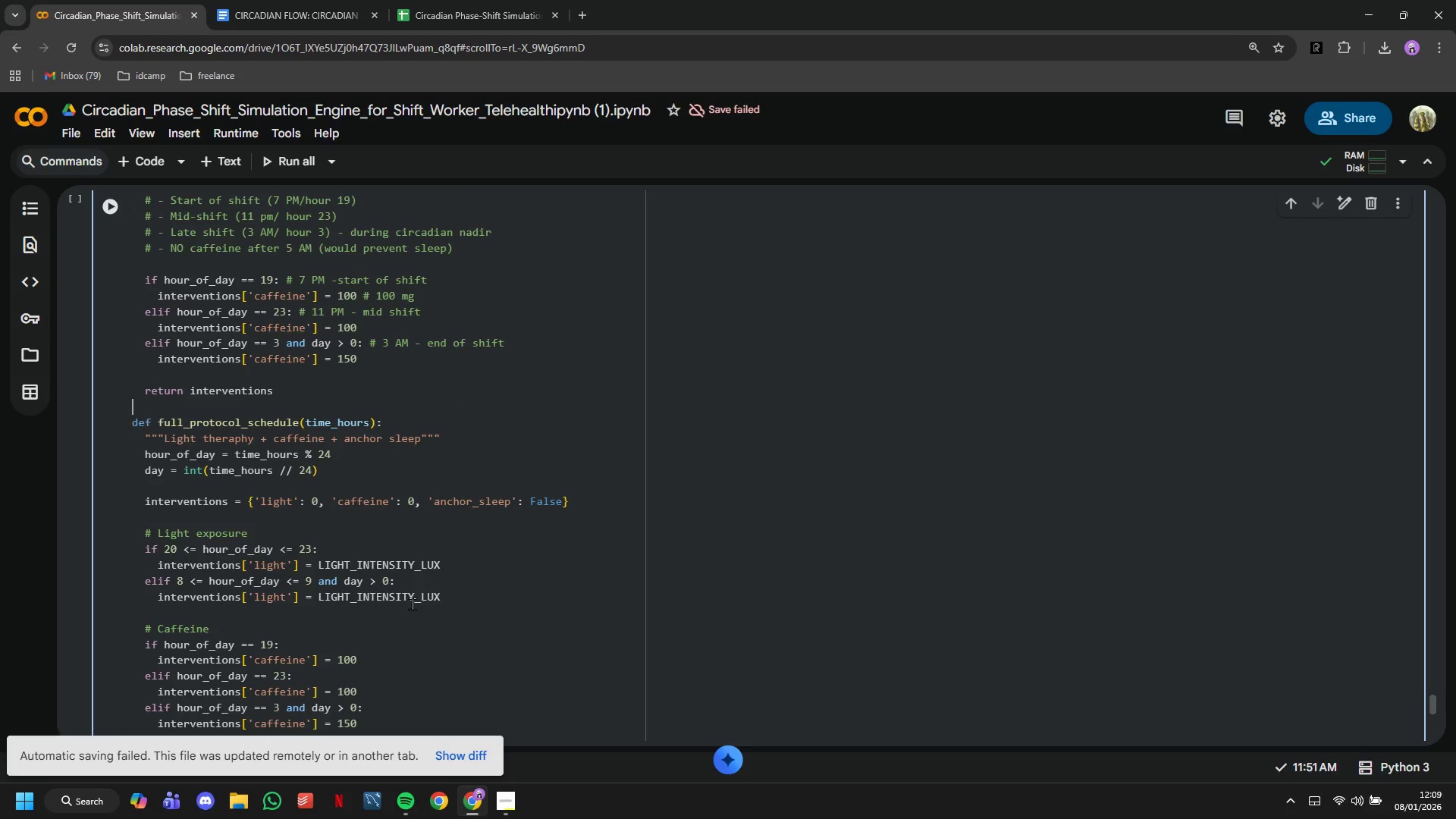 
scroll: coordinate [400, 553], scroll_direction: up, amount: 4.0
 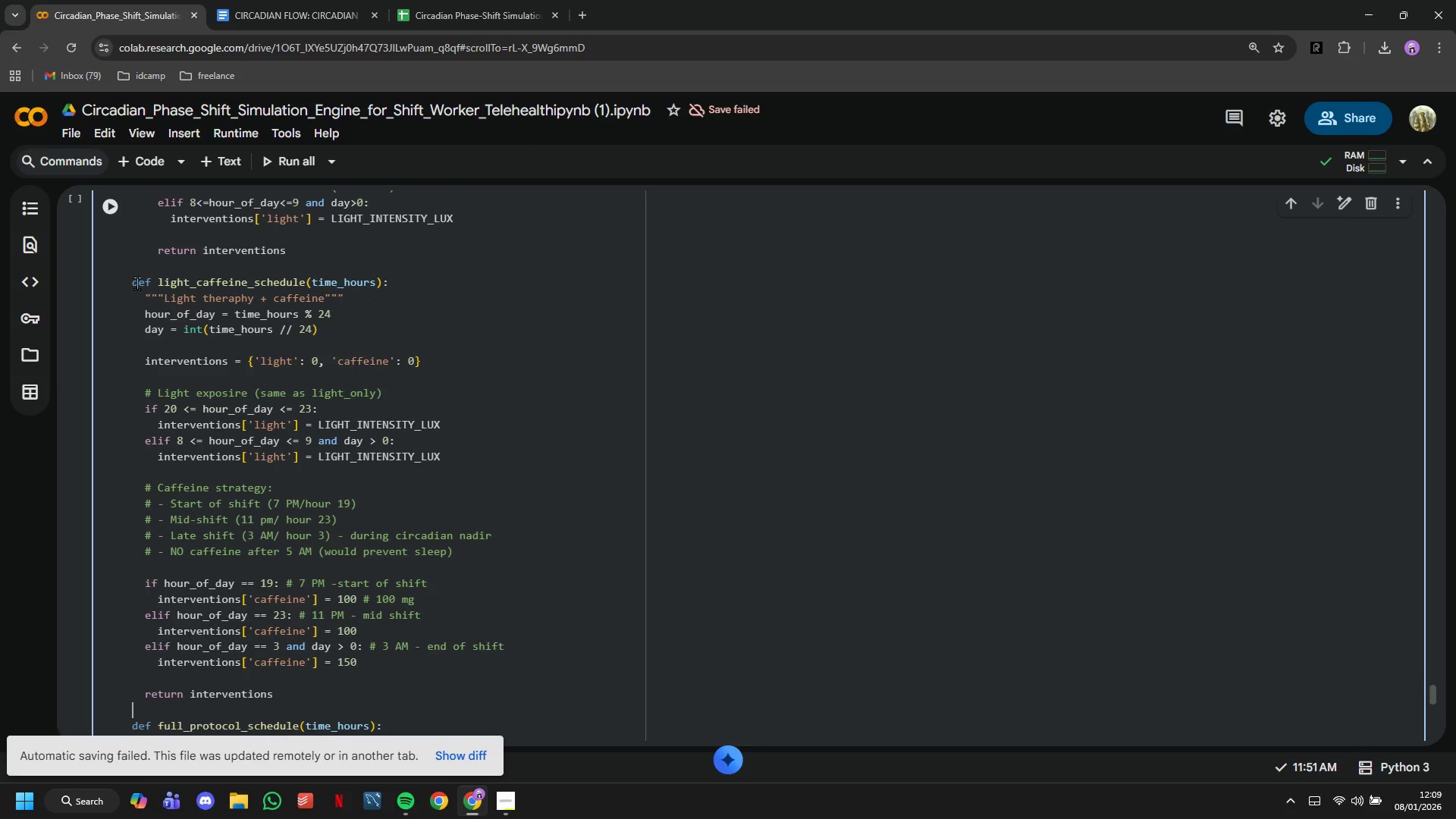 
left_click([127, 278])
 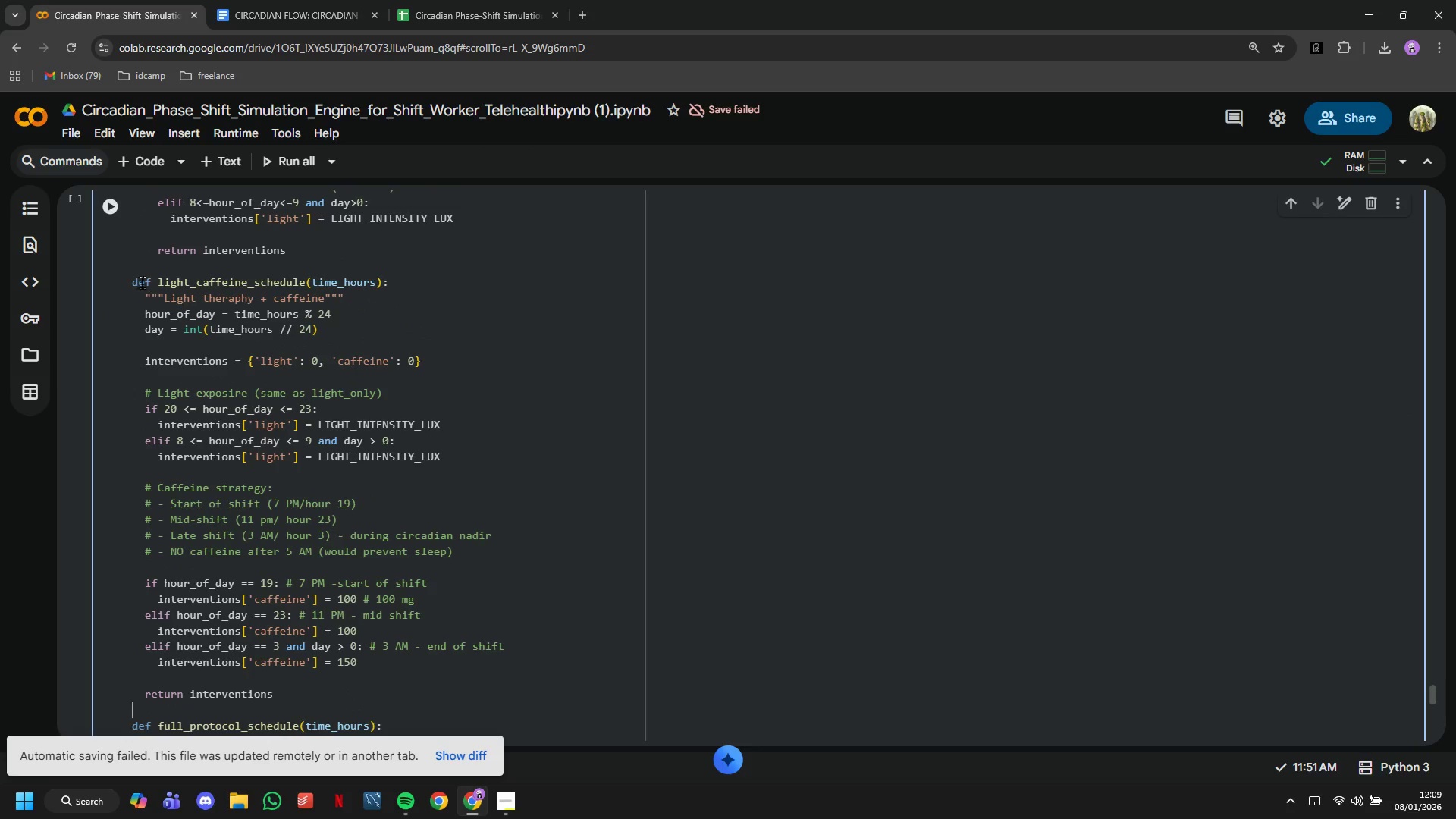 
left_click([137, 280])
 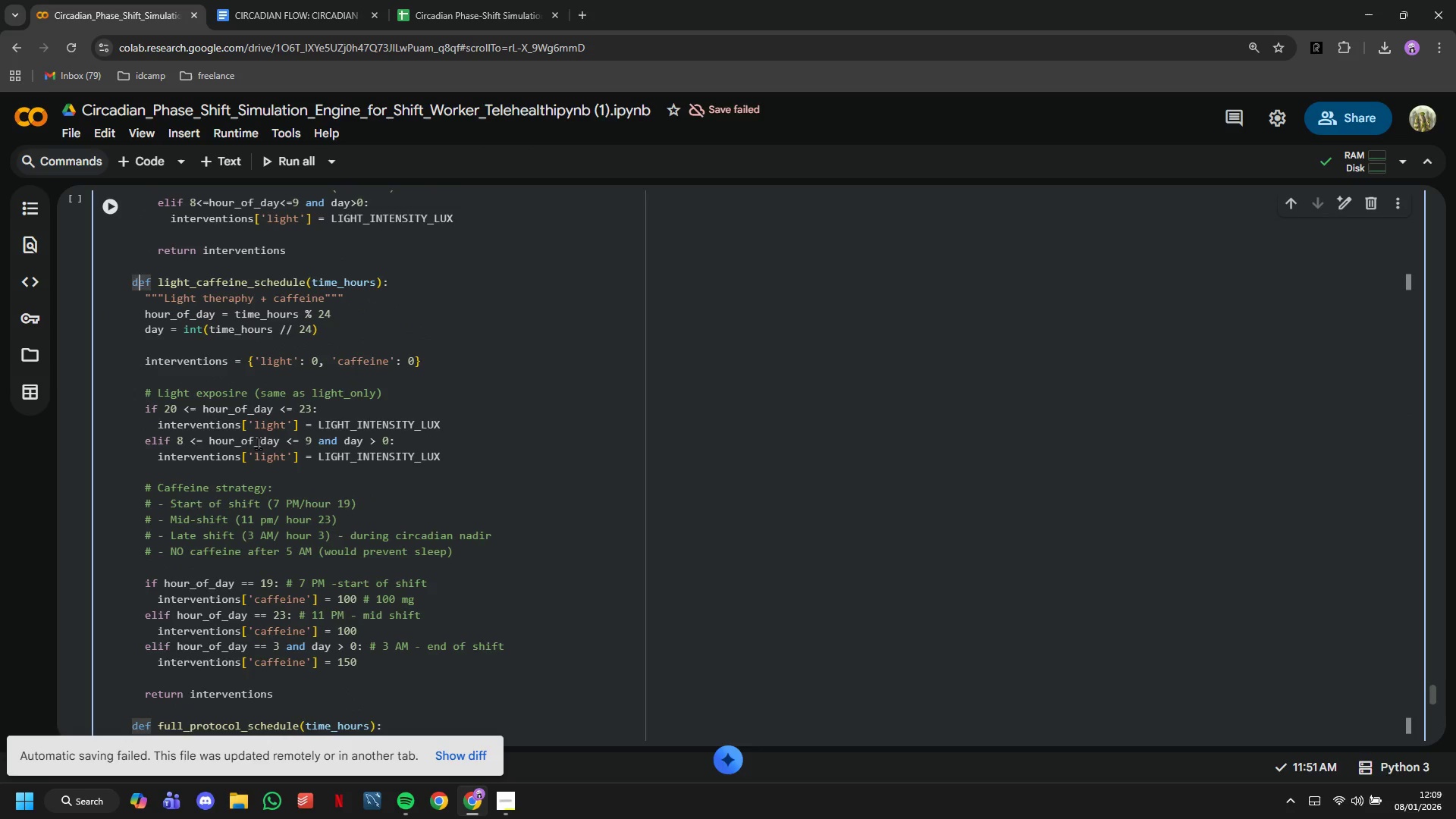 
key(ArrowLeft)
 